 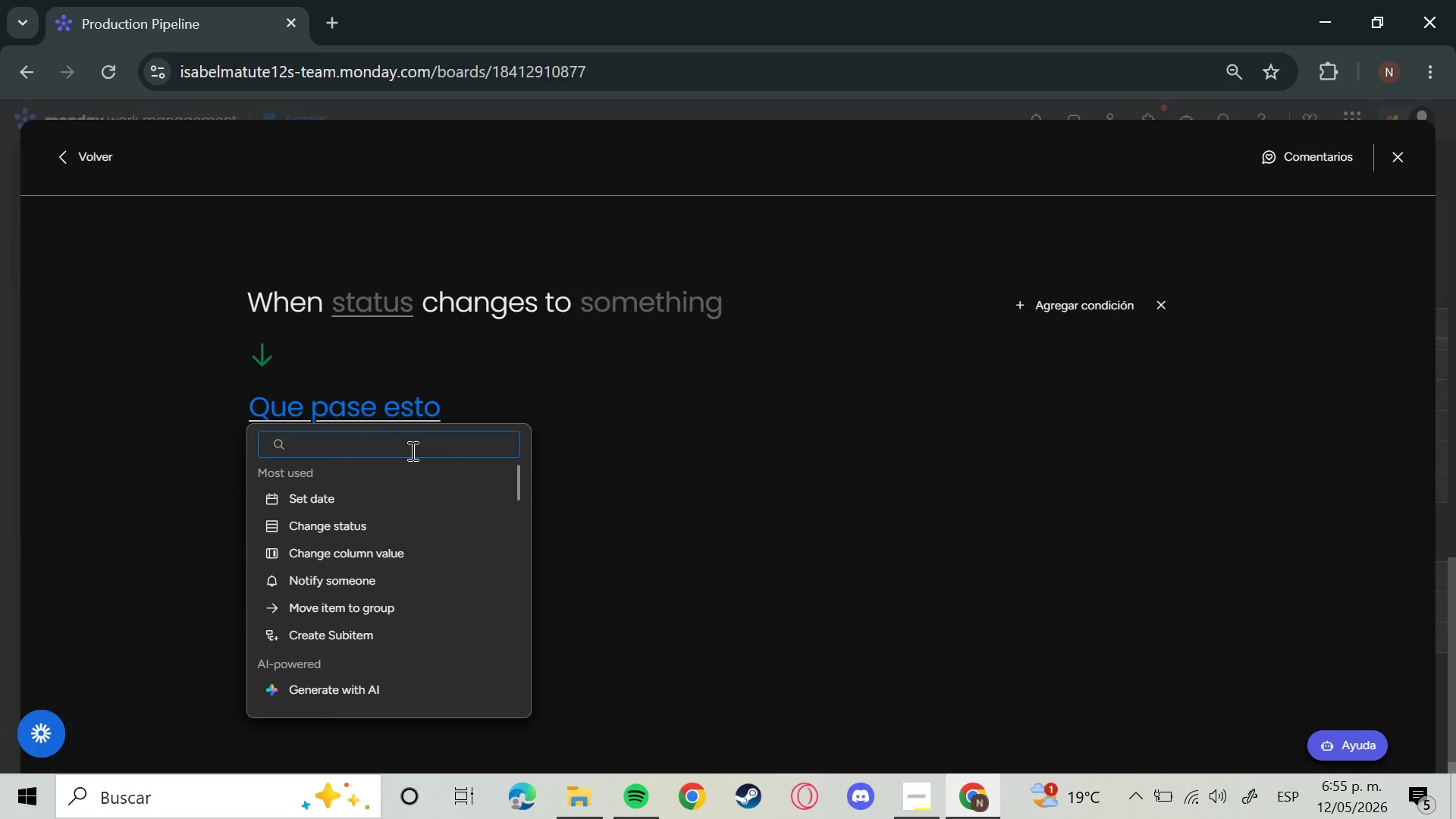 
left_click([394, 287])
 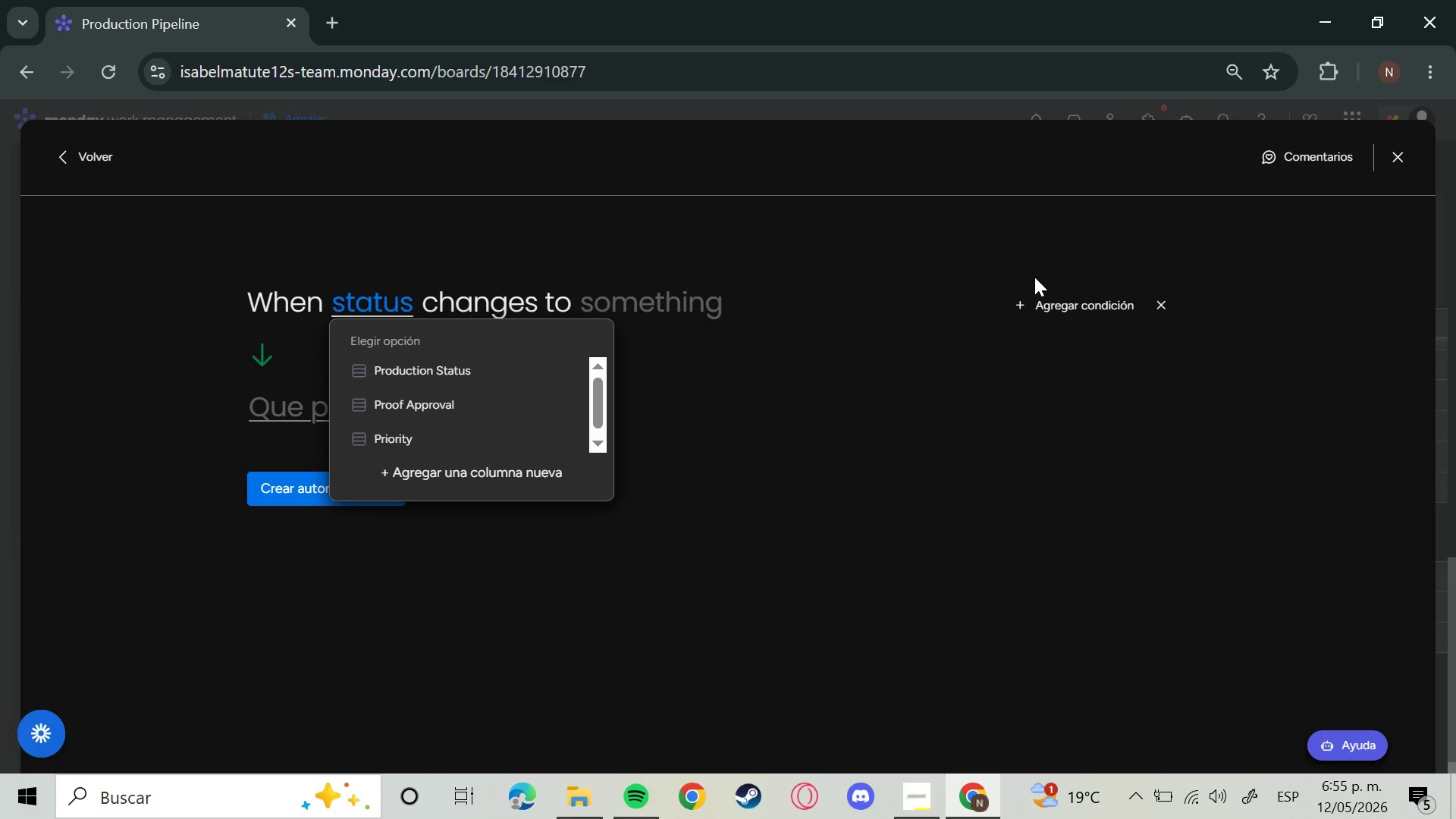 
left_click([1163, 310])
 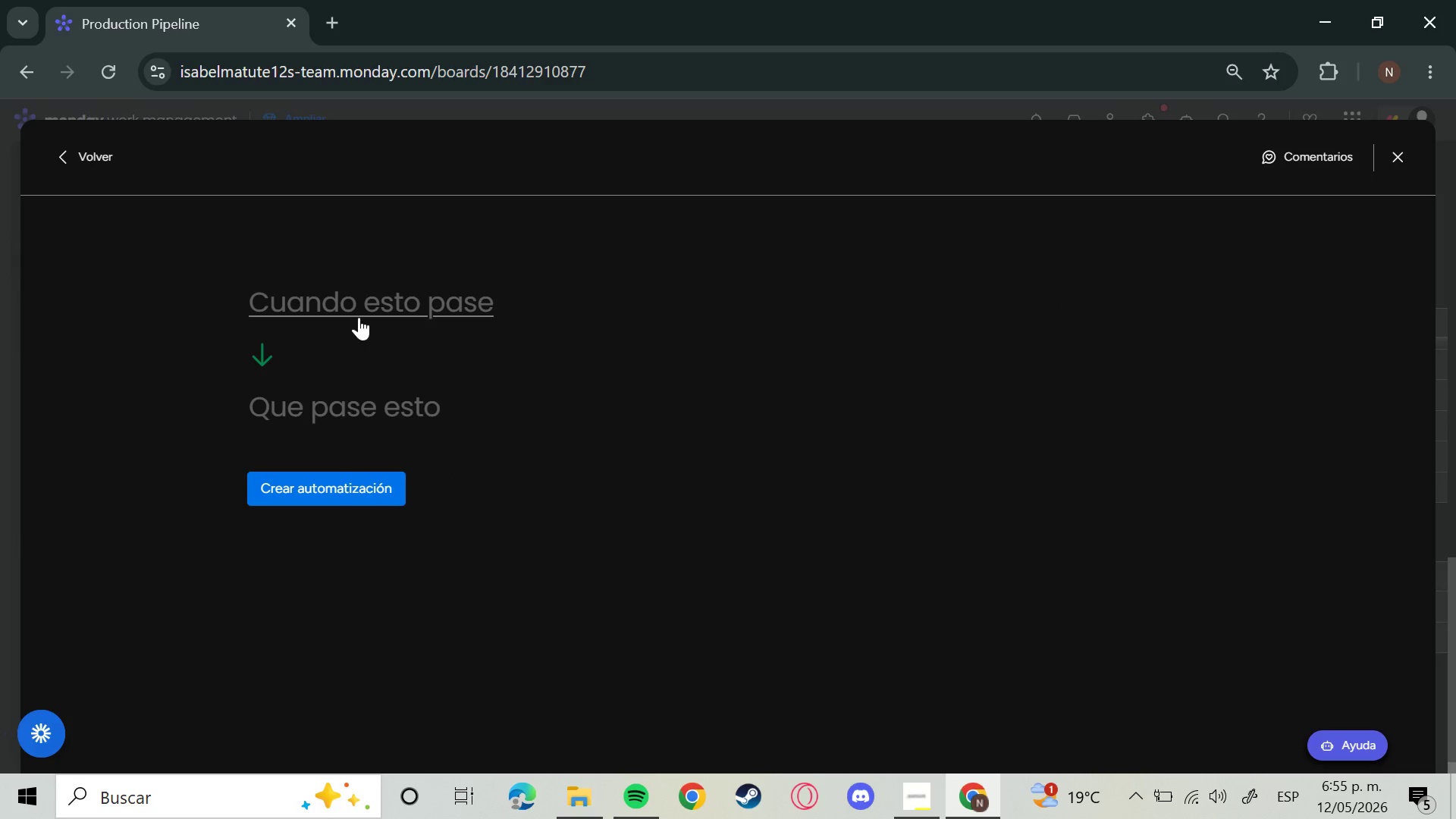 
left_click([359, 317])
 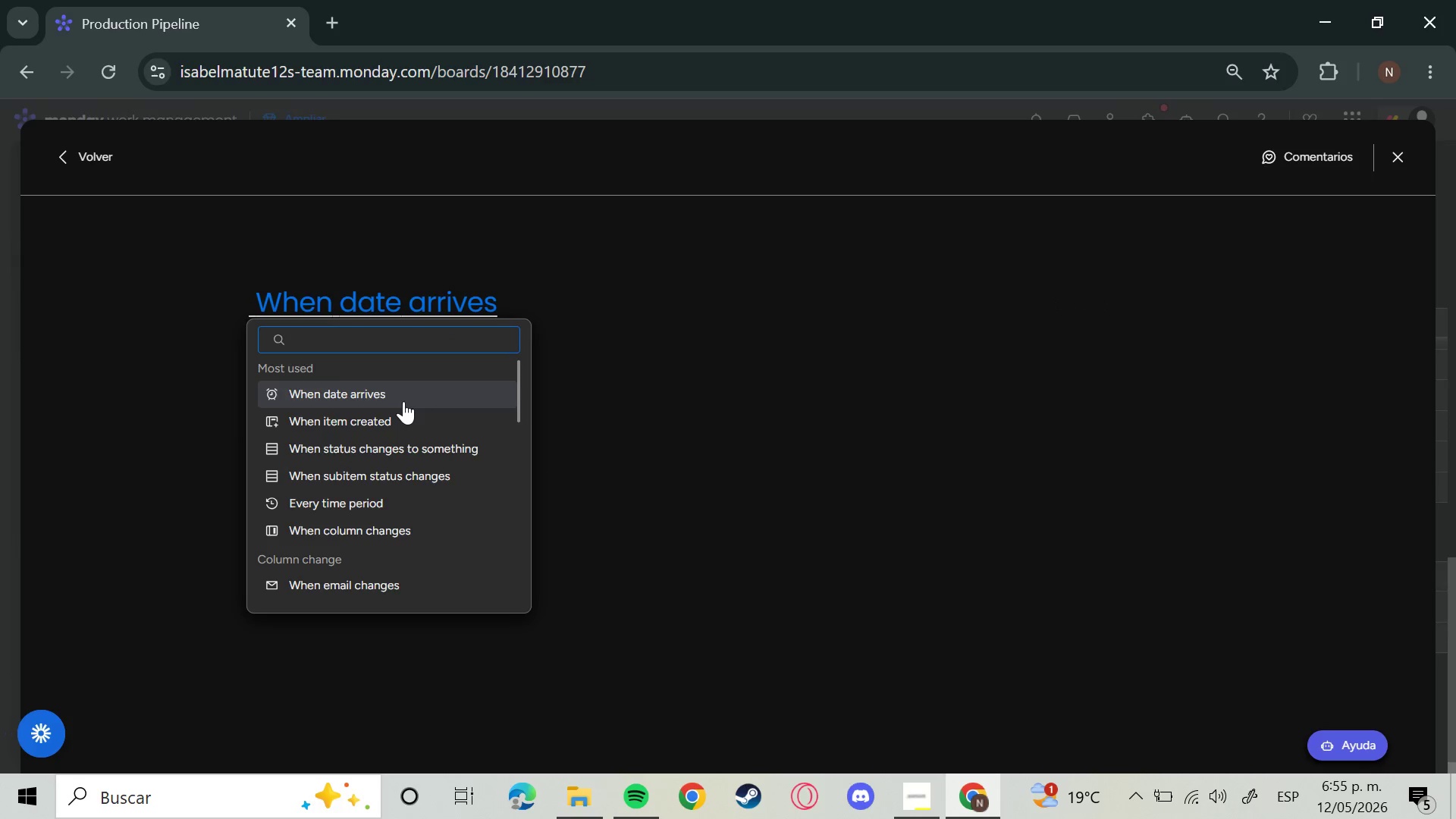 
left_click([401, 402])
 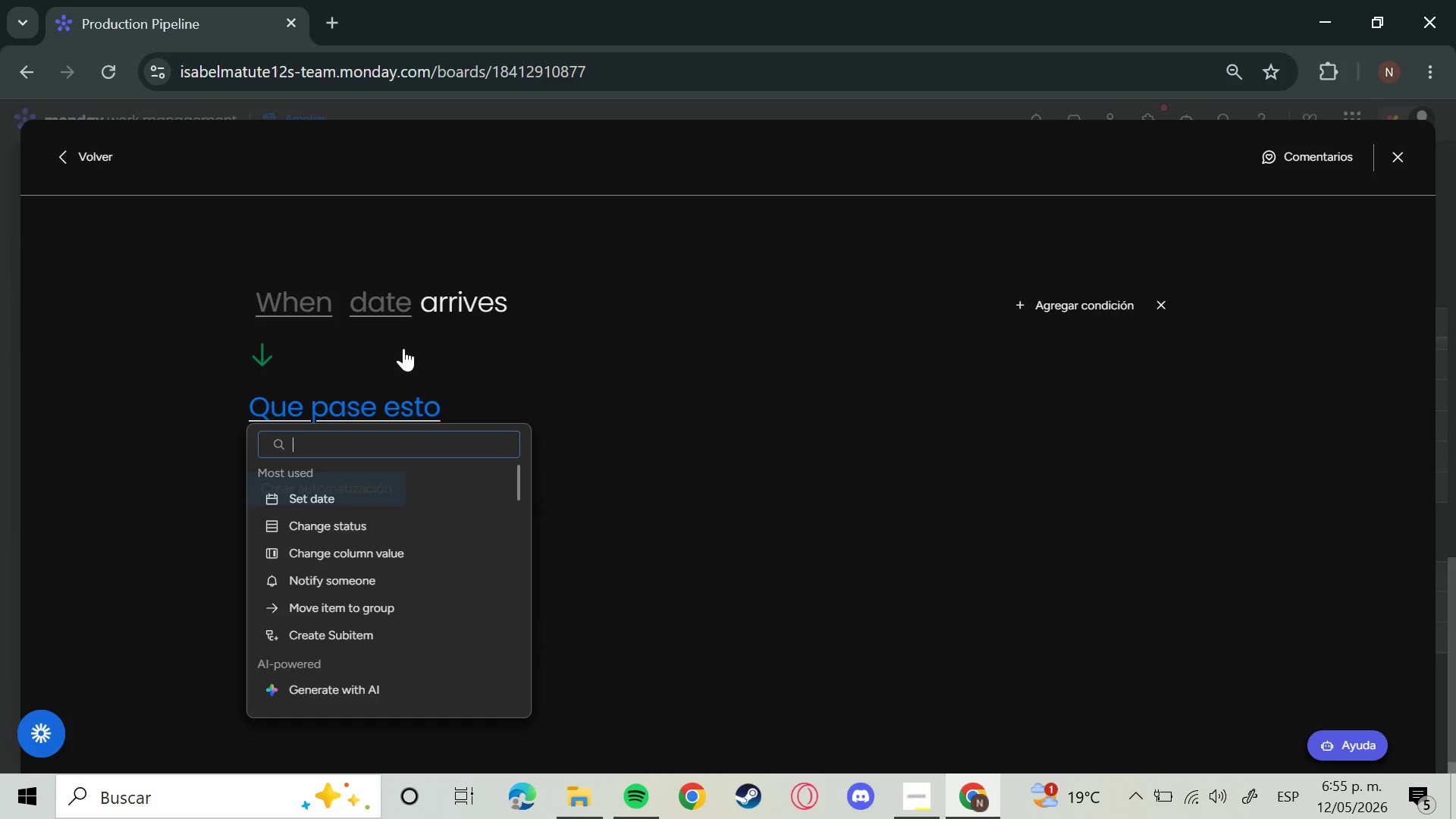 
left_click([285, 300])
 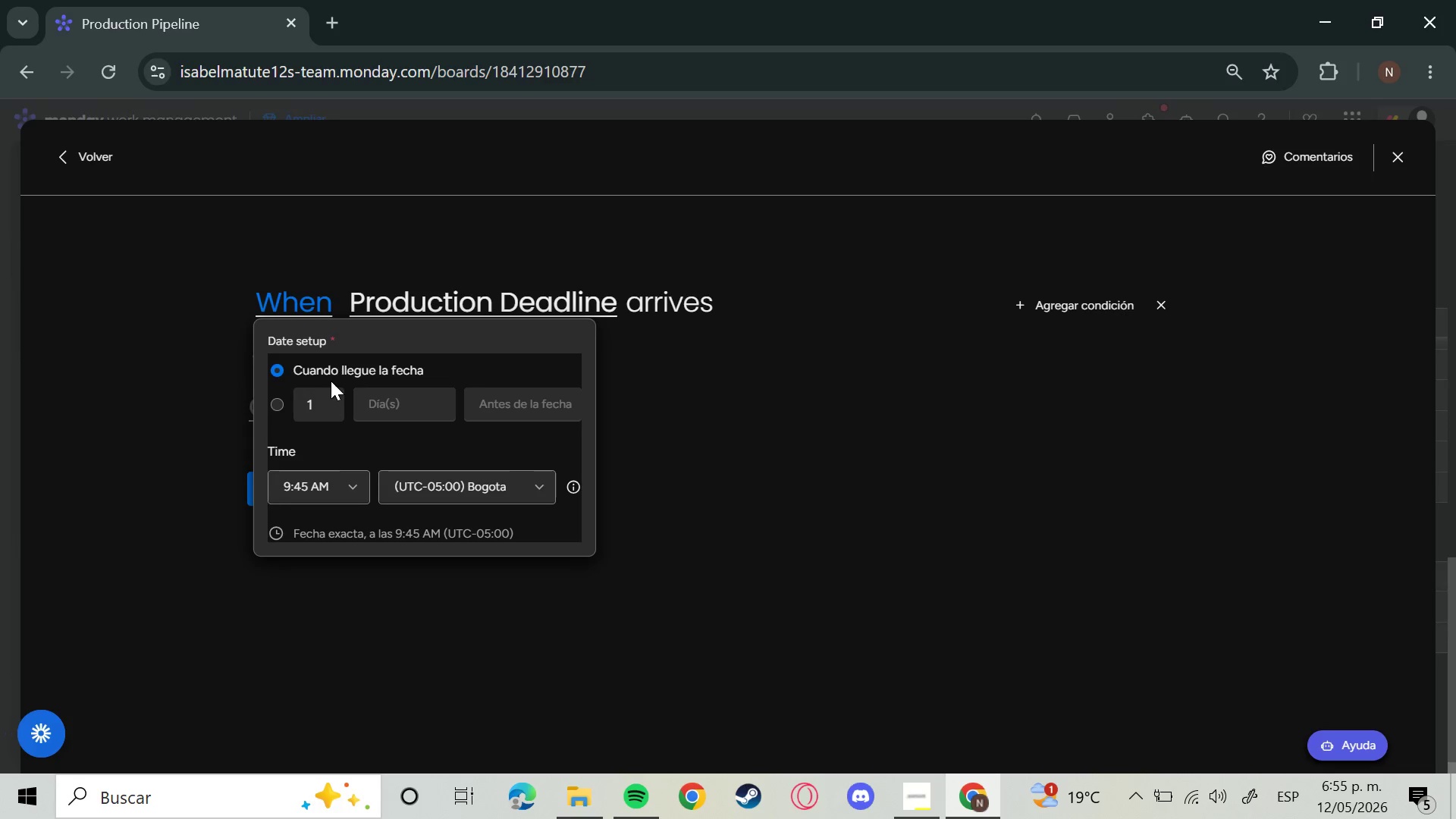 
mouse_move([516, 294])
 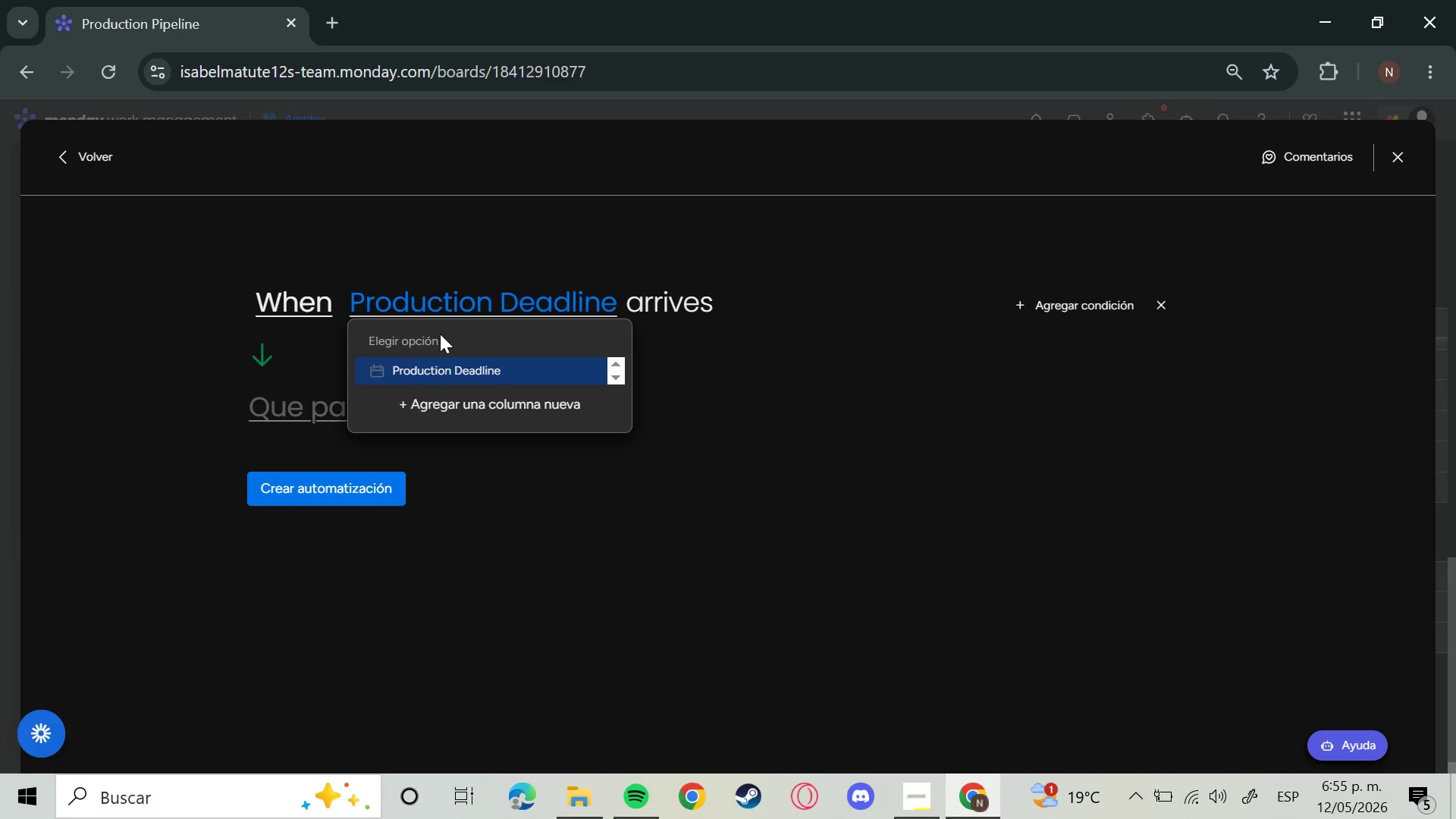 
left_click([507, 352])
 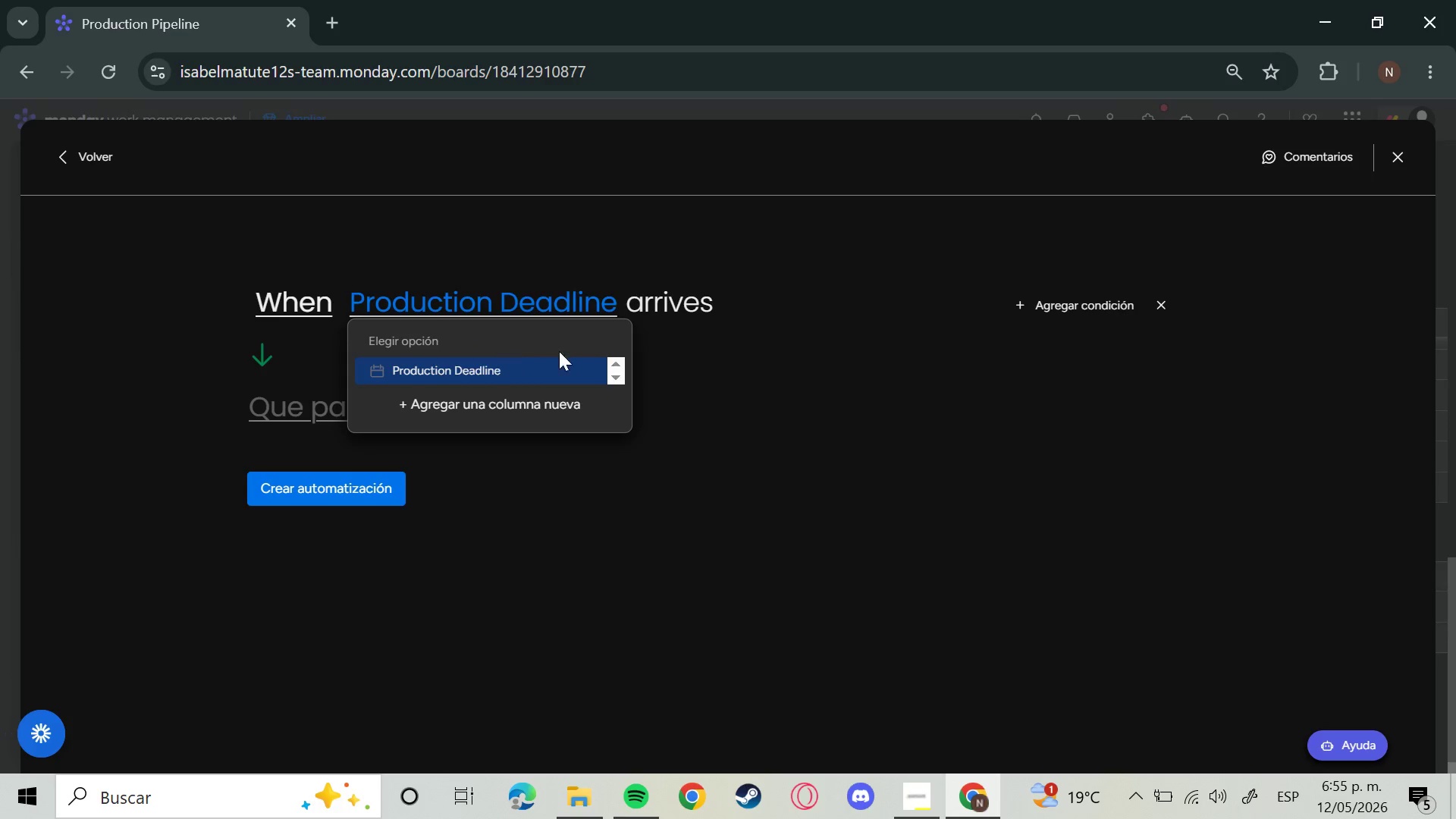 
left_click([861, 447])
 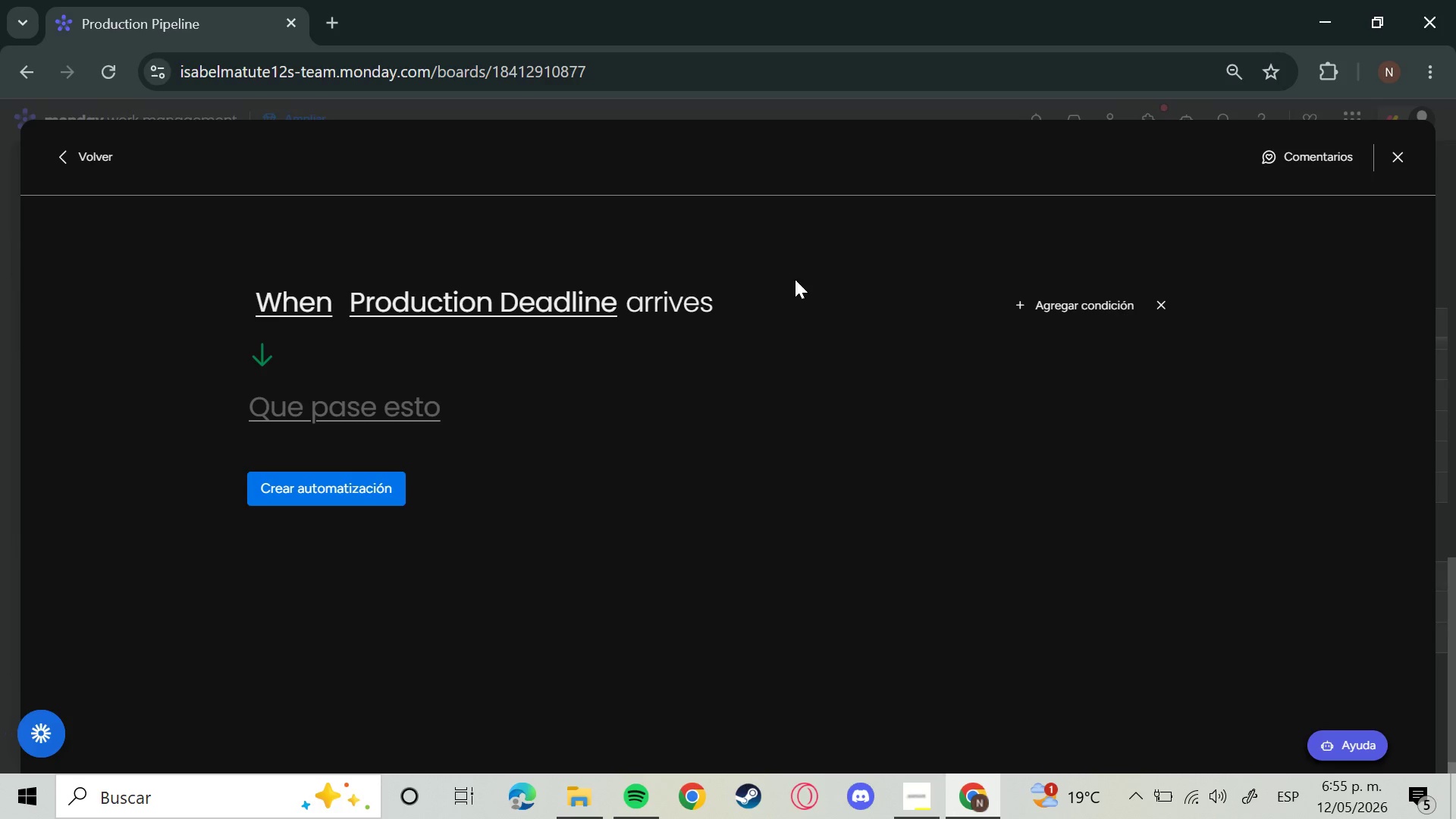 
left_click([292, 287])
 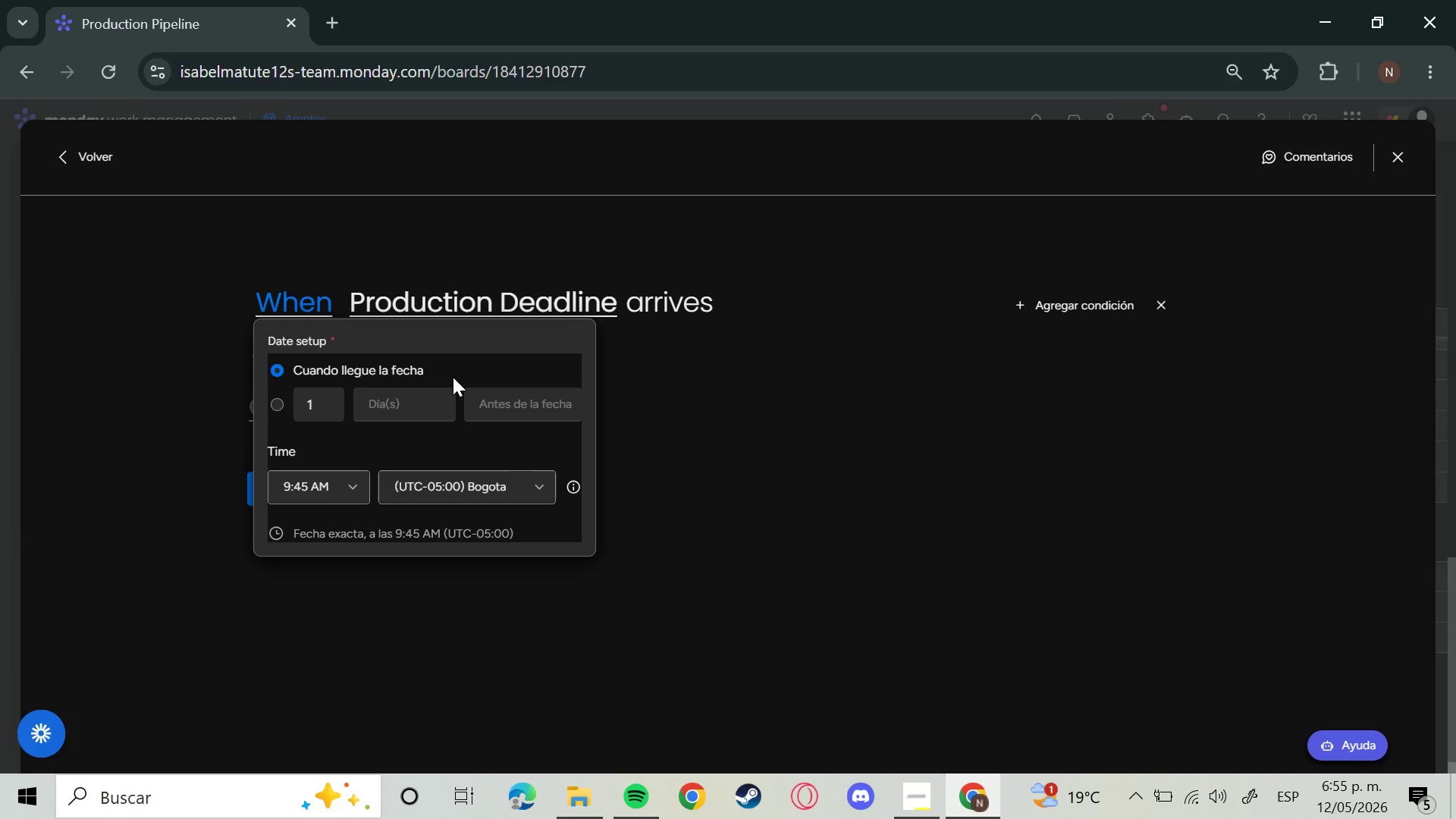 
wait(6.64)
 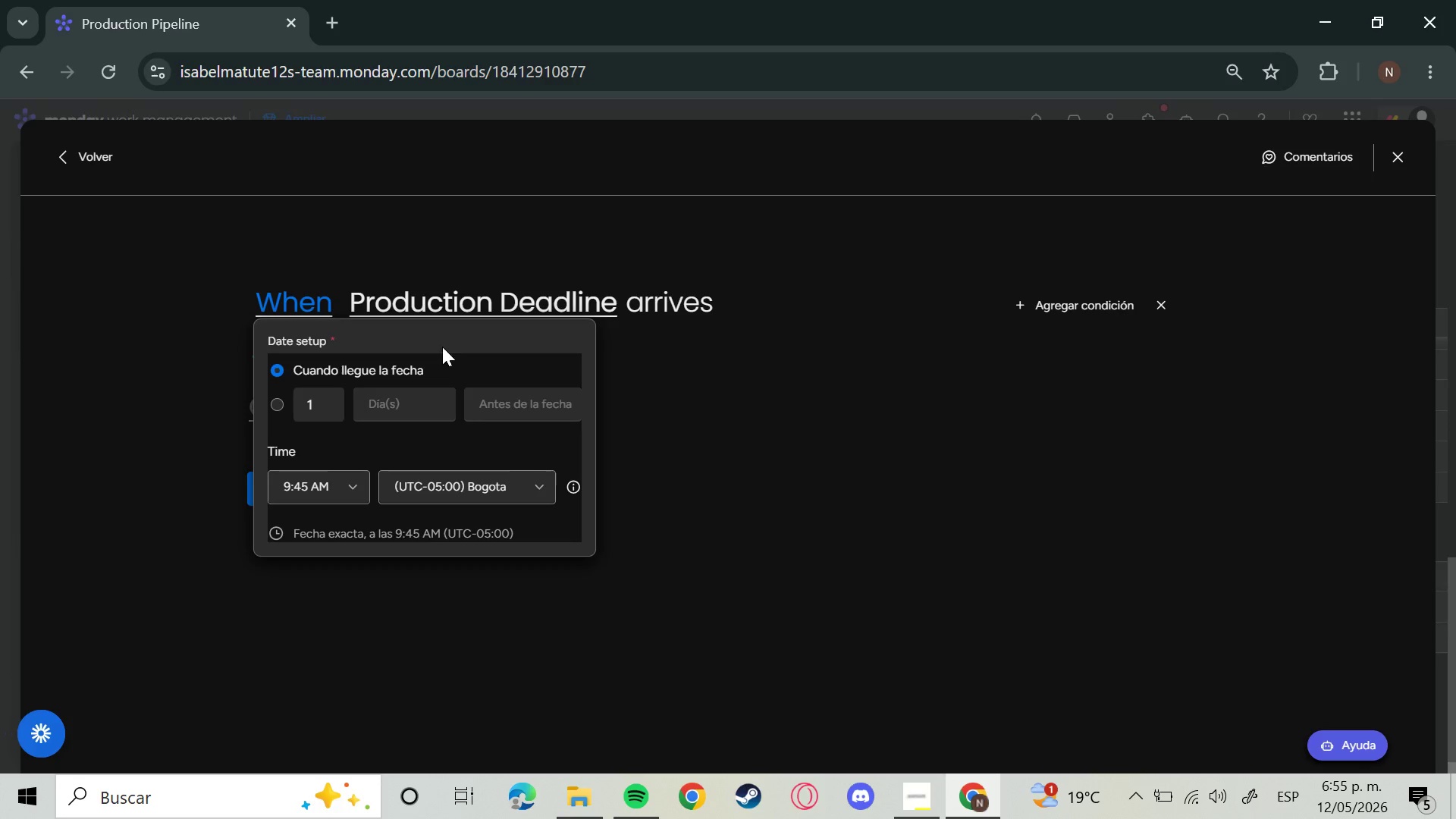 
left_click([280, 410])
 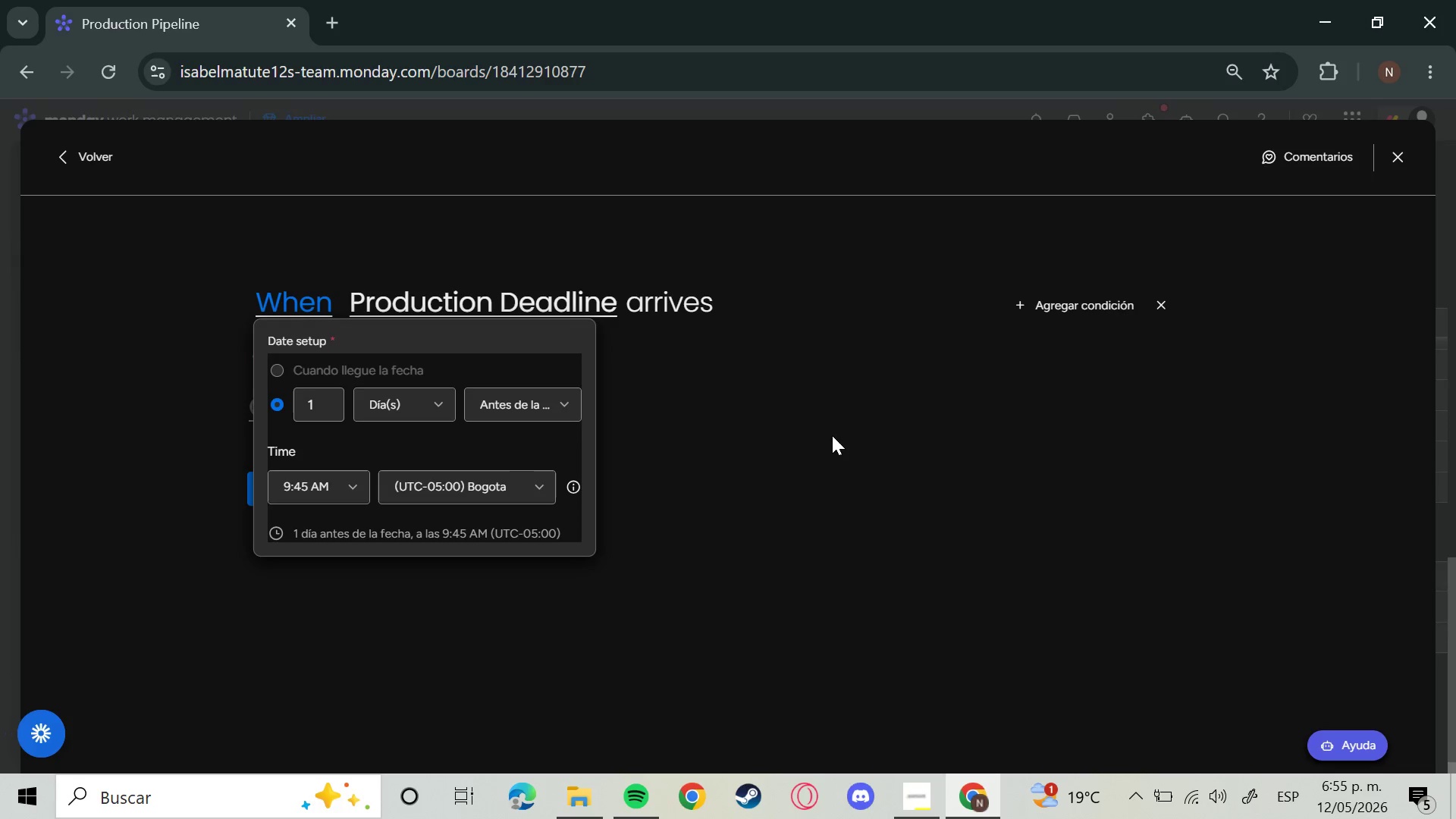 
left_click([832, 435])
 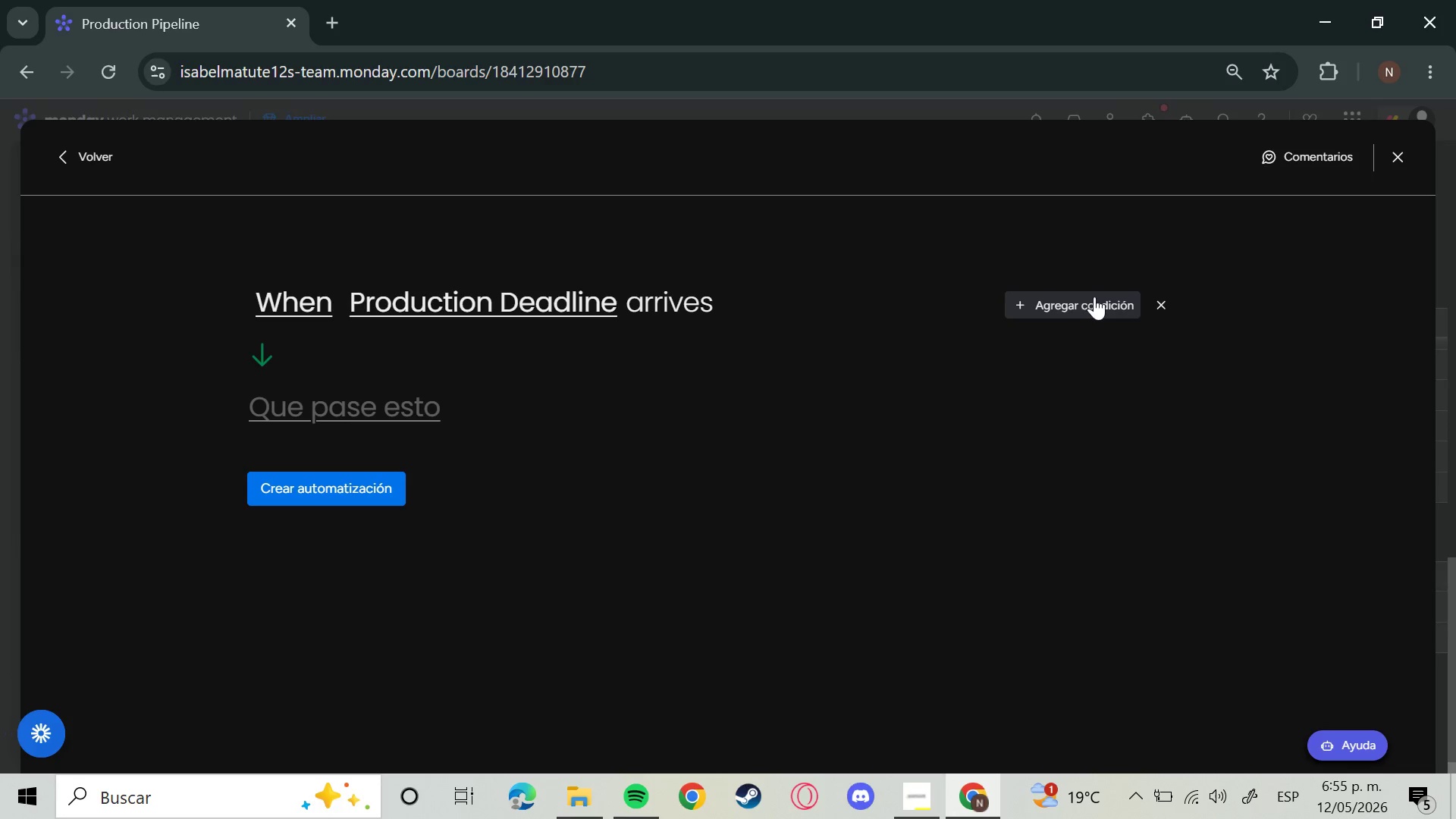 
left_click([1080, 296])
 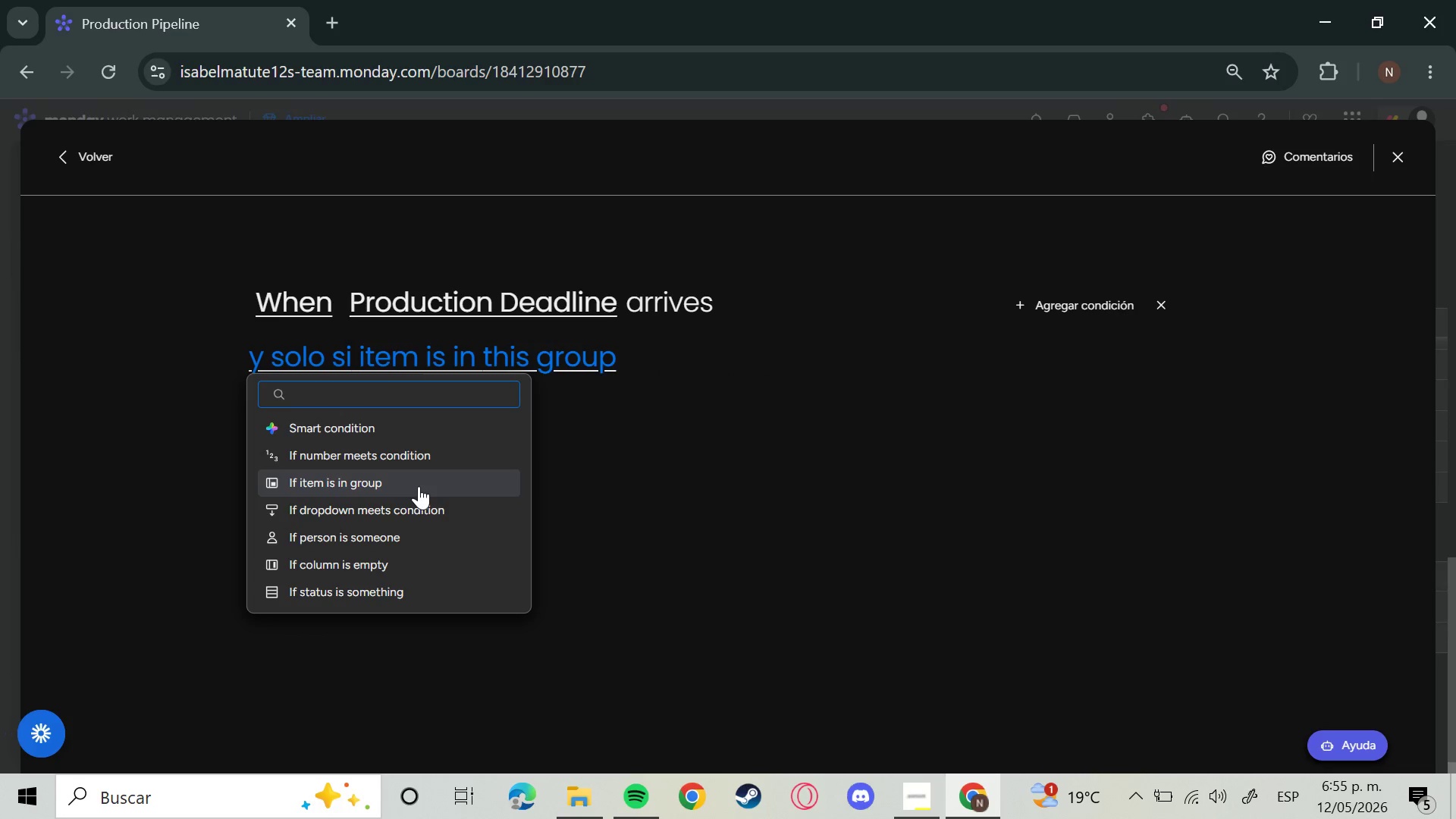 
wait(14.74)
 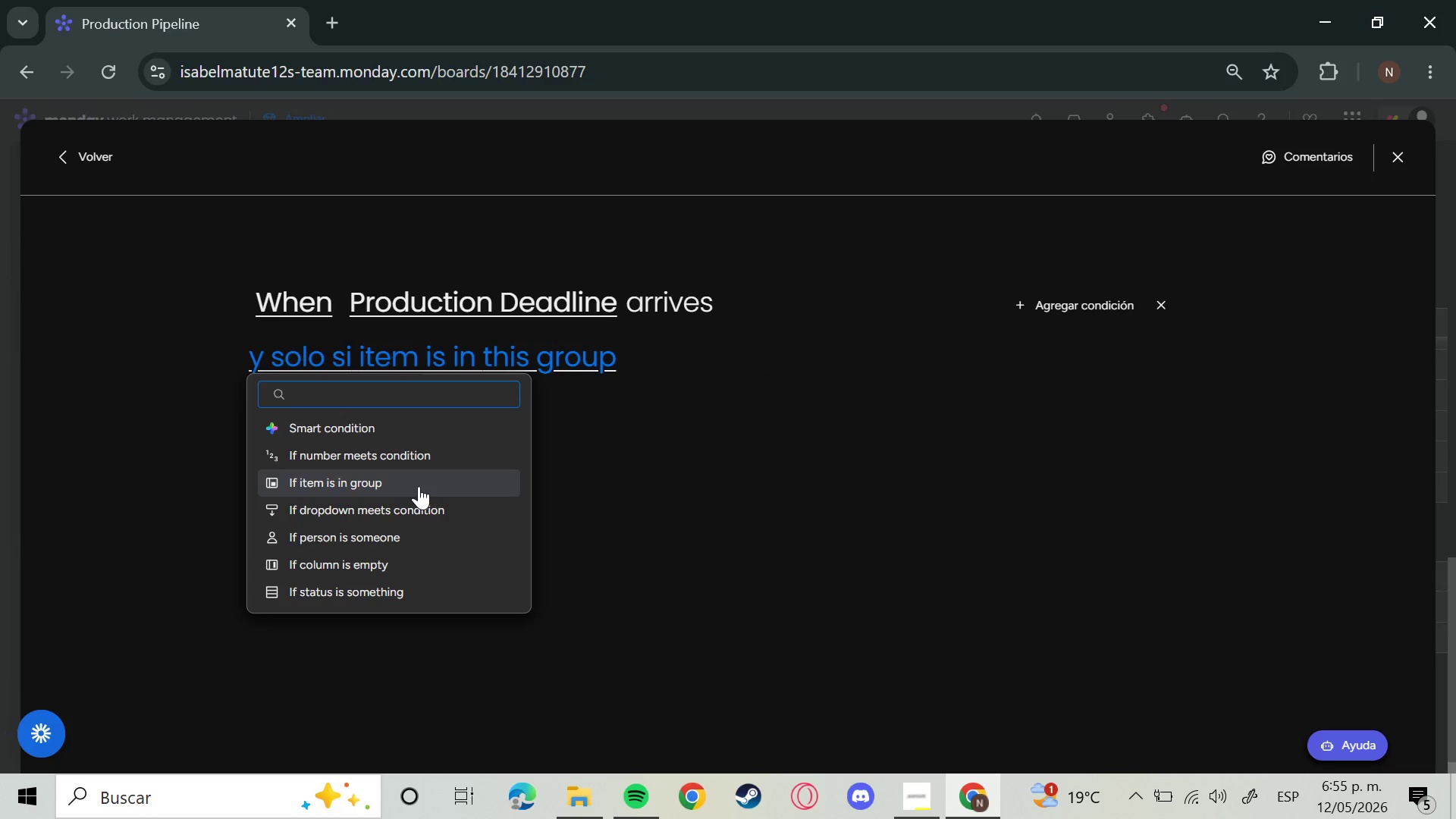 
left_click([401, 588])
 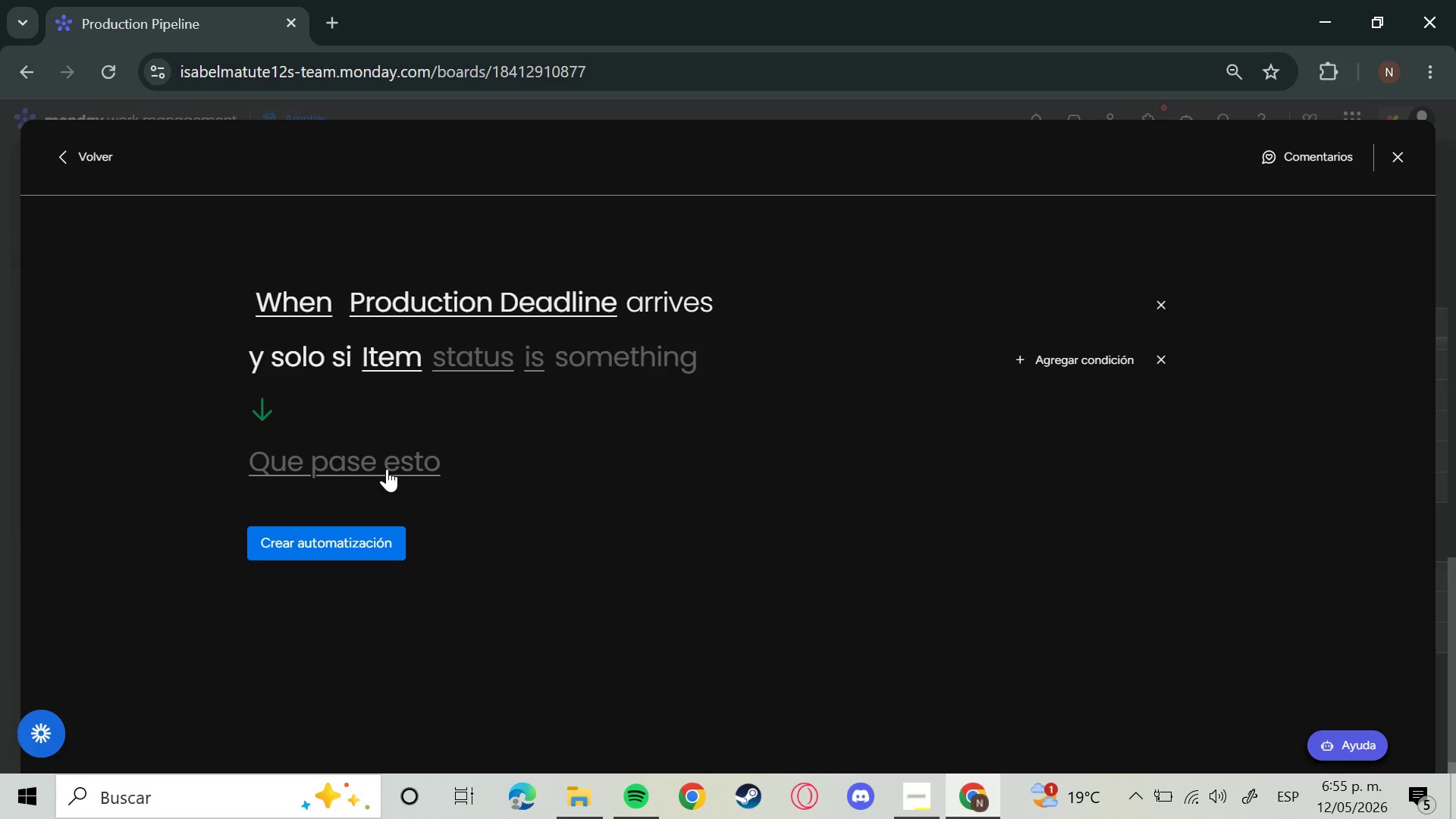 
left_click([381, 463])
 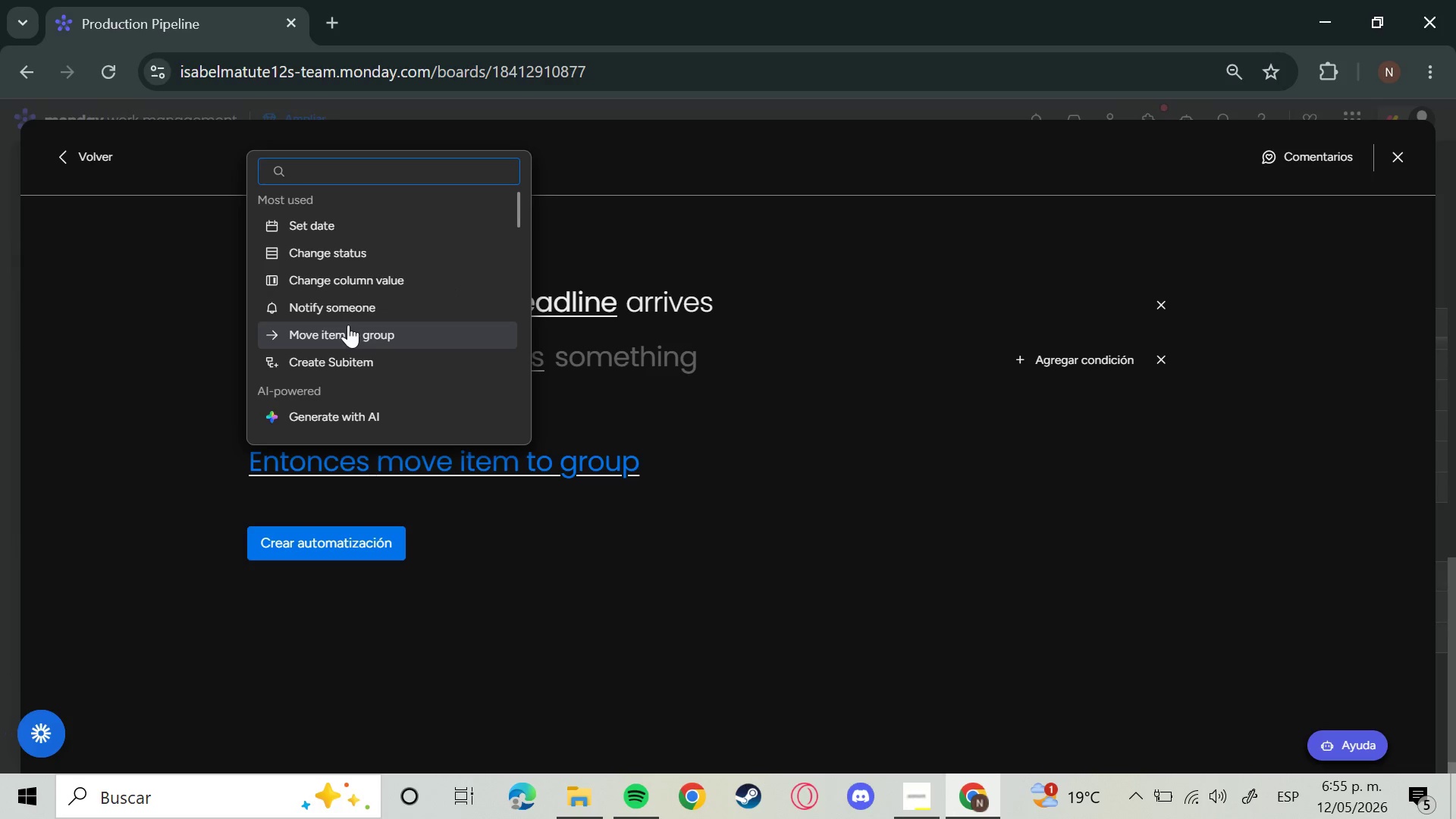 
left_click([348, 311])
 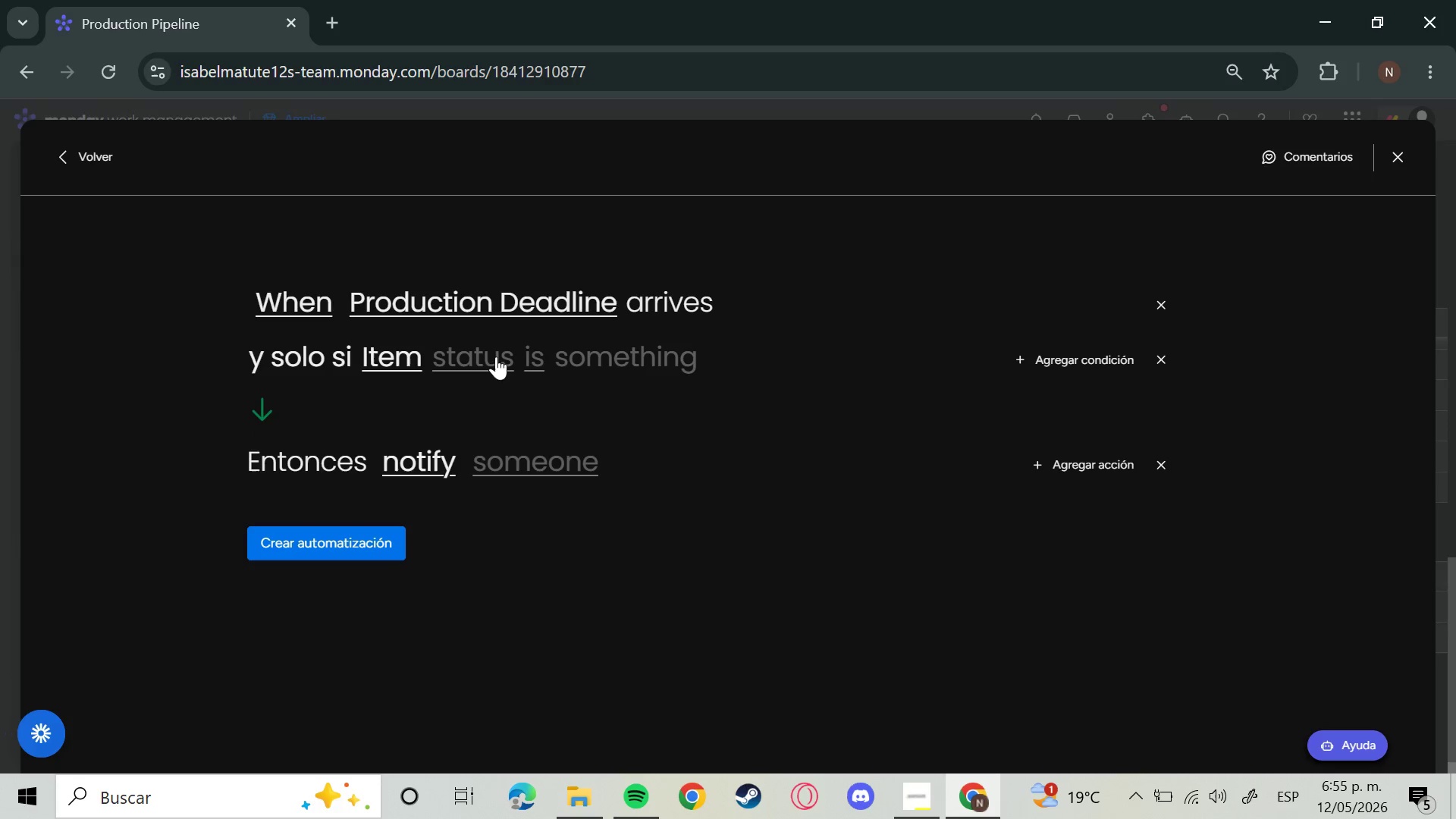 
left_click([482, 354])
 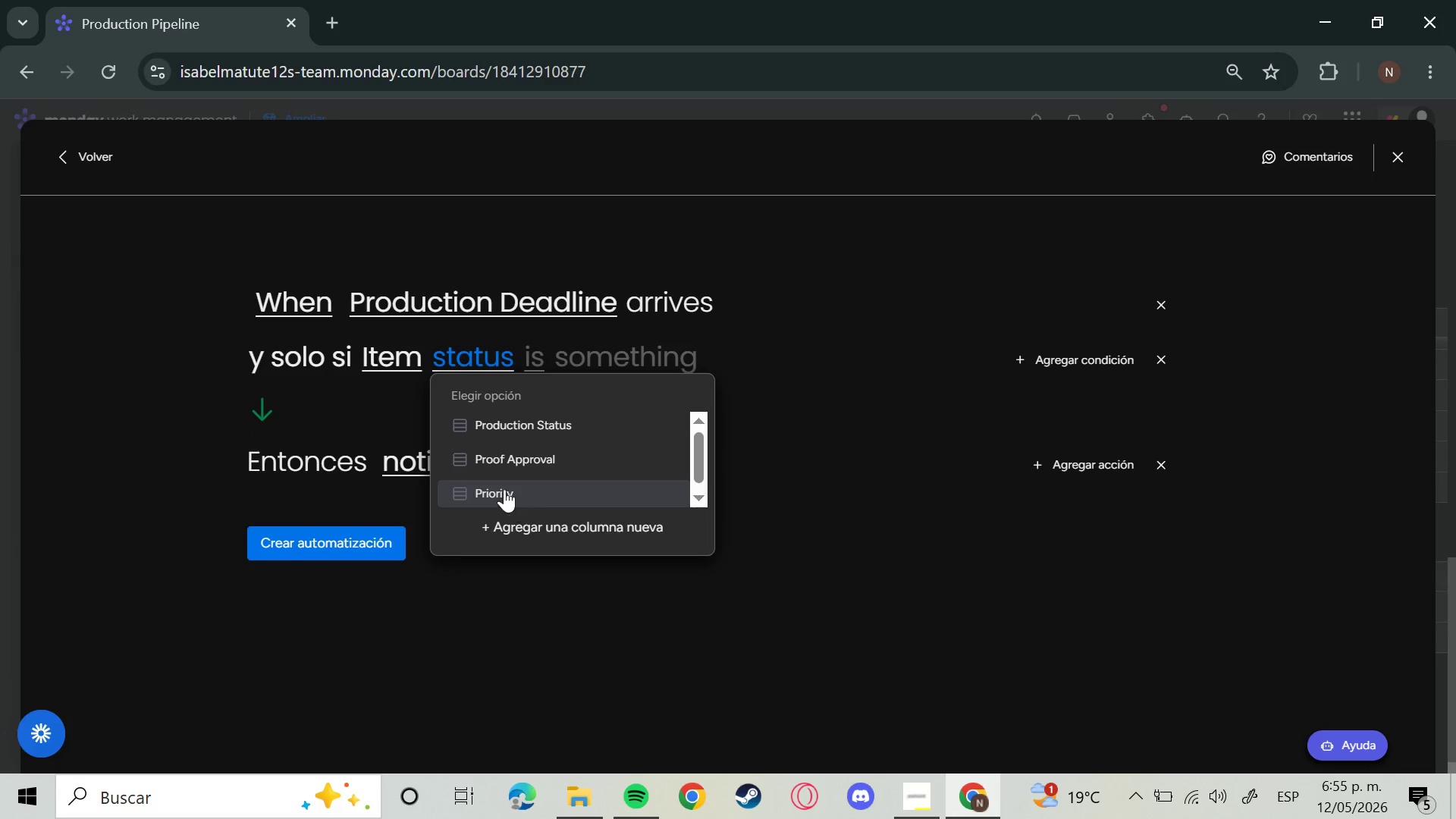 
wait(5.73)
 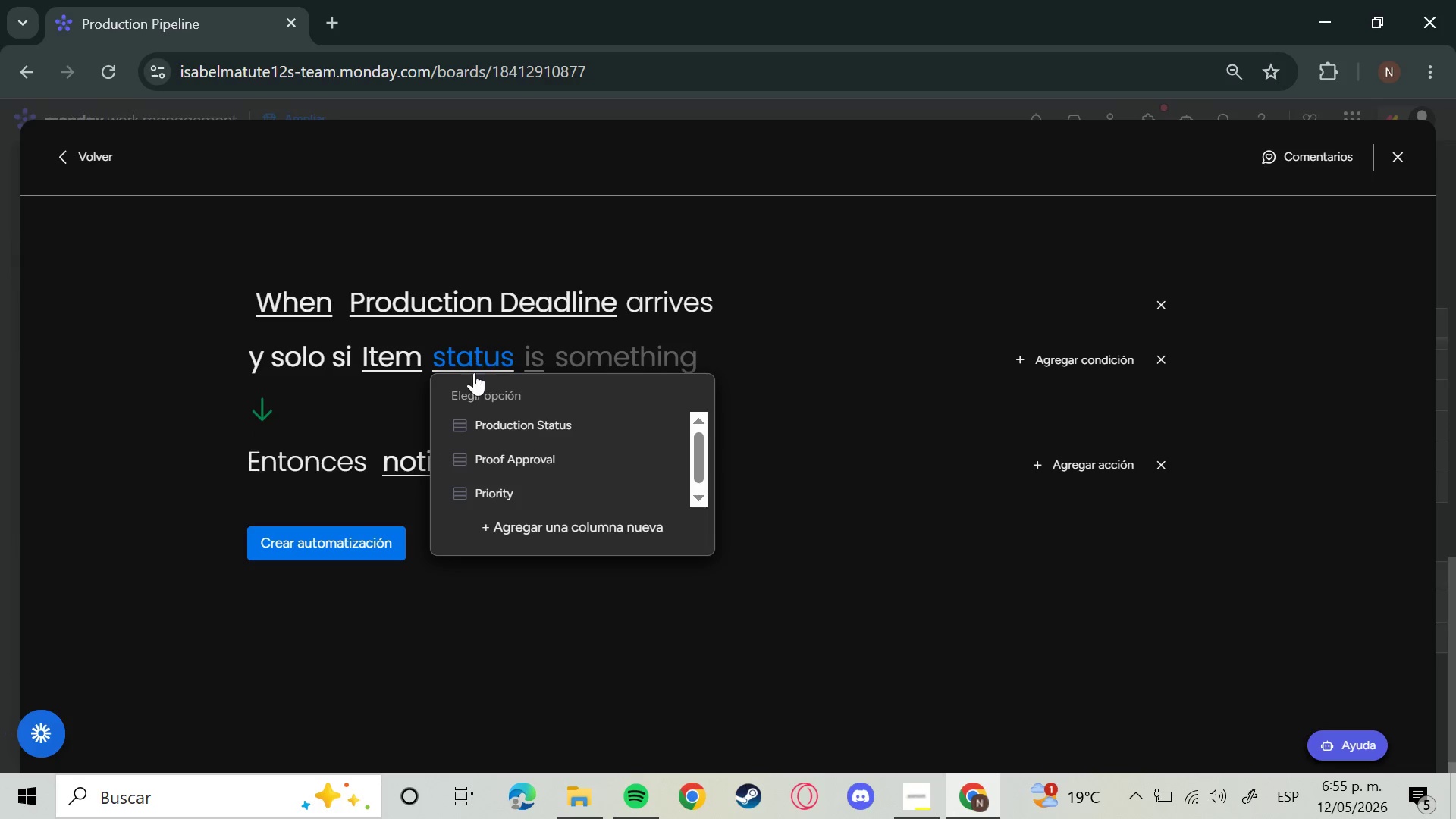 
left_click([559, 427])
 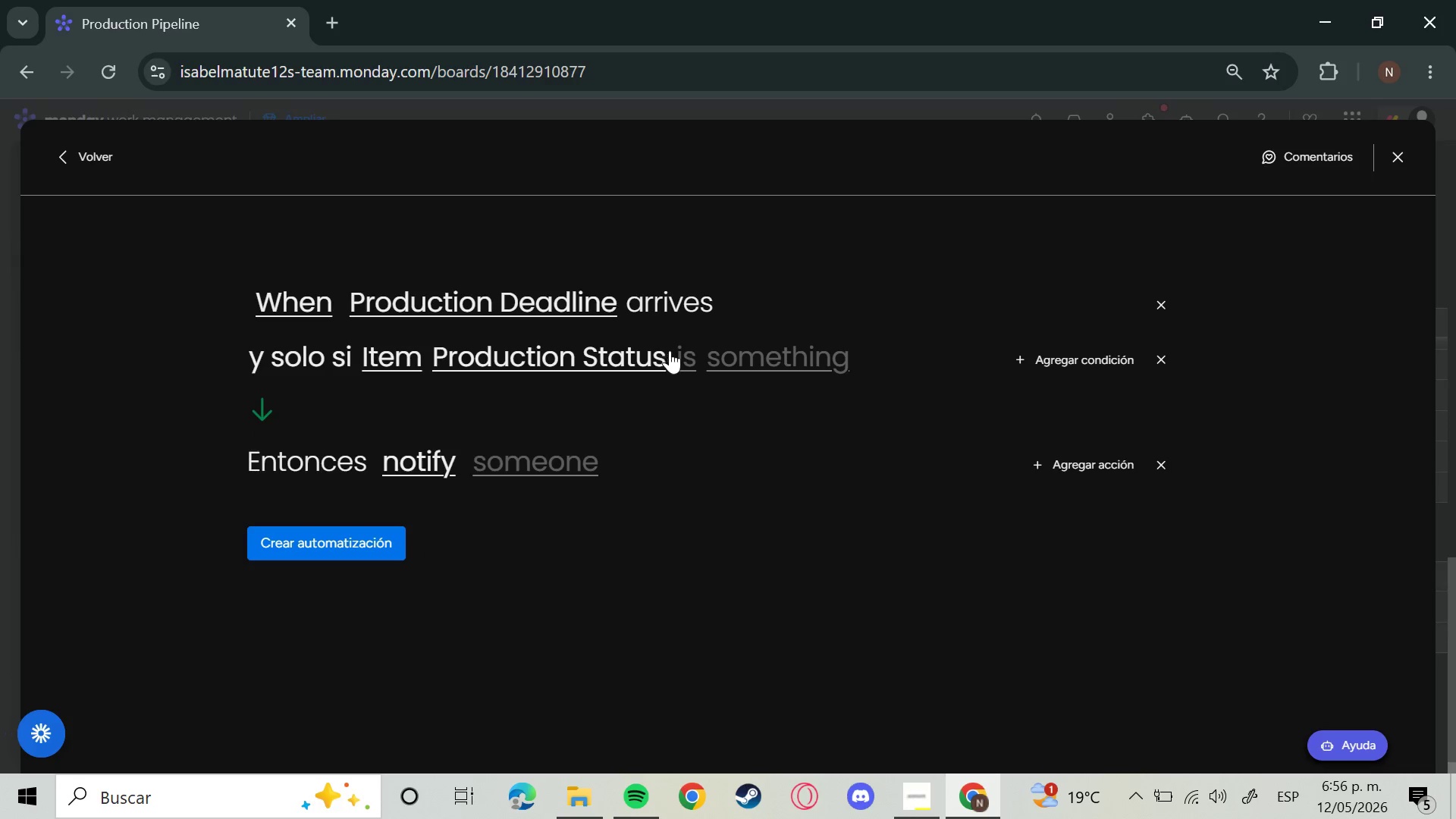 
double_click([692, 351])
 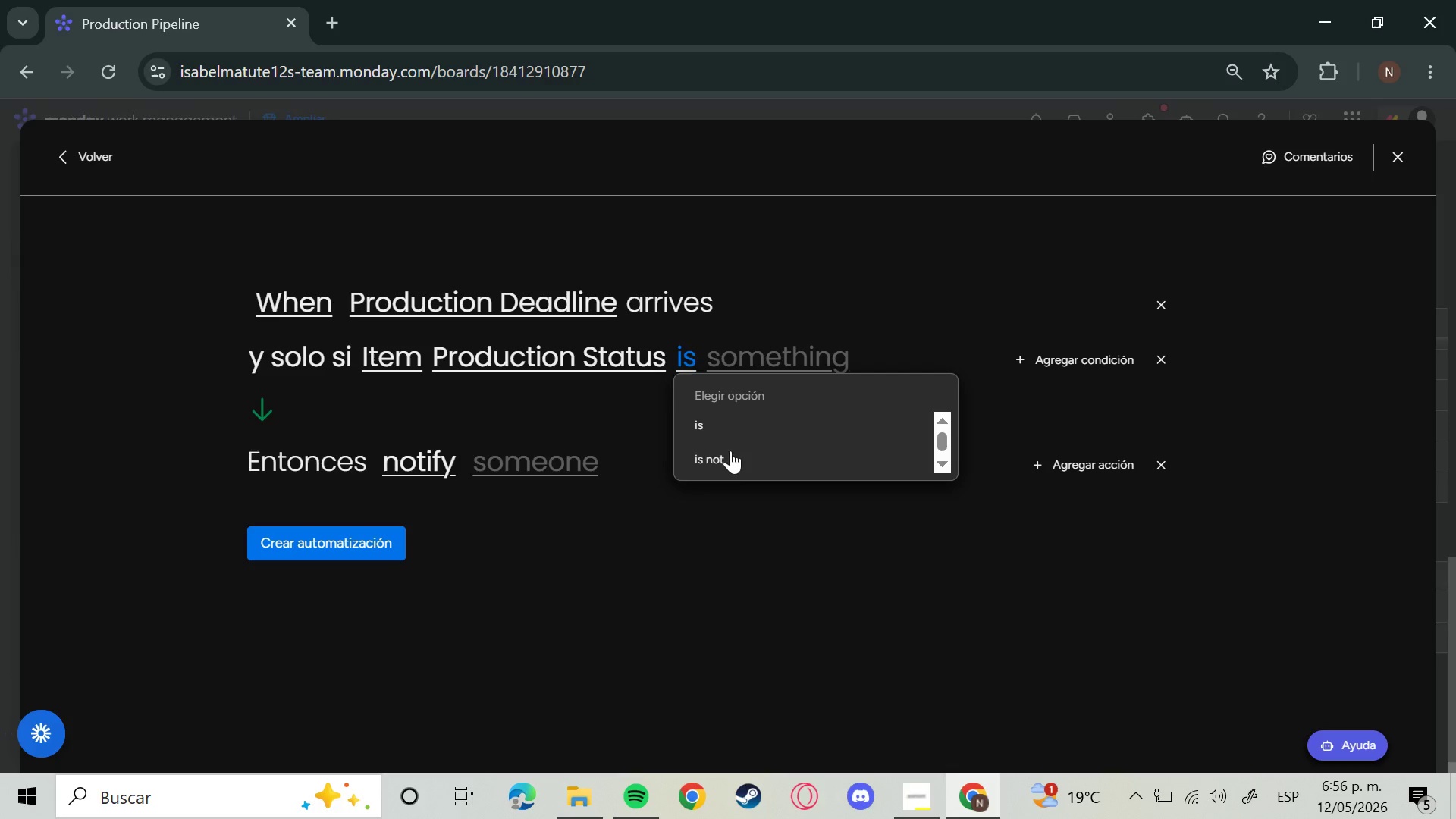 
left_click([728, 470])
 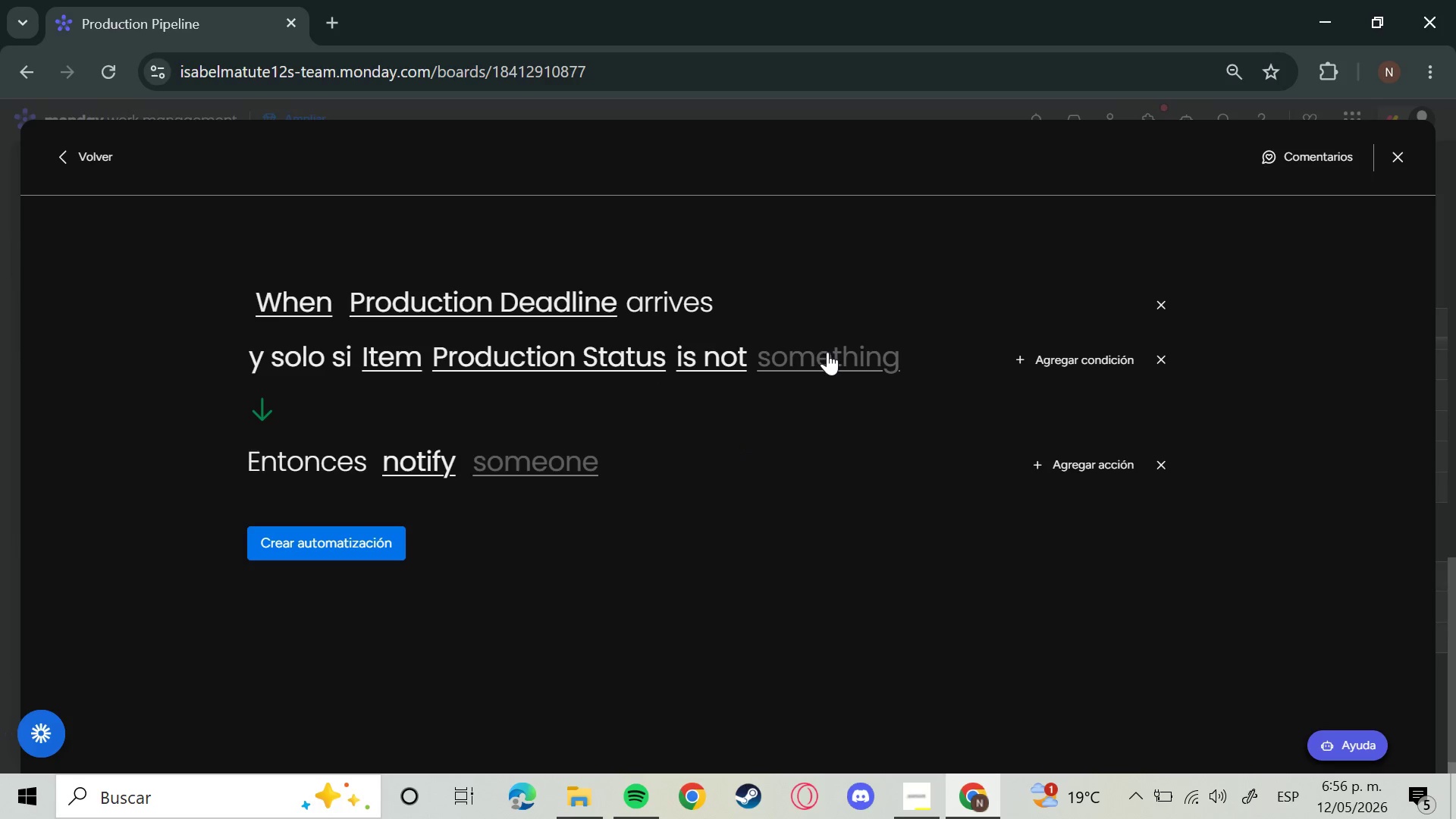 
left_click([827, 352])
 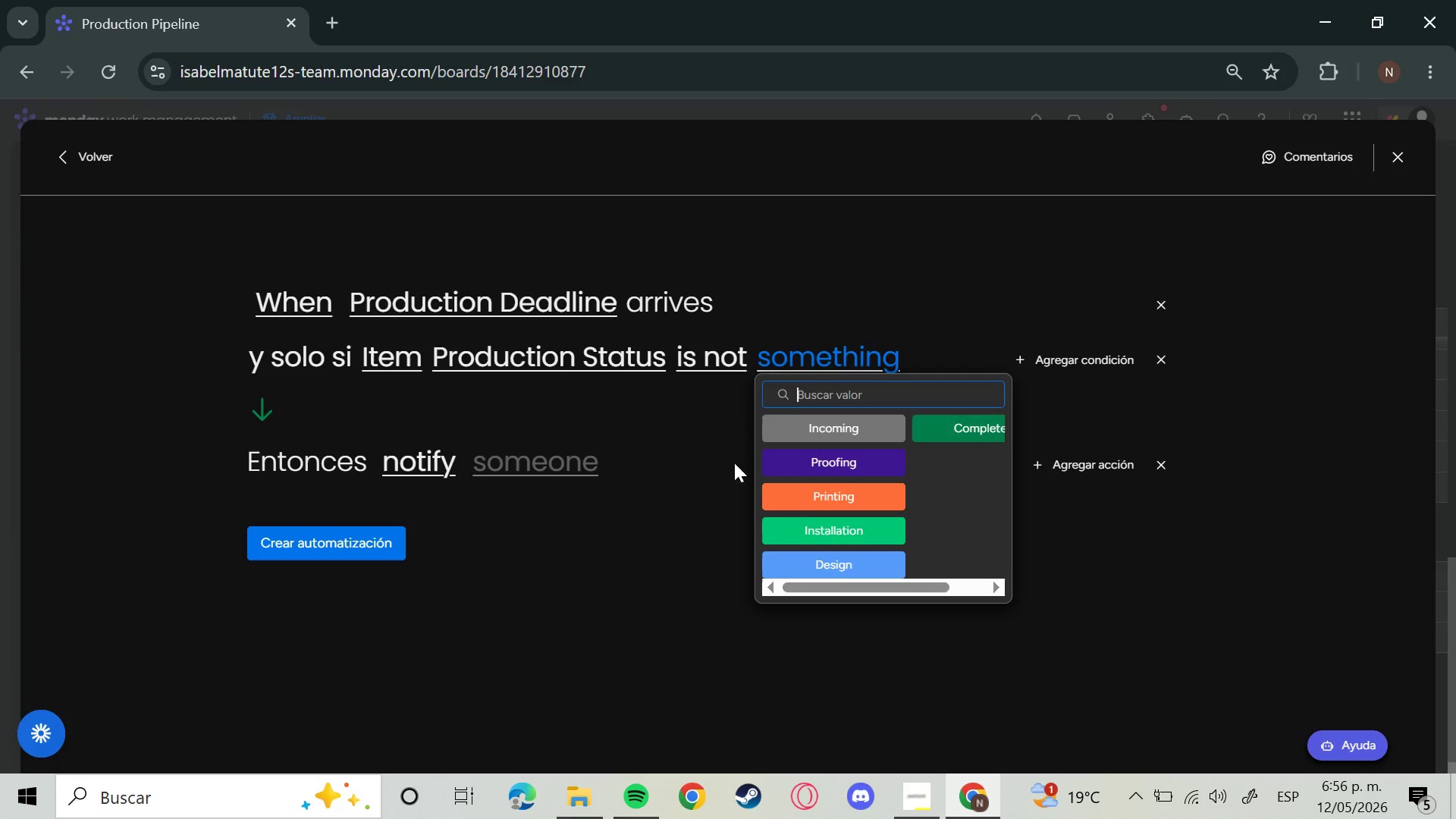 
left_click([970, 419])
 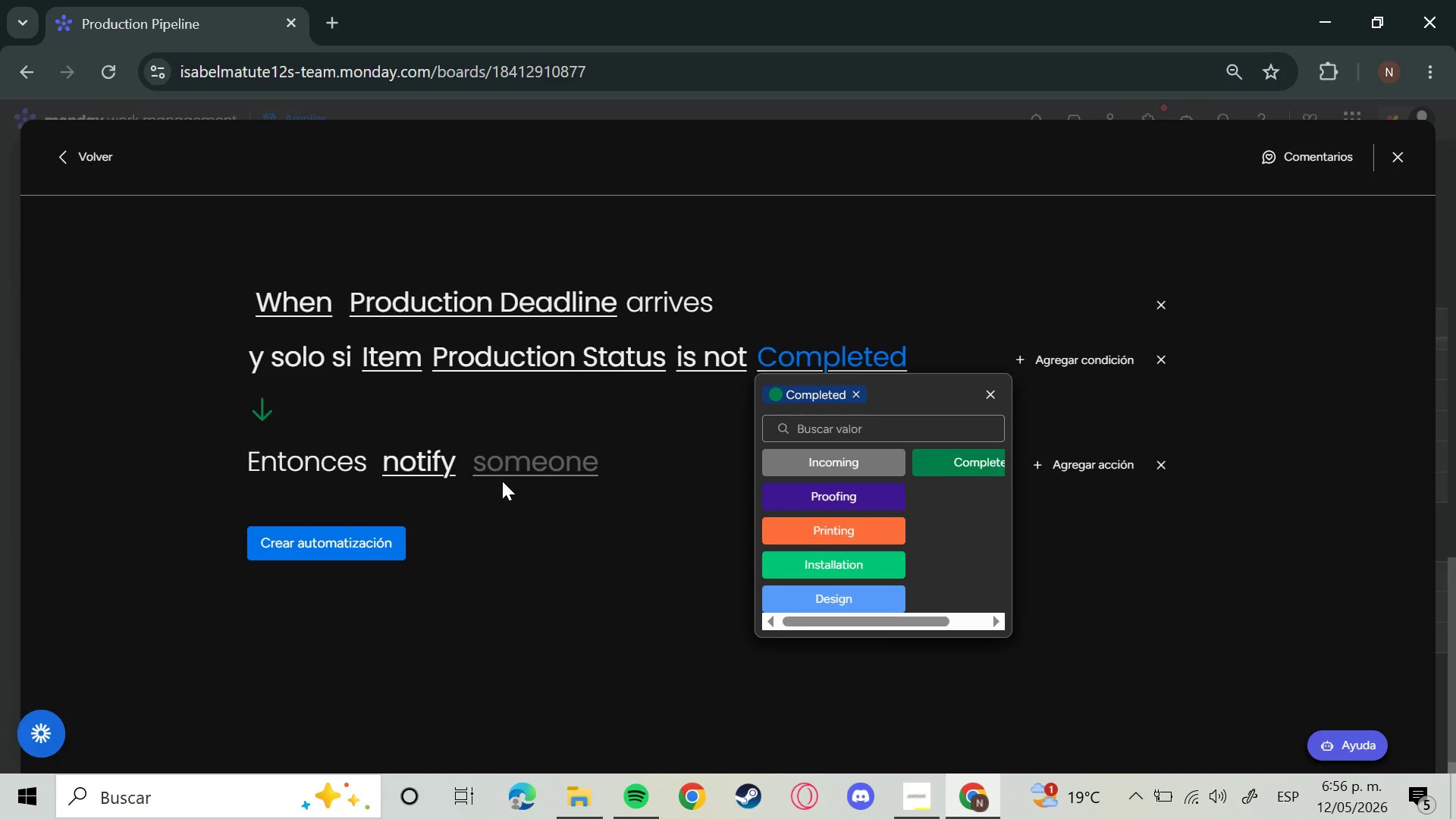 
left_click([505, 455])
 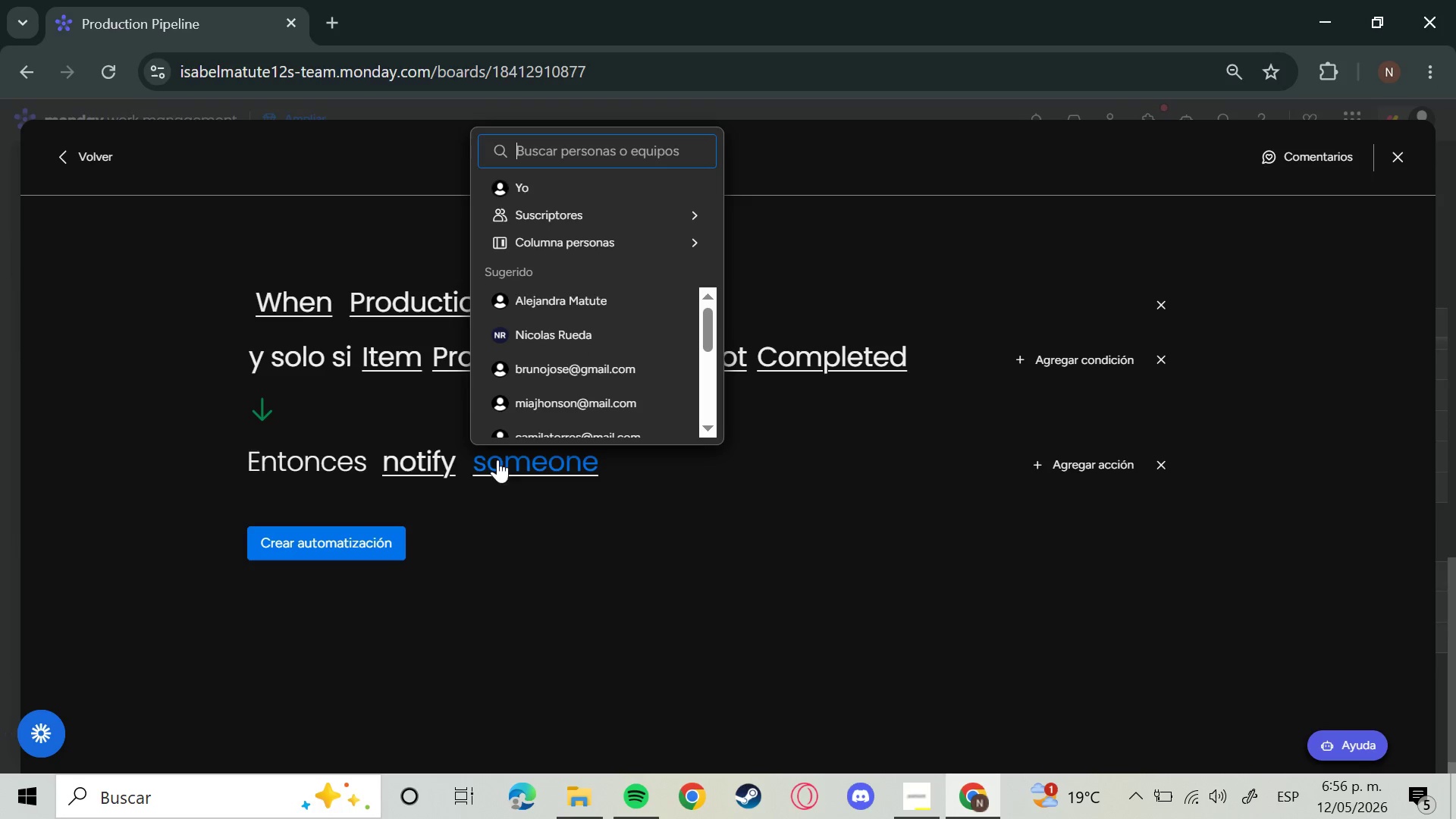 
mouse_move([587, 238])
 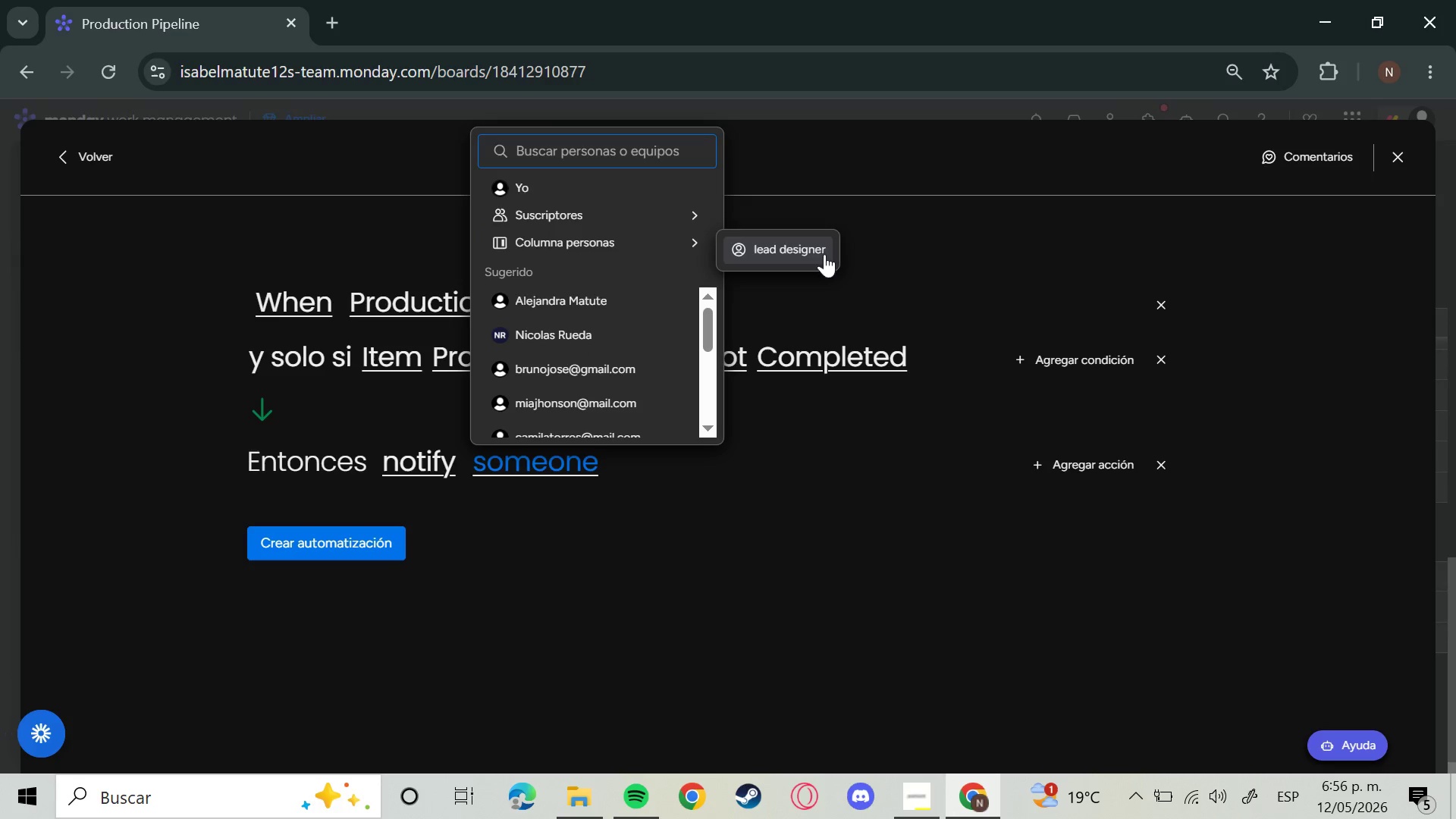 
left_click([824, 254])
 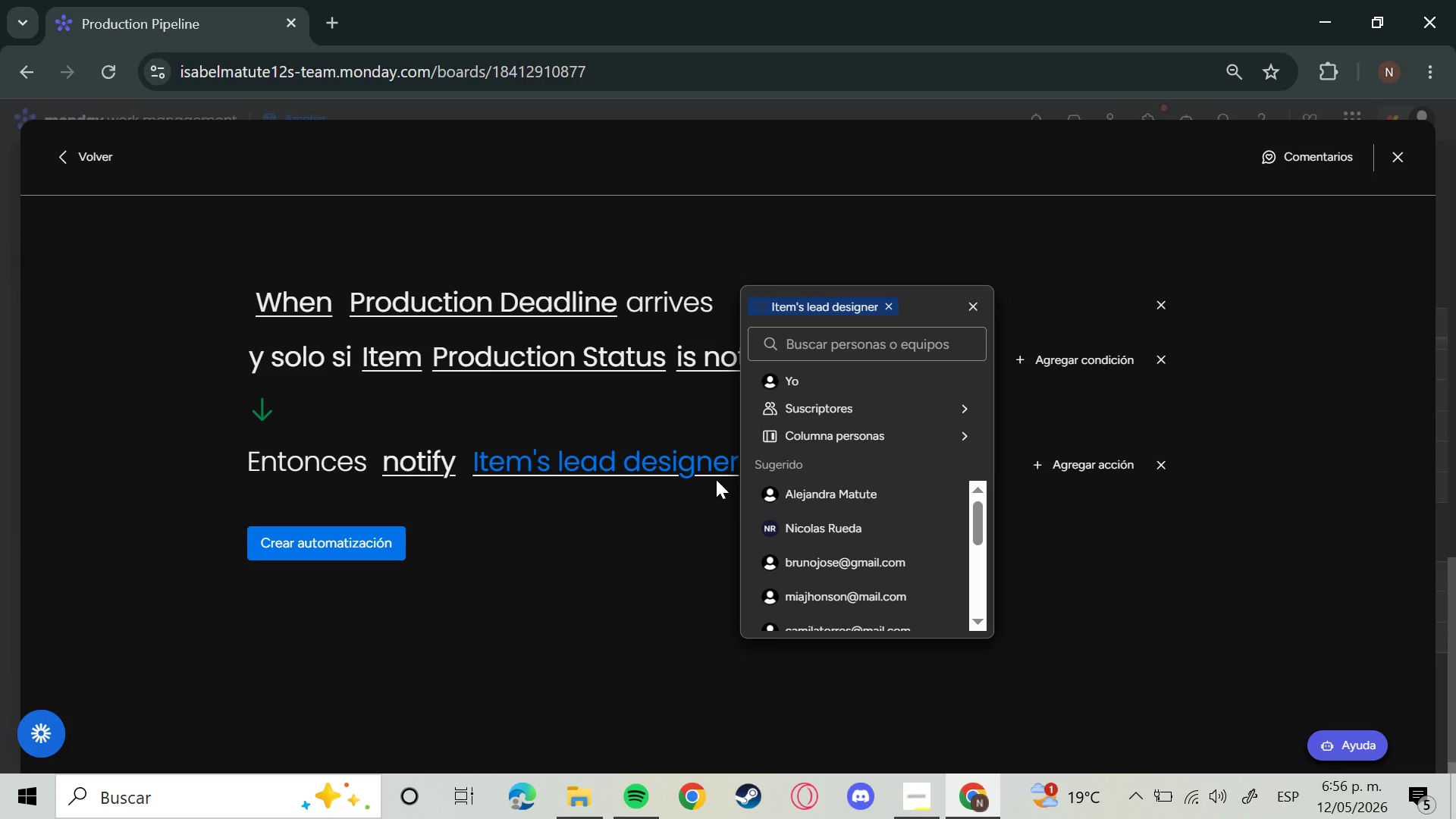 
left_click([692, 463])
 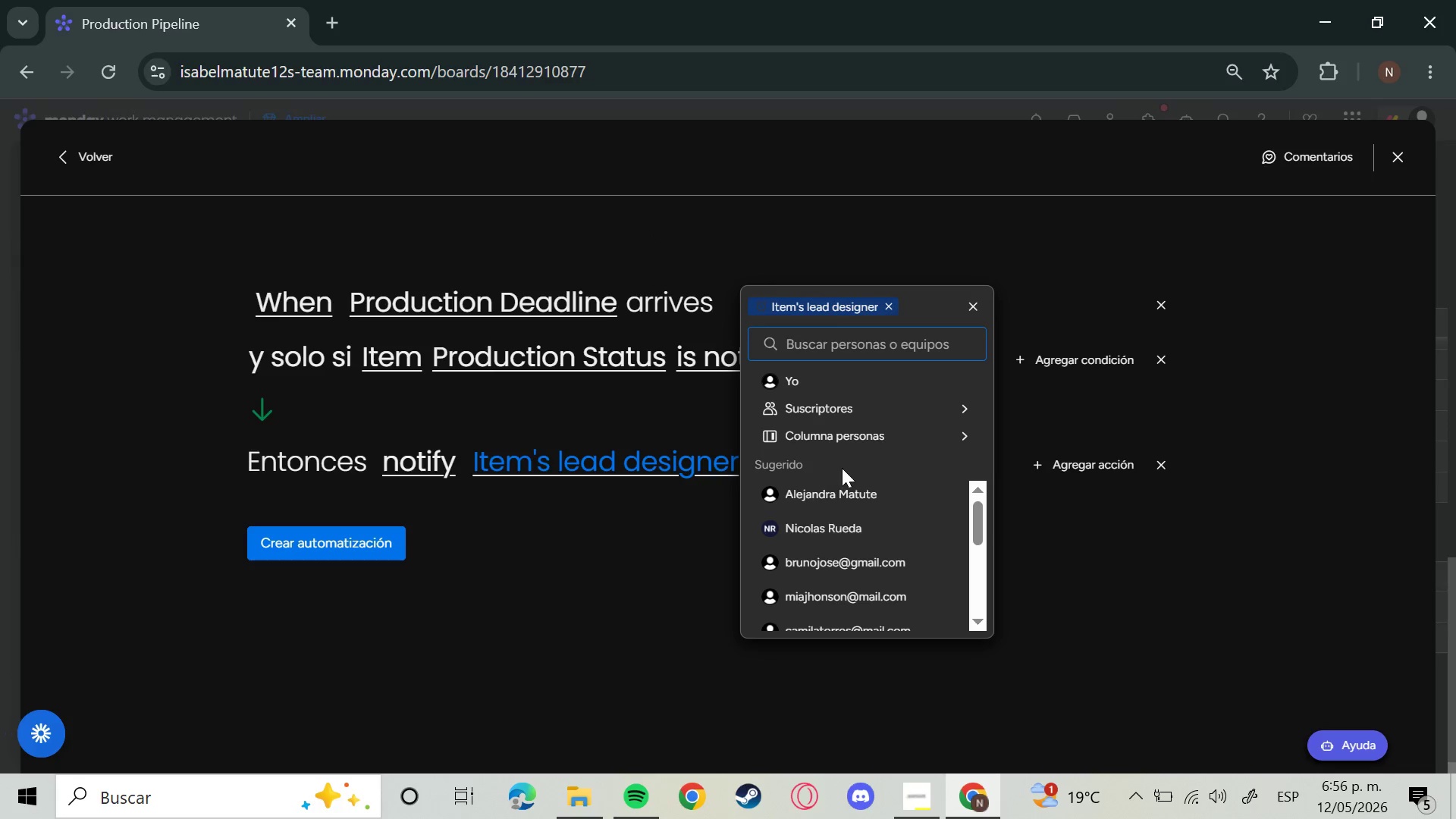 
left_click([841, 489])
 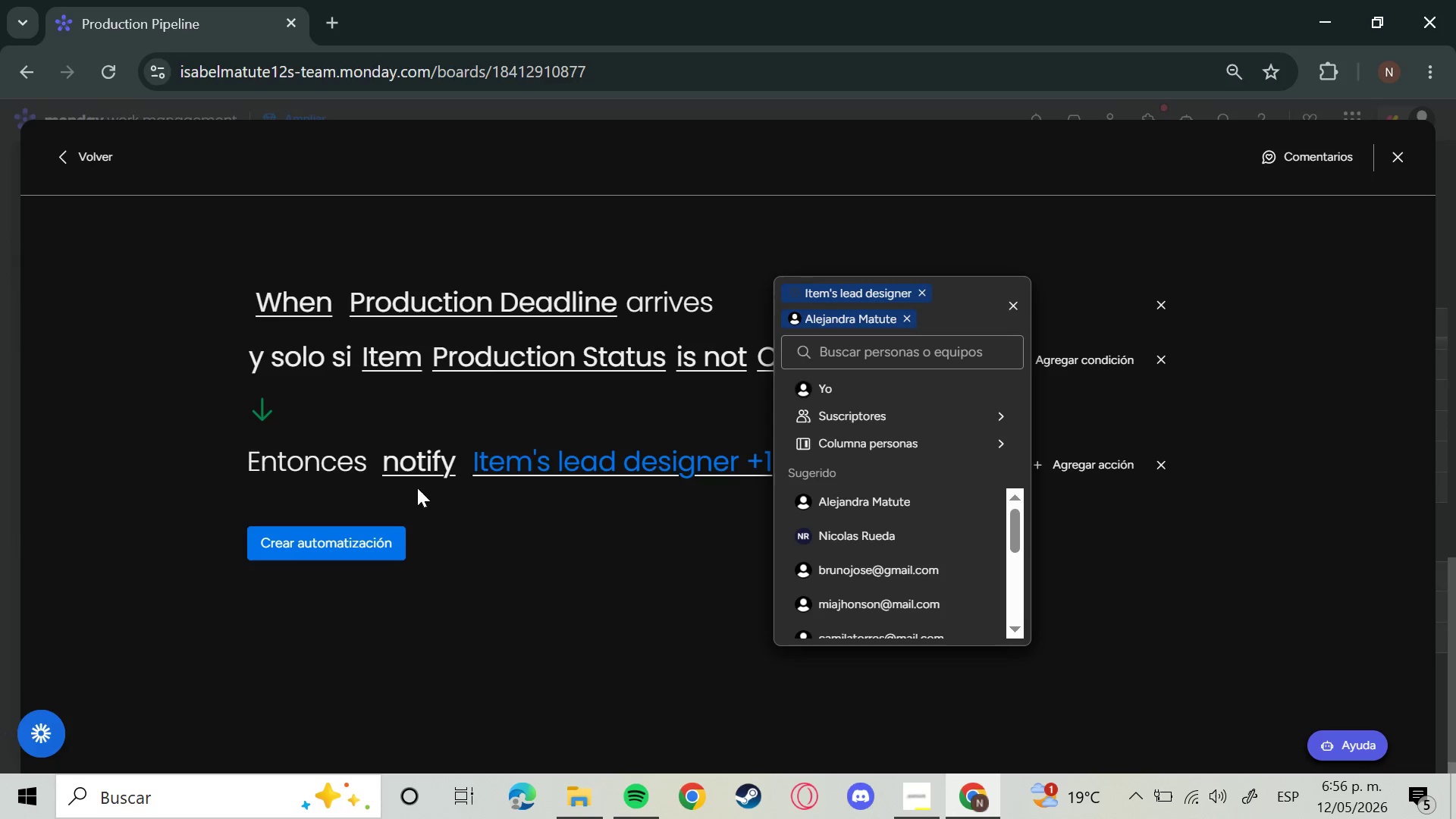 
left_click([413, 469])
 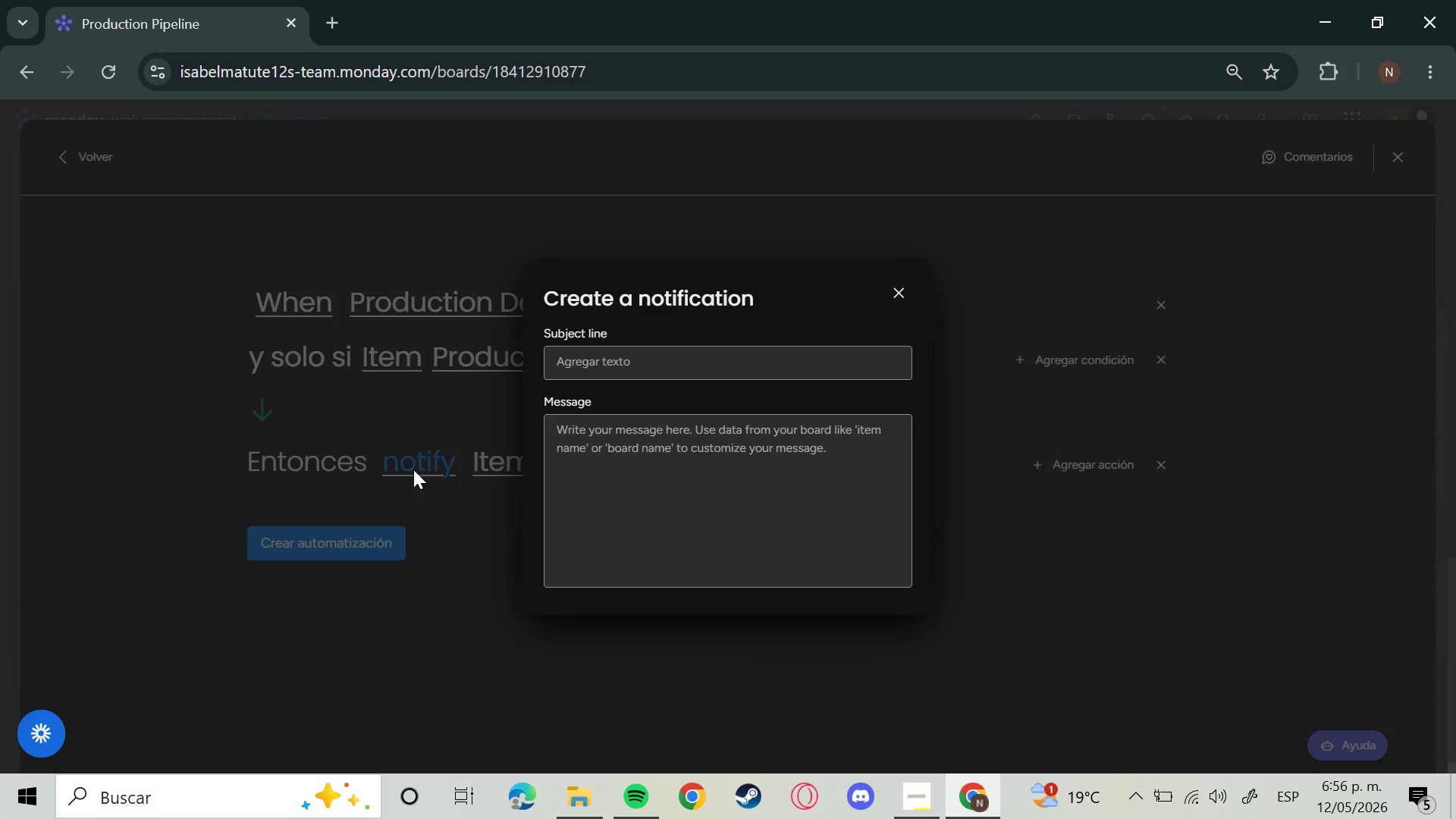 
left_click_drag(start_coordinate=[659, 472], to_coordinate=[655, 469])
 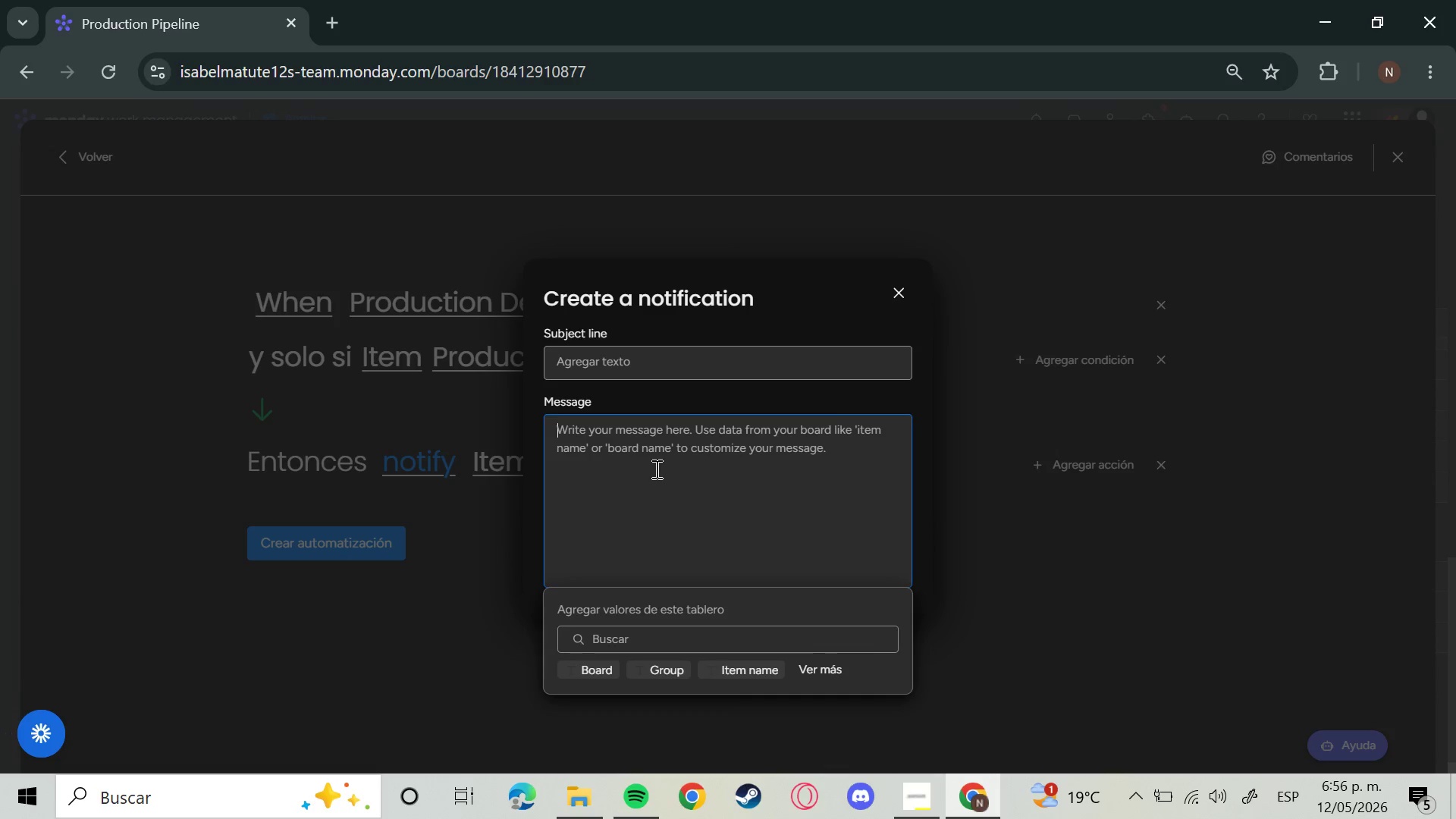 
type(Prodcu)
key(Backspace)
key(Backspace)
type(uction deadline for )
 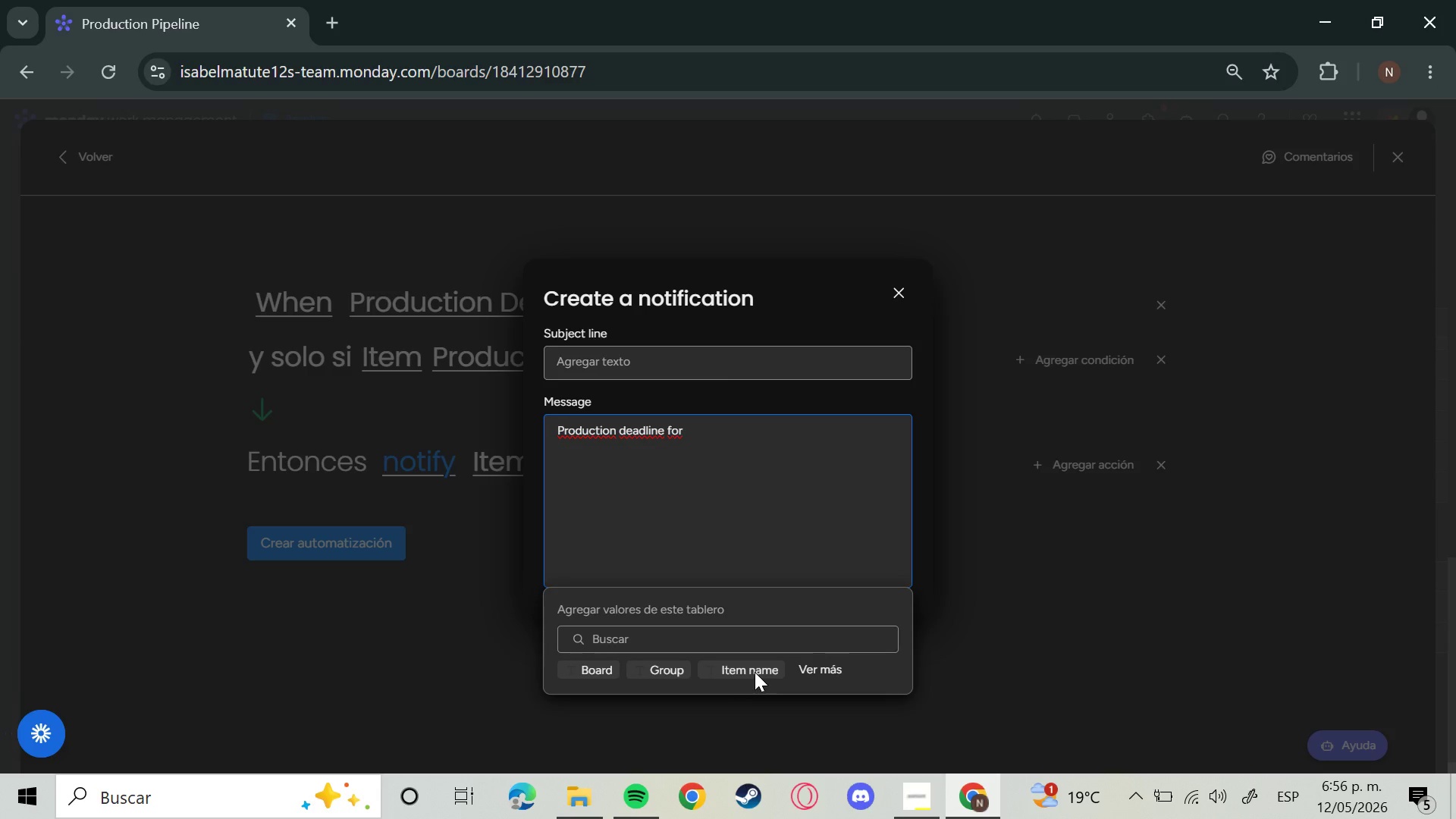 
left_click([755, 672])
 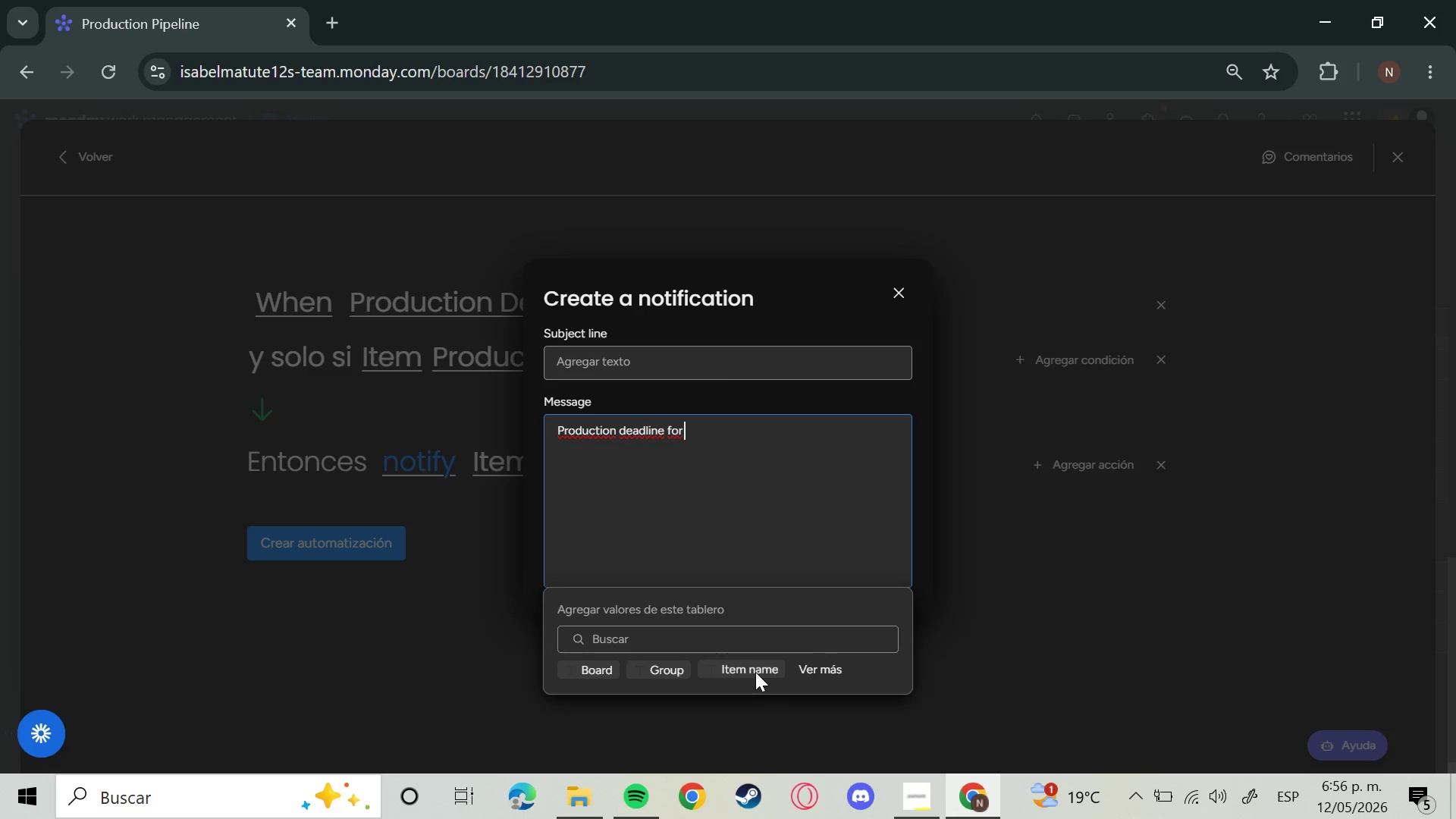 
type( is appro)
 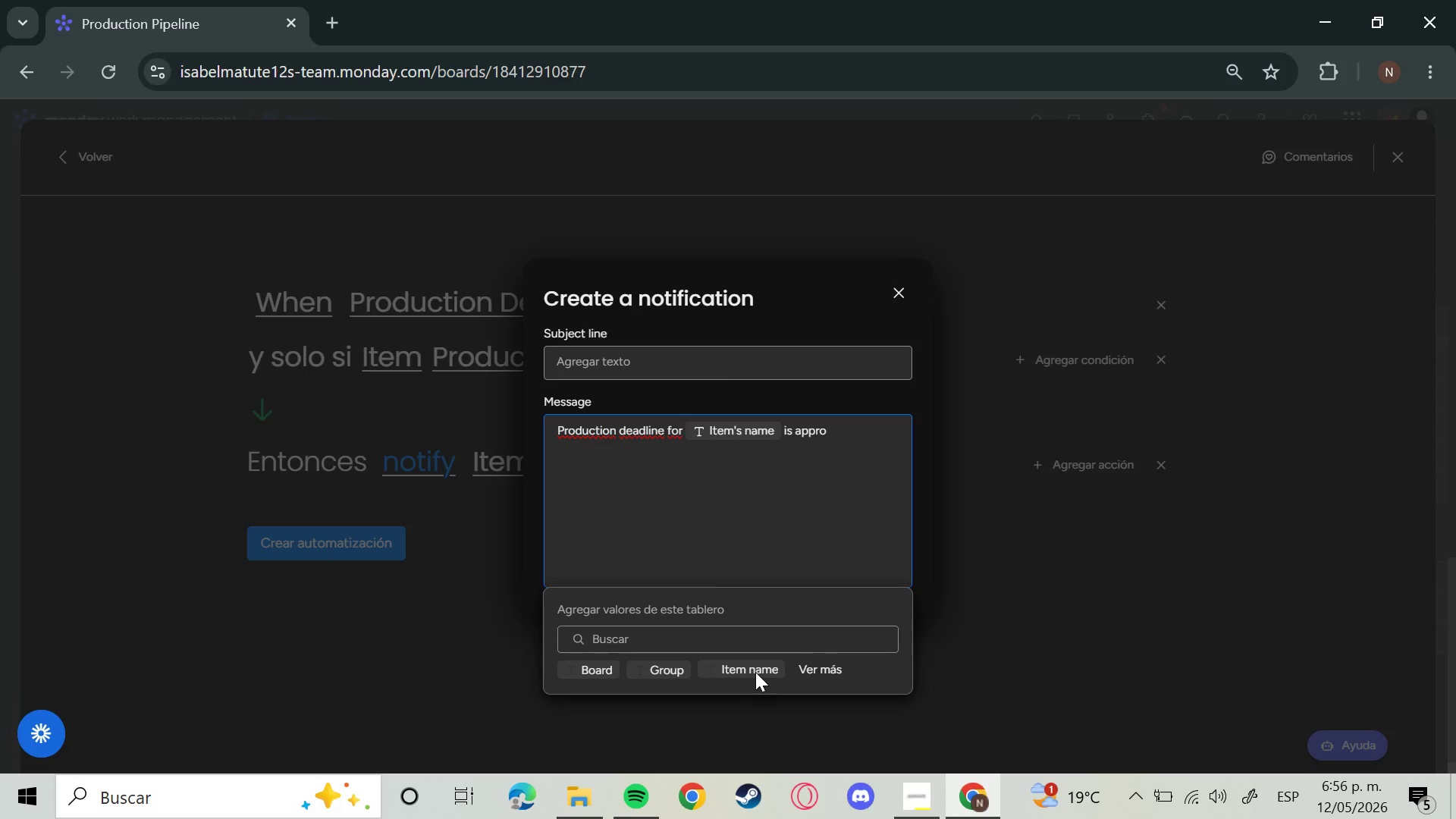 
type(aching and the job is not completed ue)
key(Backspace)
key(Backspace)
type(yet)
 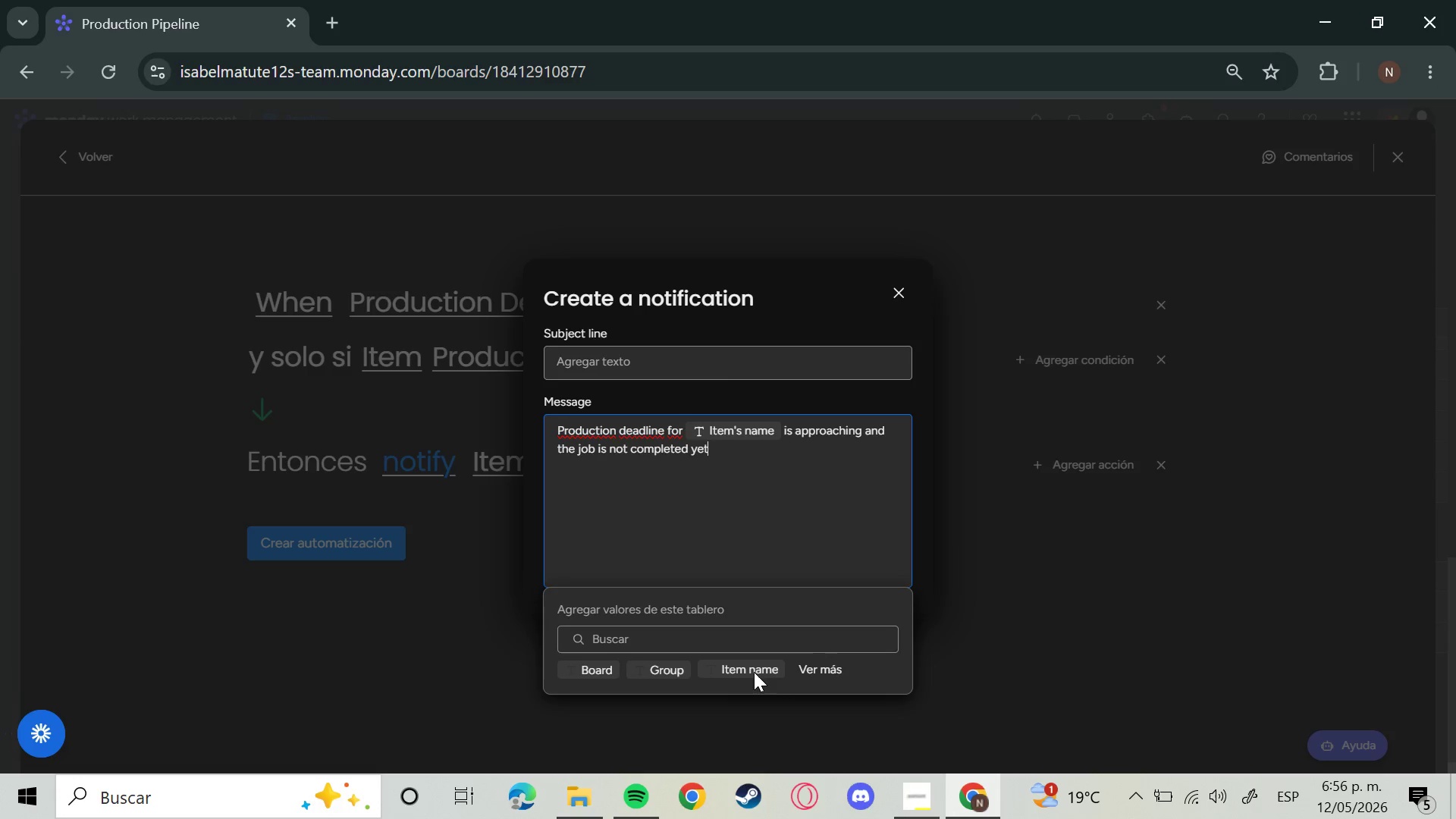 
key(Enter)
 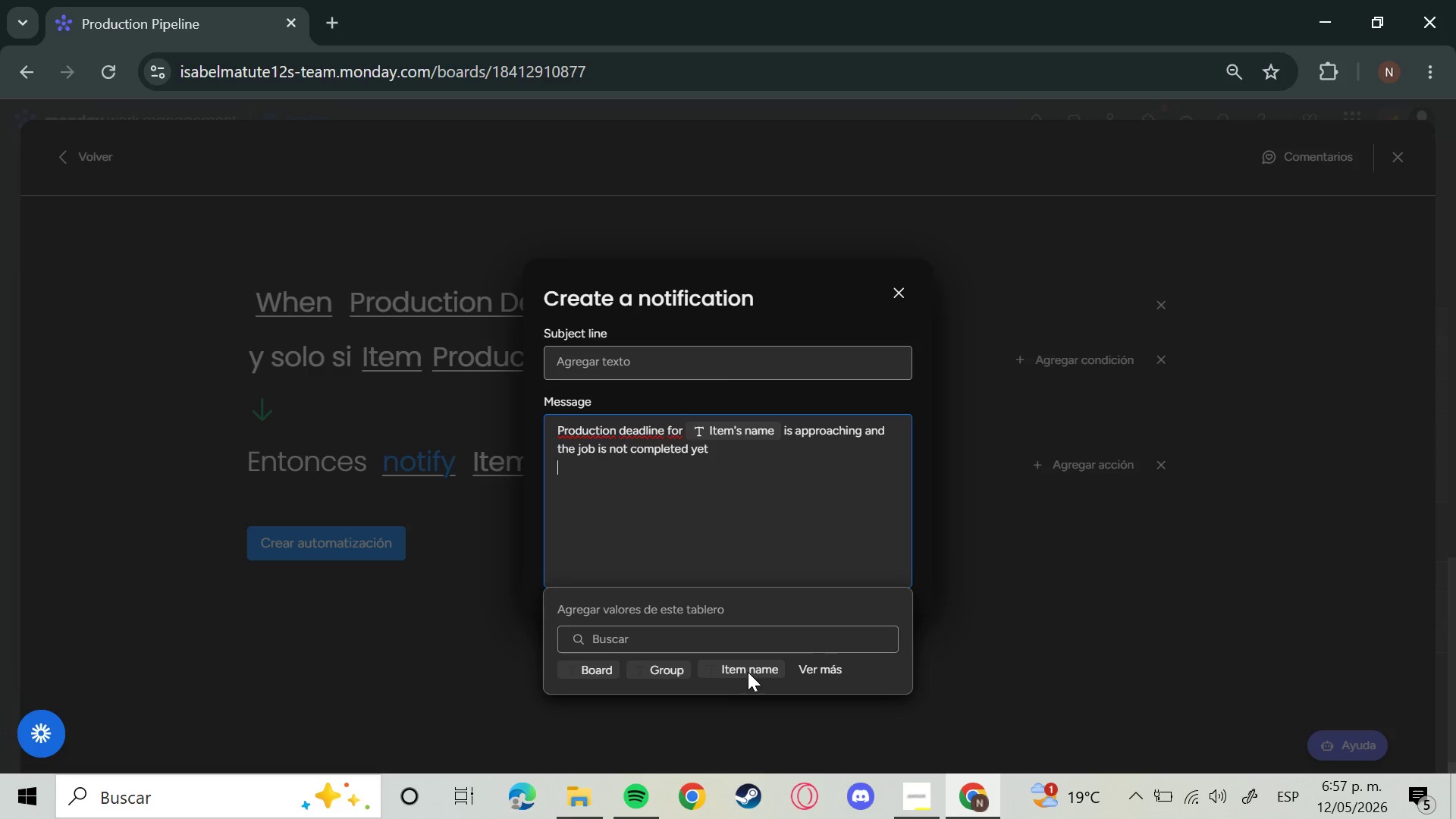 
wait(13.64)
 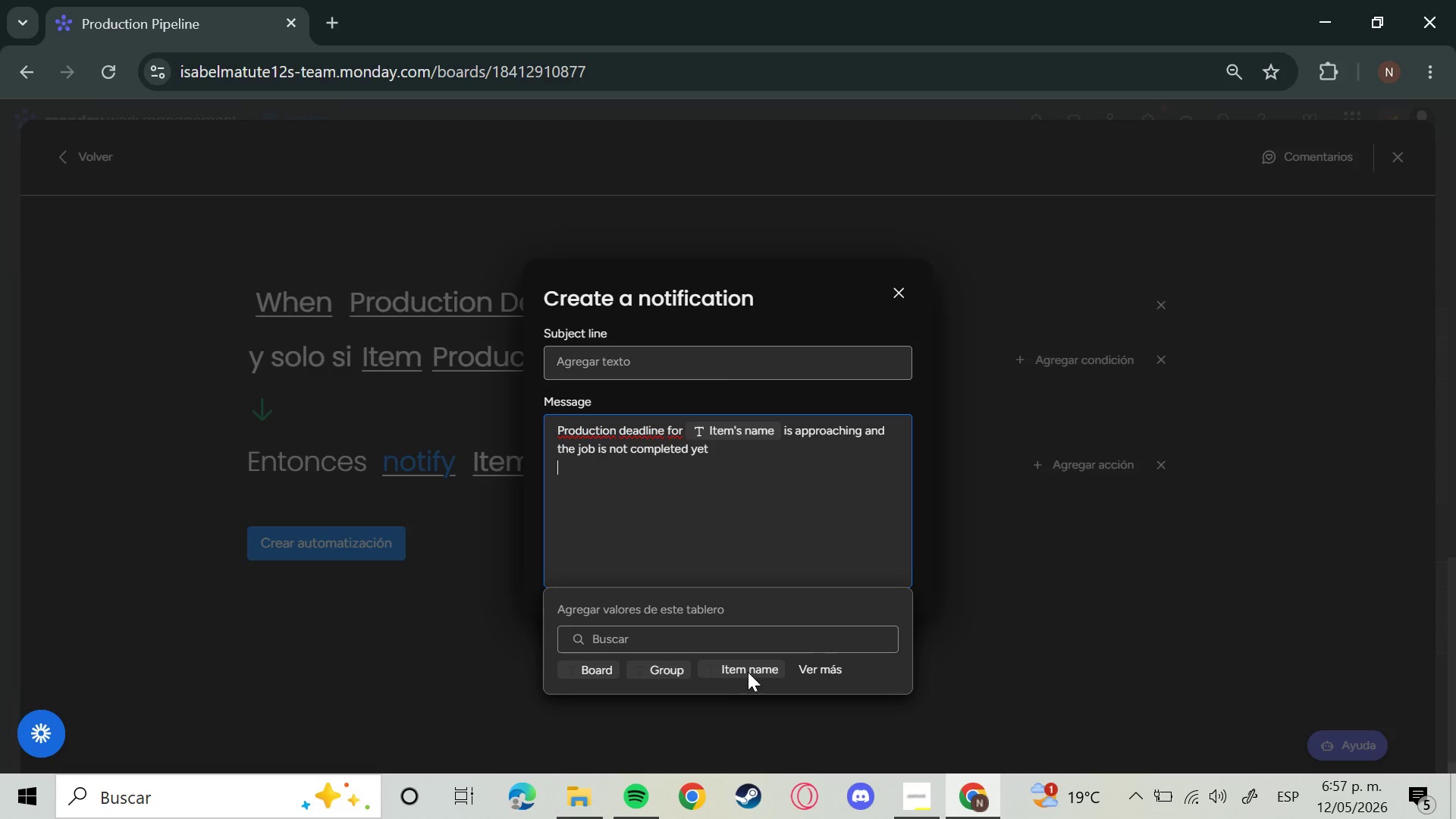 
left_click([1133, 688])
 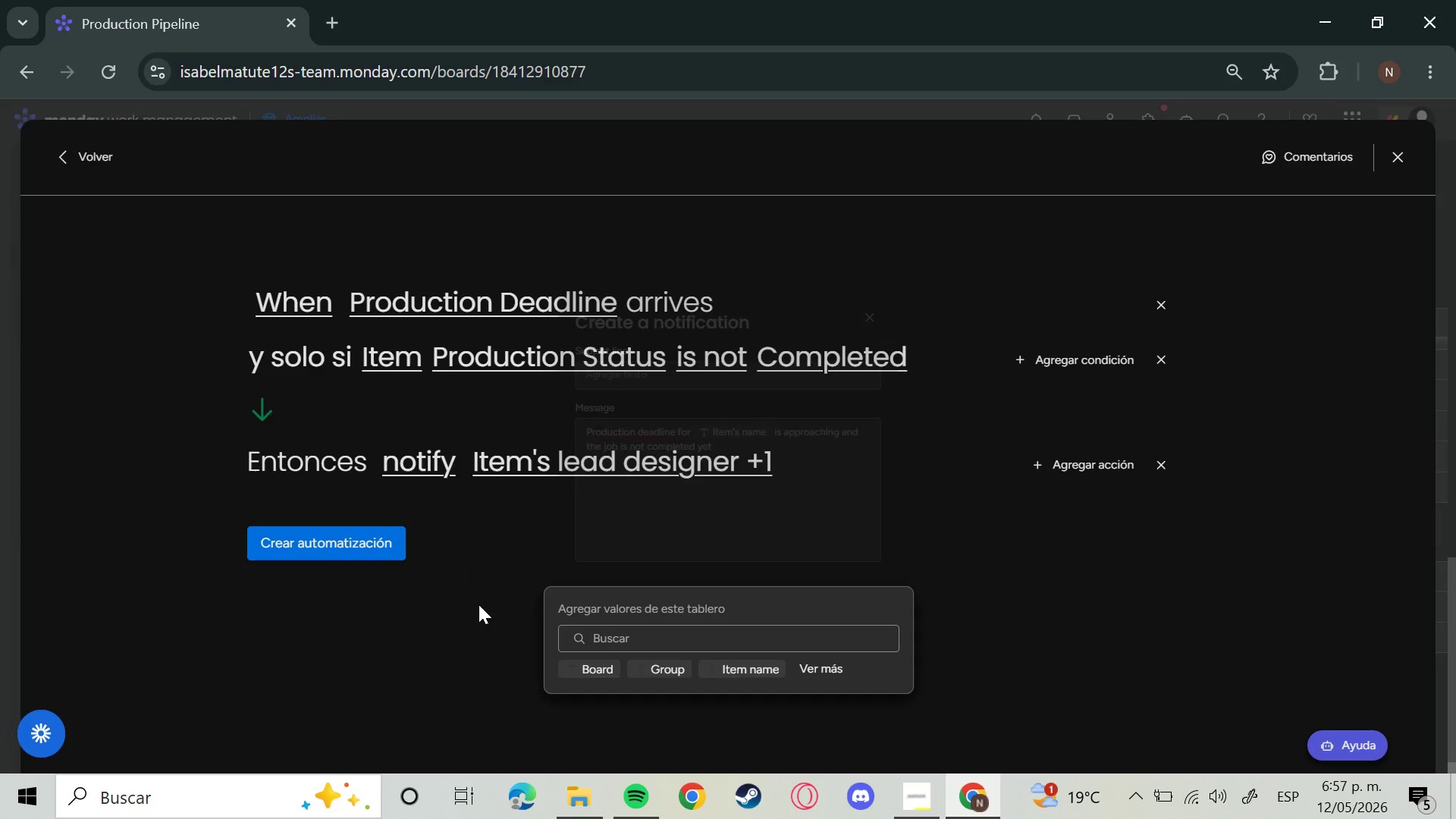 
left_click([479, 604])
 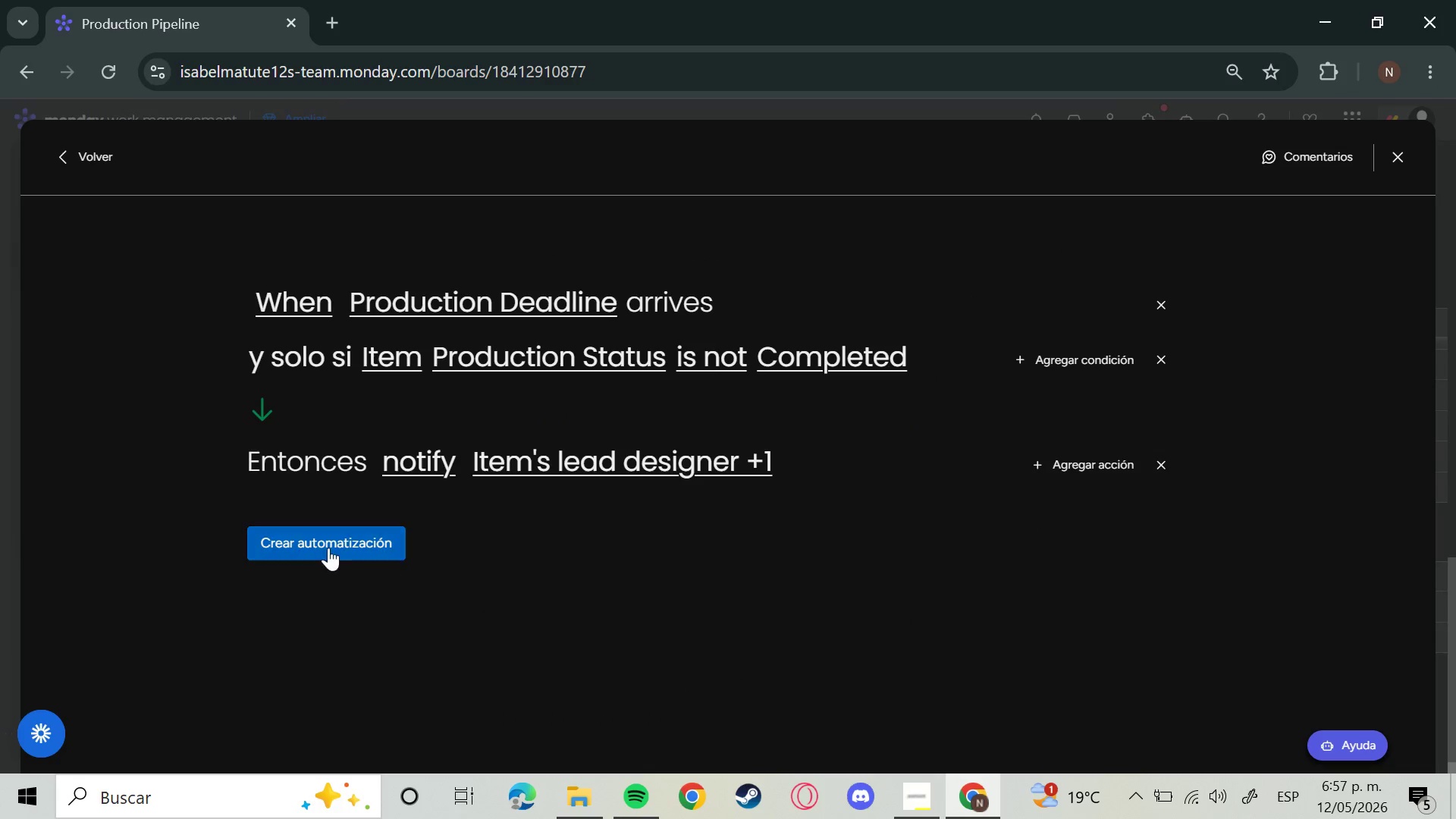 
left_click([328, 547])
 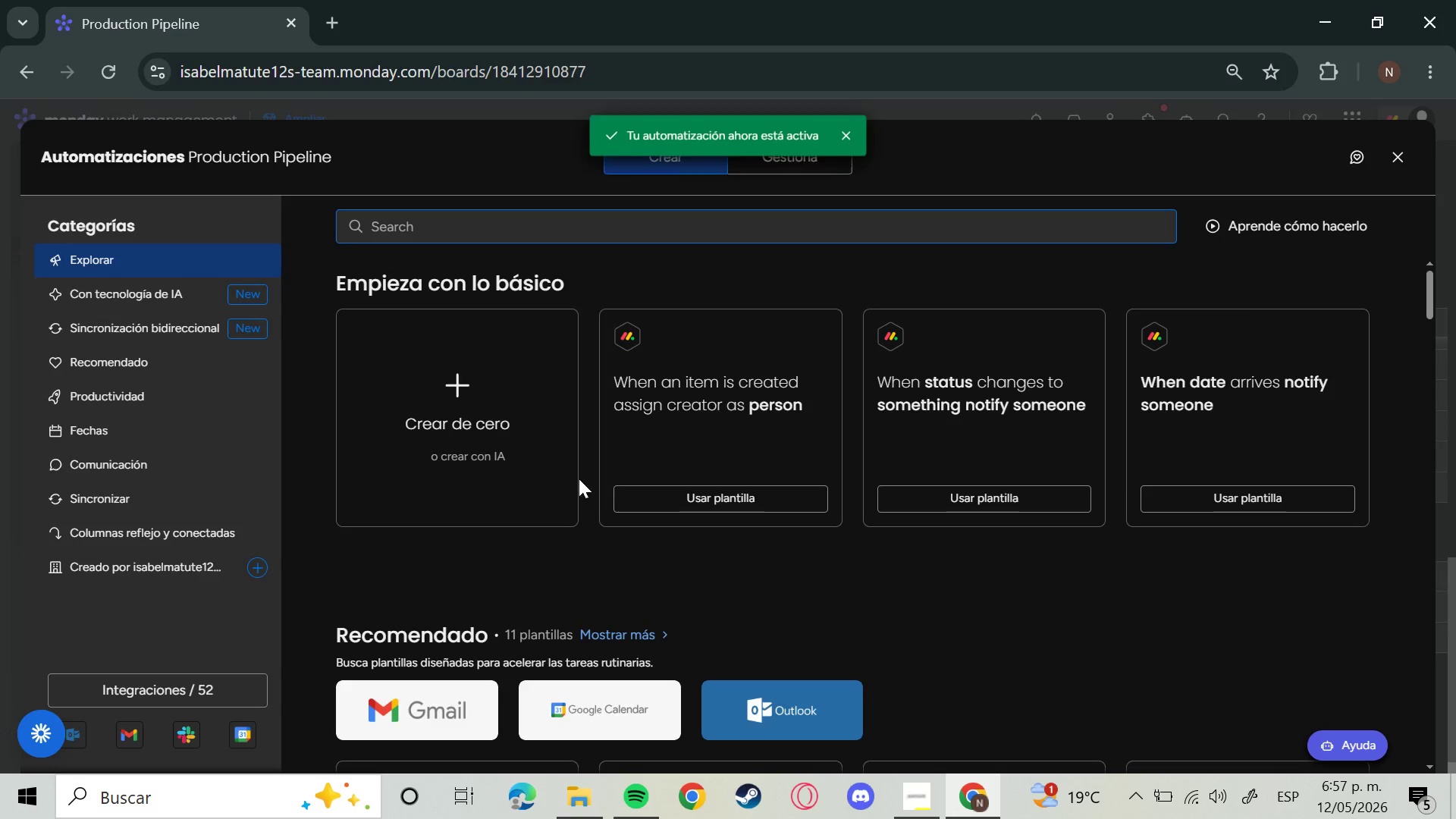 
left_click([1398, 161])
 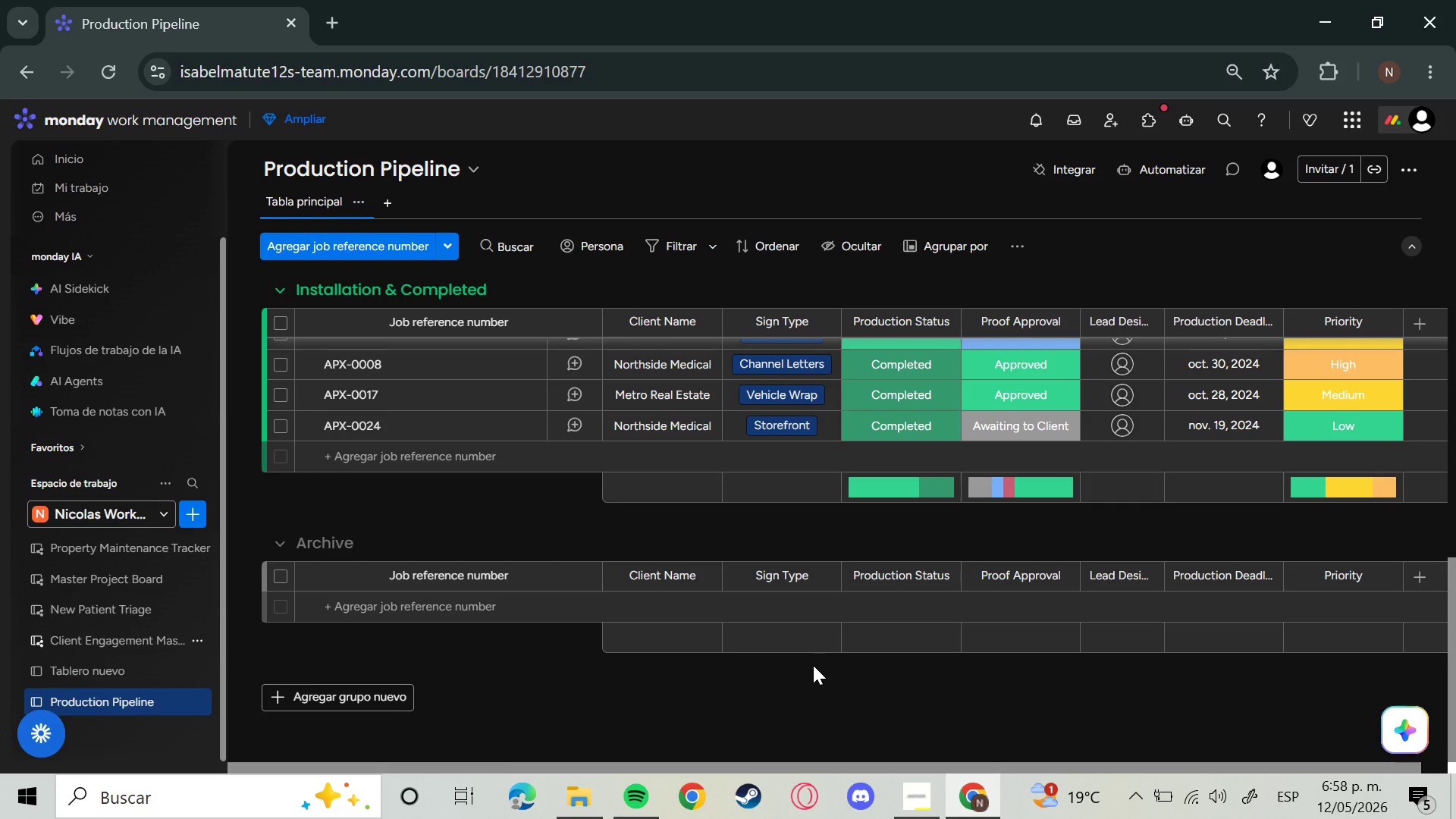 
wait(58.2)
 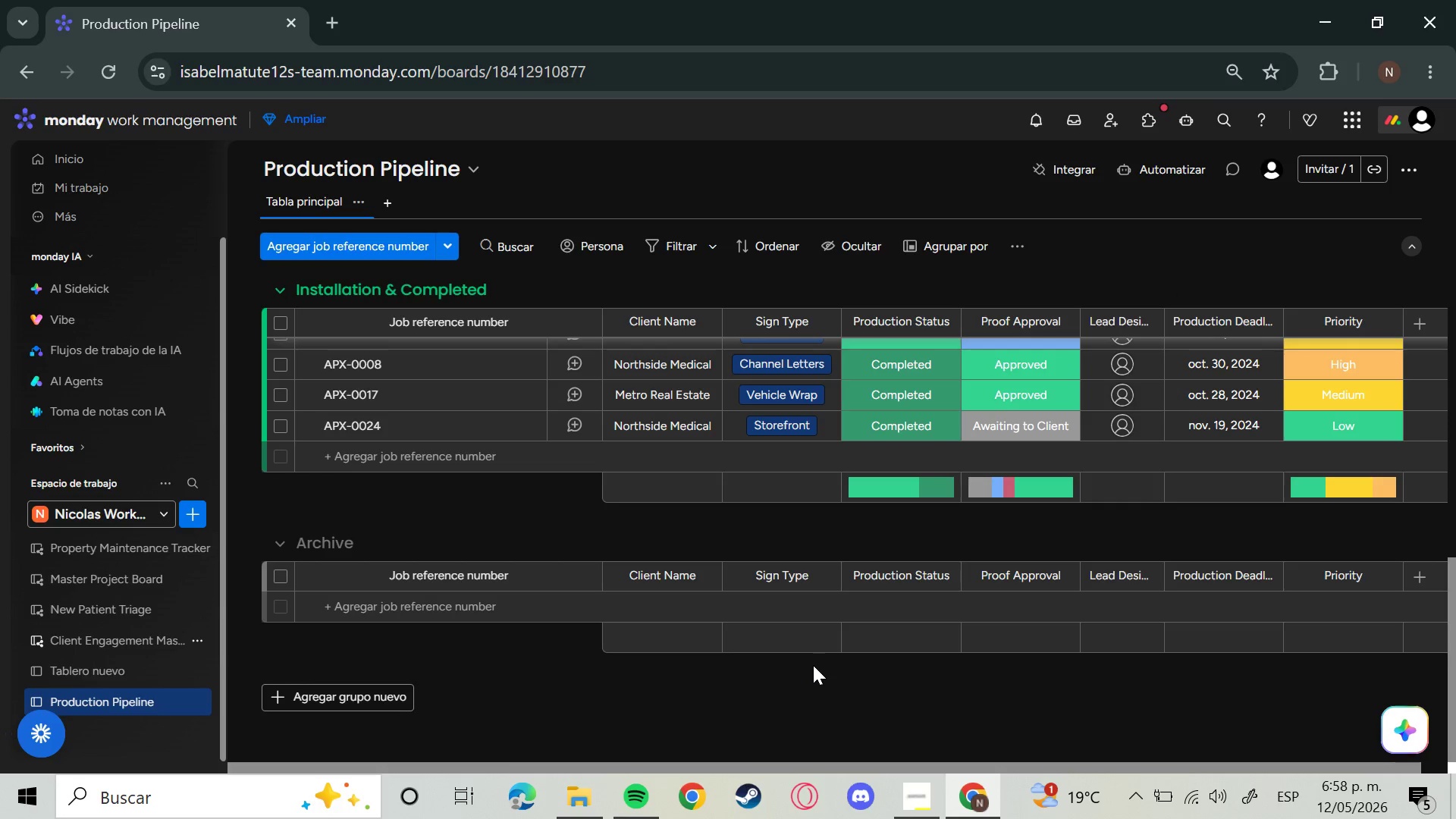 
scroll: coordinate [885, 660], scroll_direction: up, amount: 5.0
 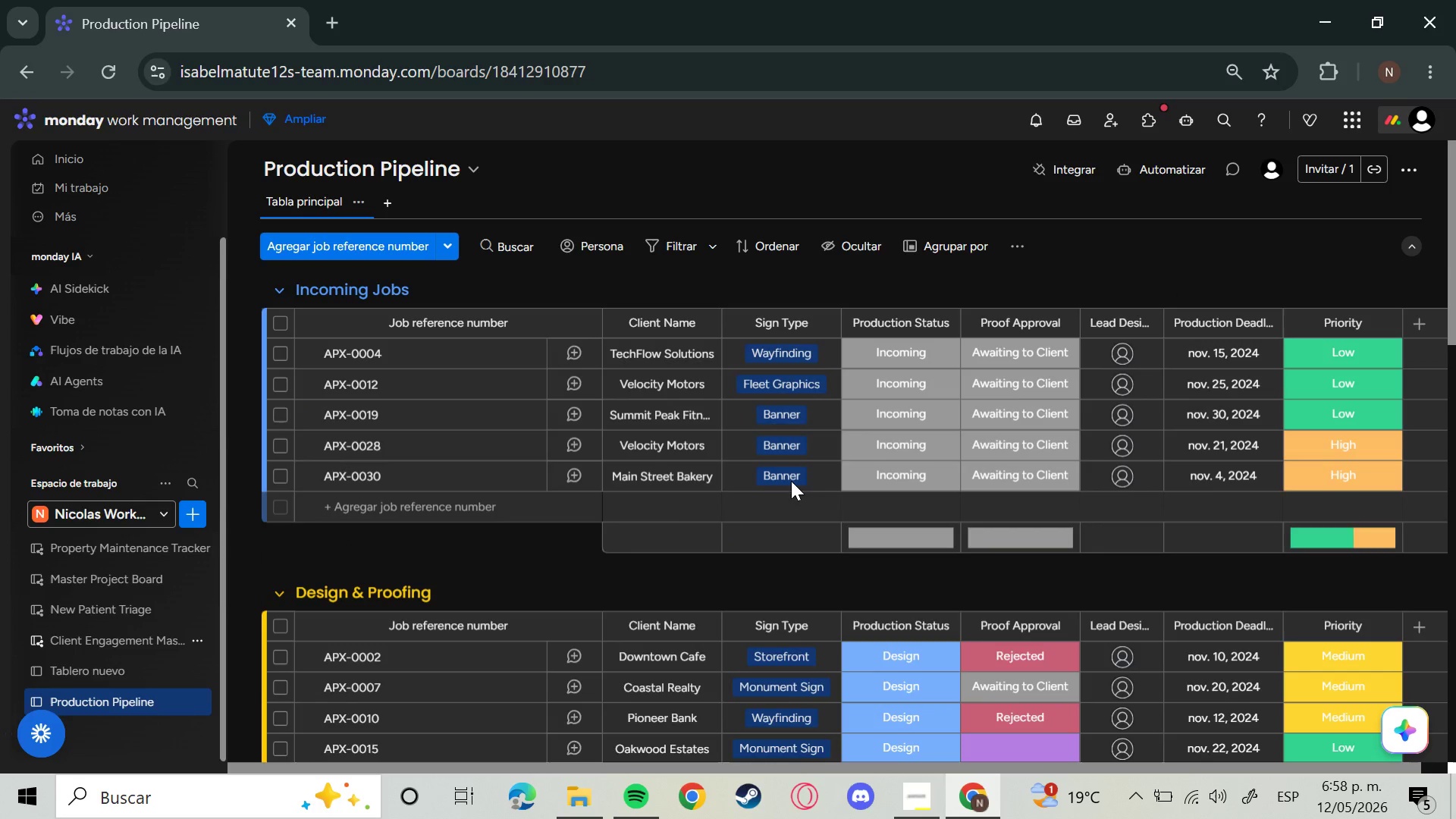 
left_click([787, 422])
 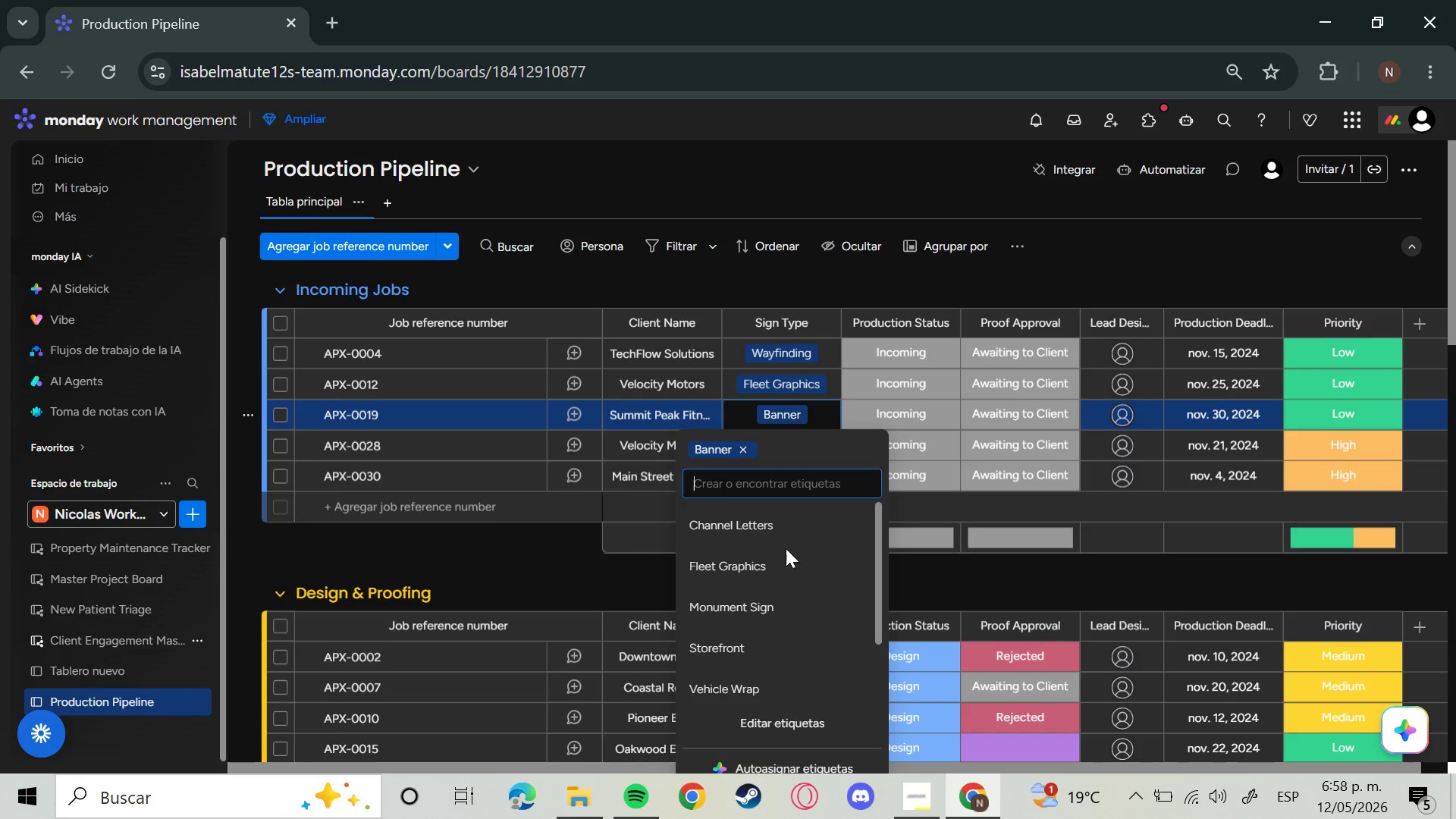 
scroll: coordinate [791, 627], scroll_direction: down, amount: 3.0
 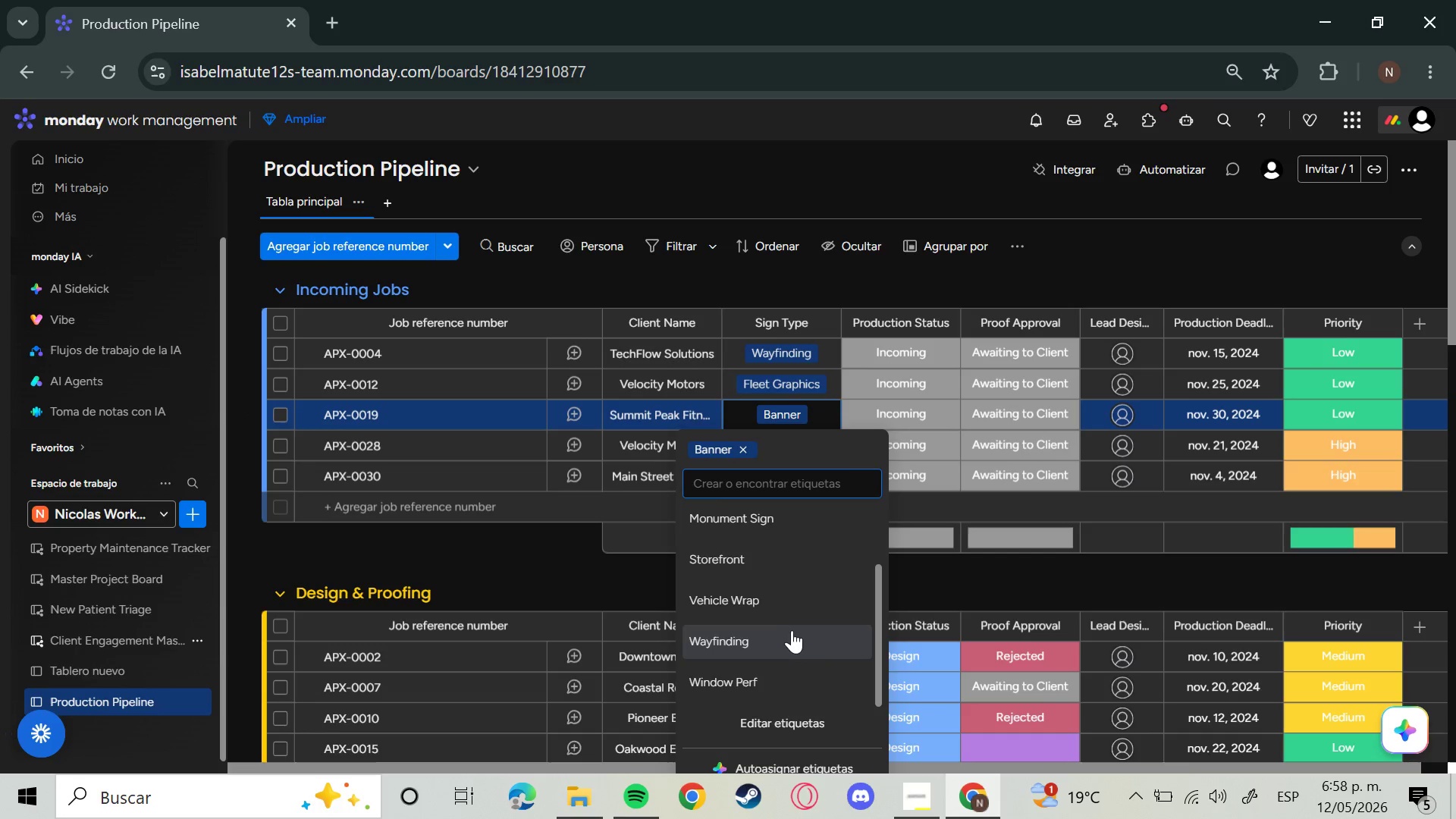 
scroll: coordinate [793, 635], scroll_direction: up, amount: 6.0
 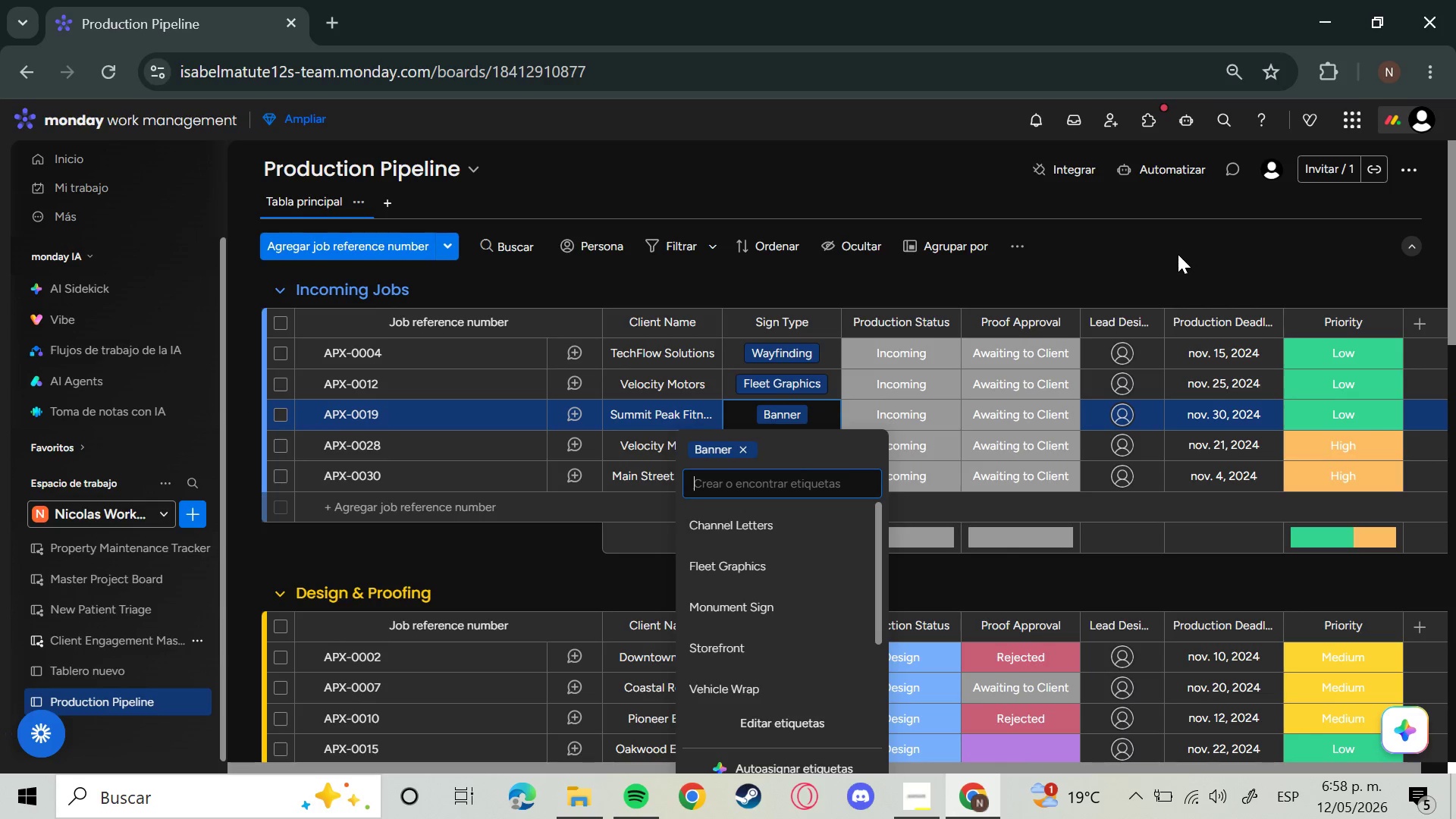 
wait(7.93)
 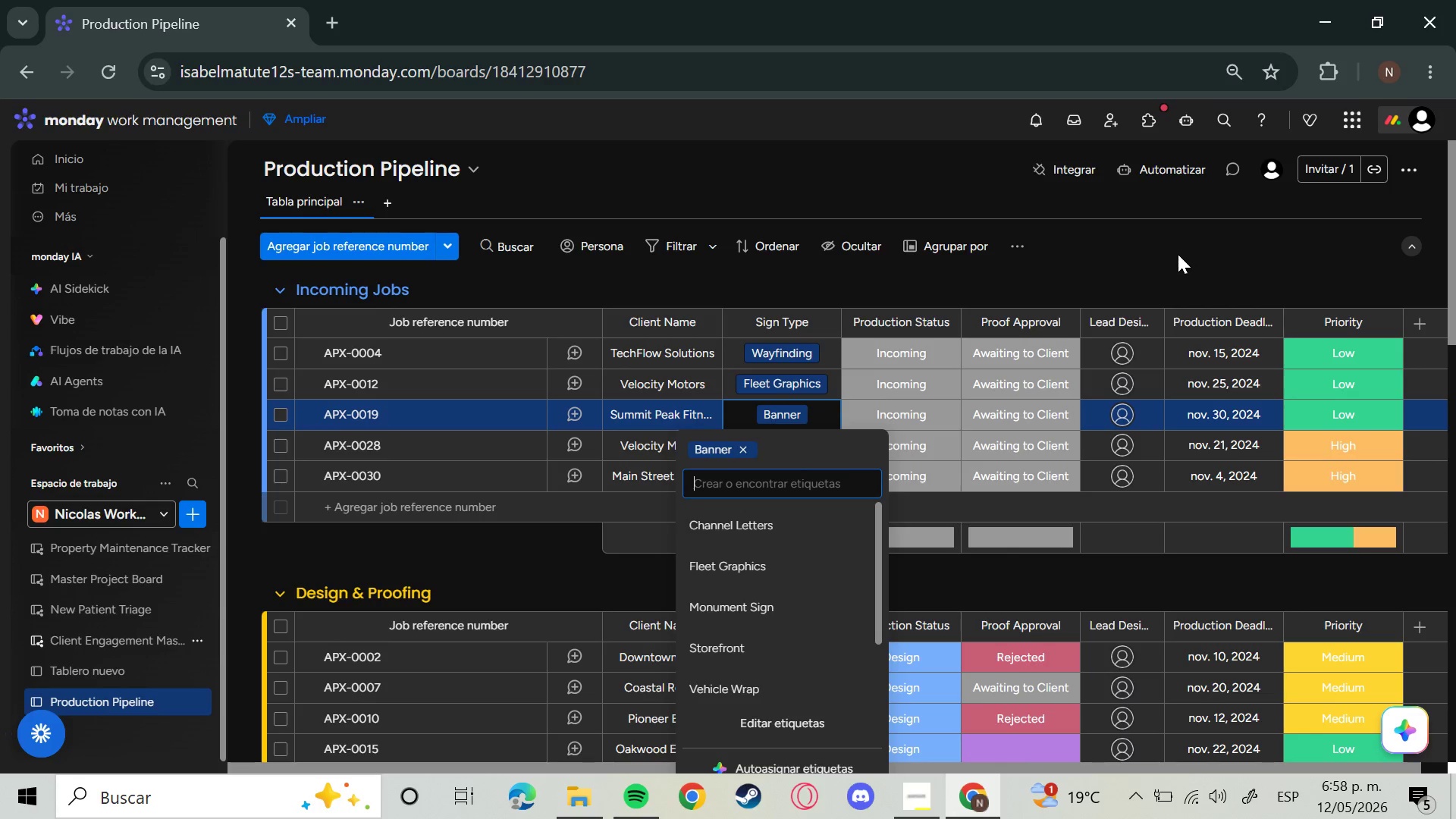 
left_click([1164, 260])
 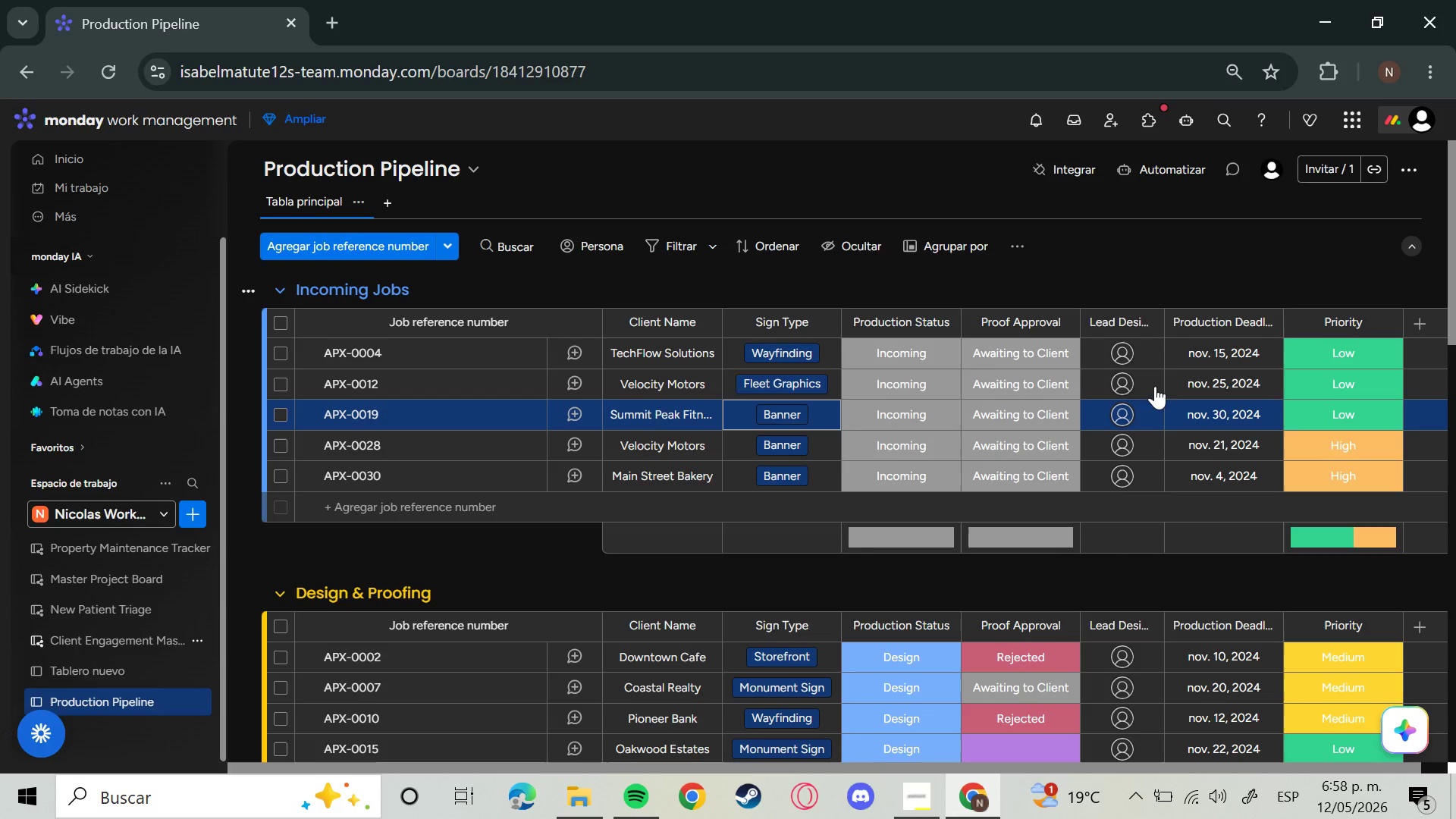 
wait(5.48)
 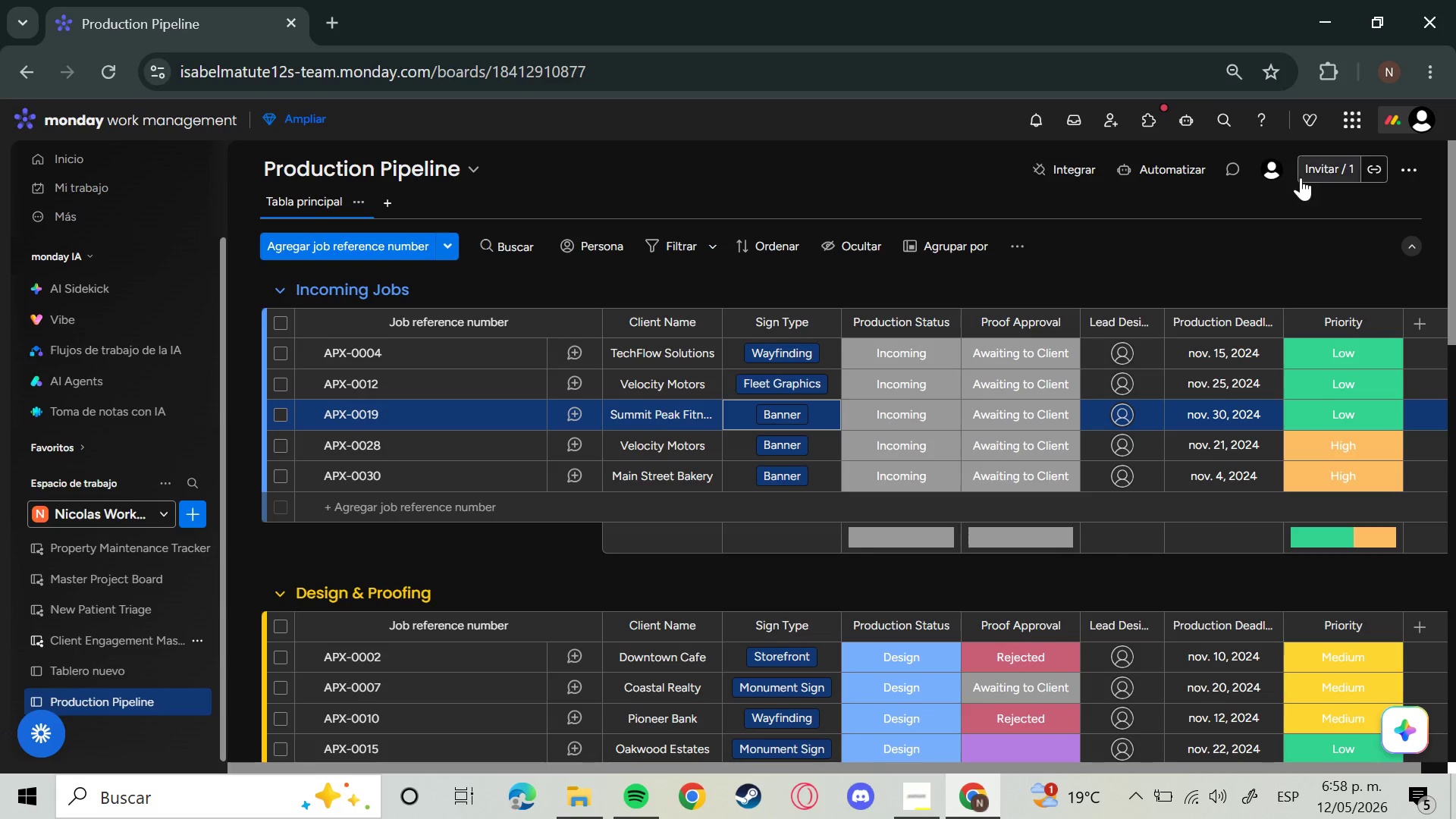 
left_click([1151, 321])
 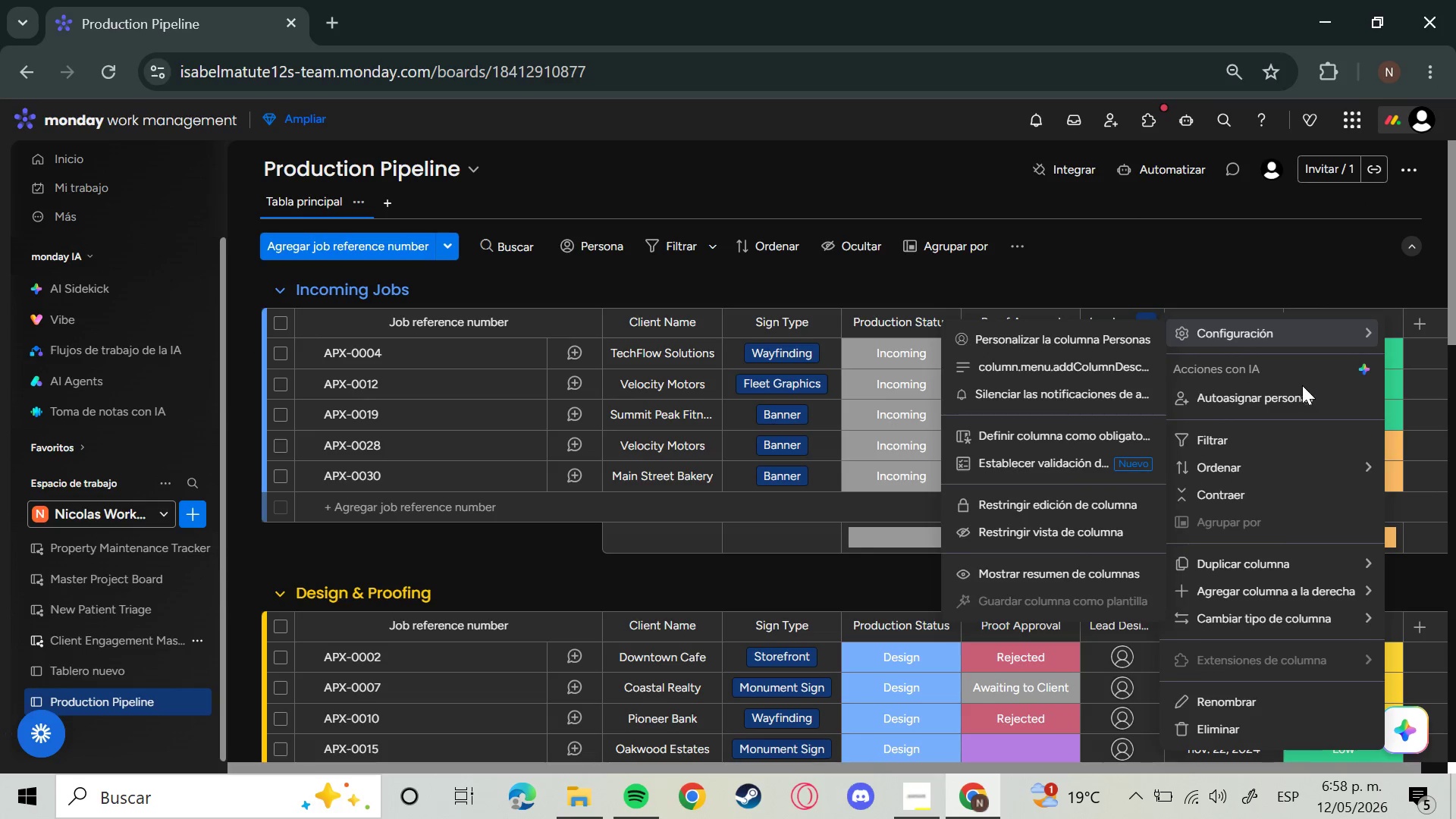 
left_click([1297, 395])
 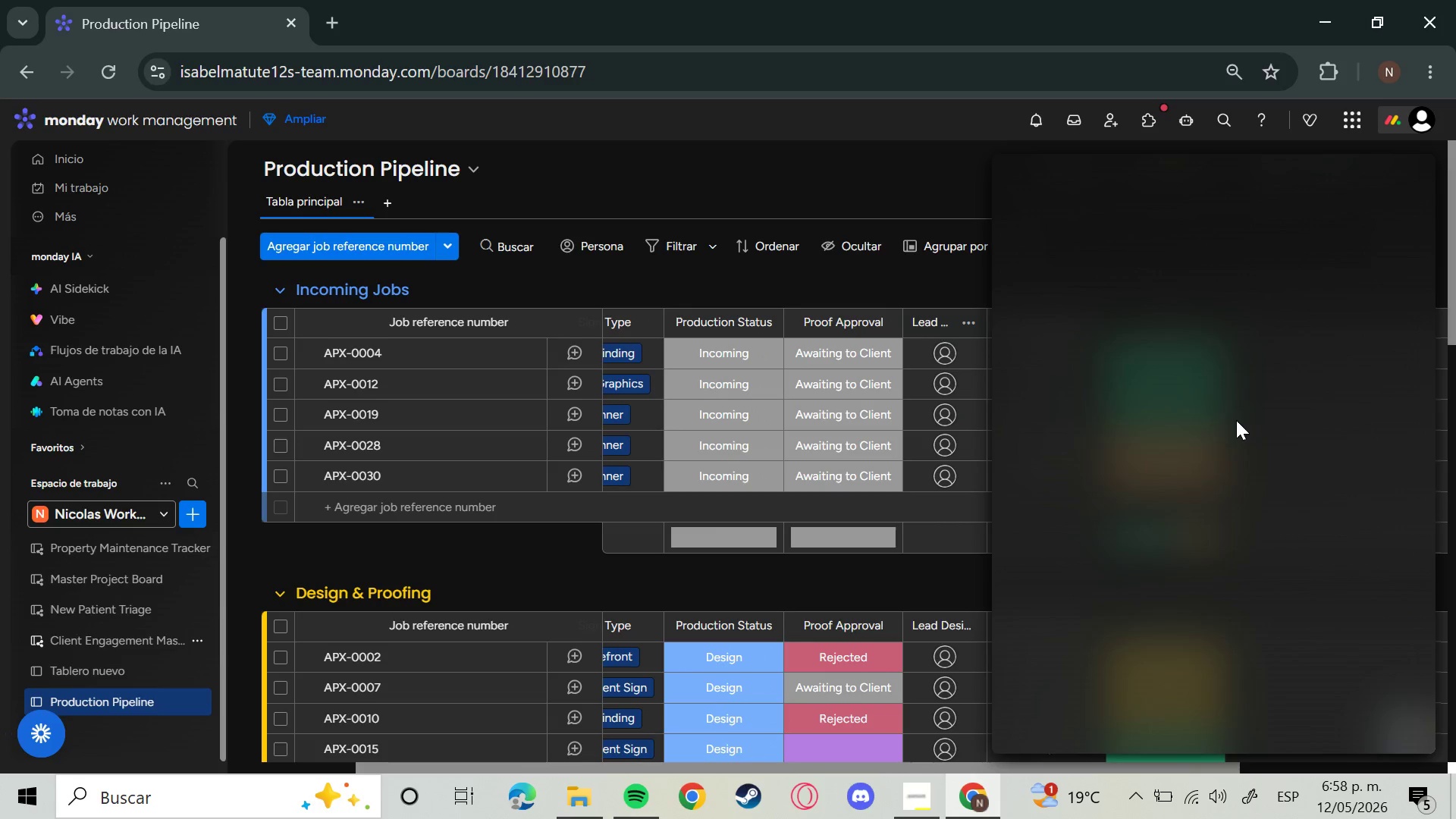 
mouse_move([1210, 366])
 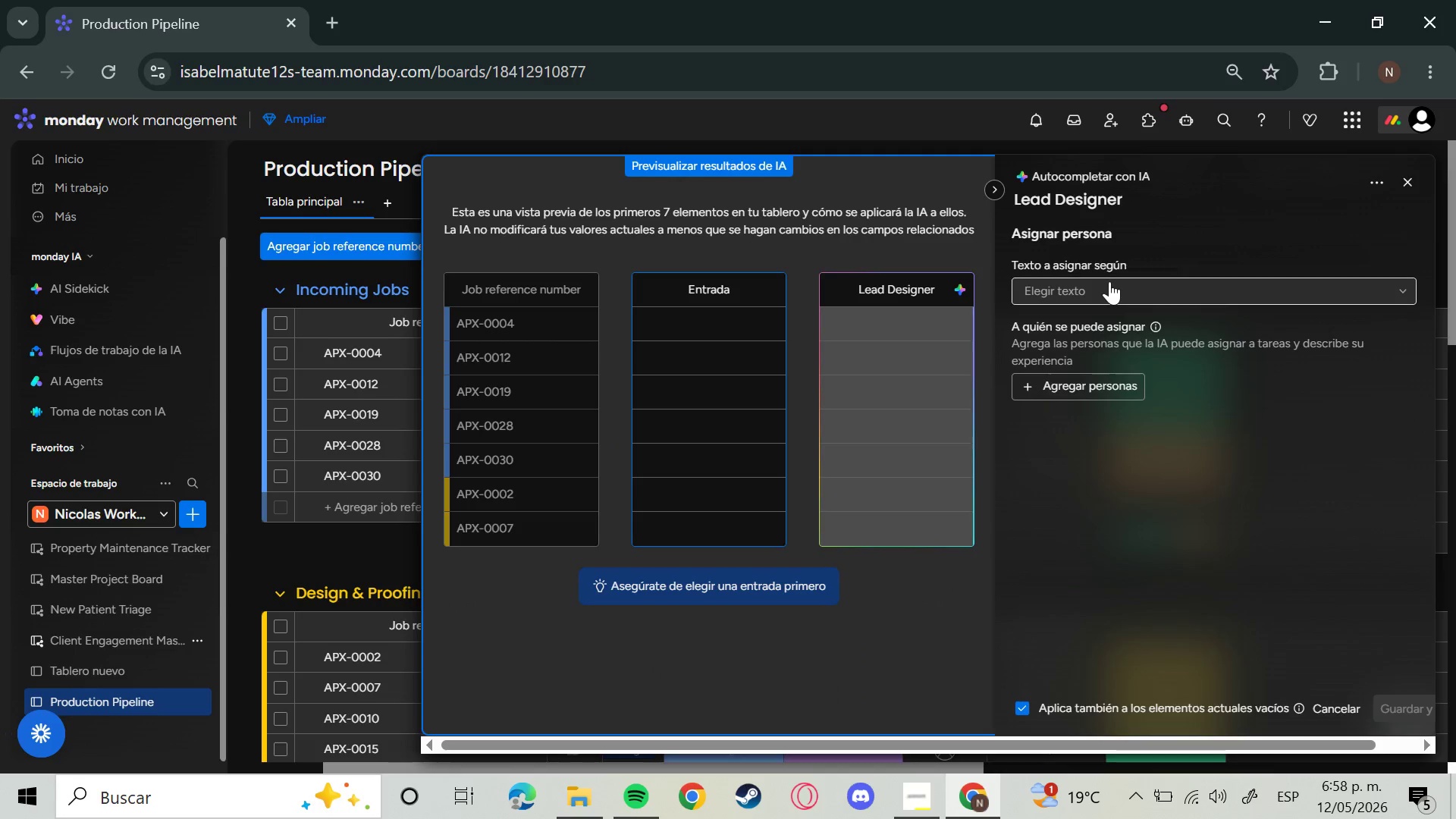 
left_click([1109, 281])
 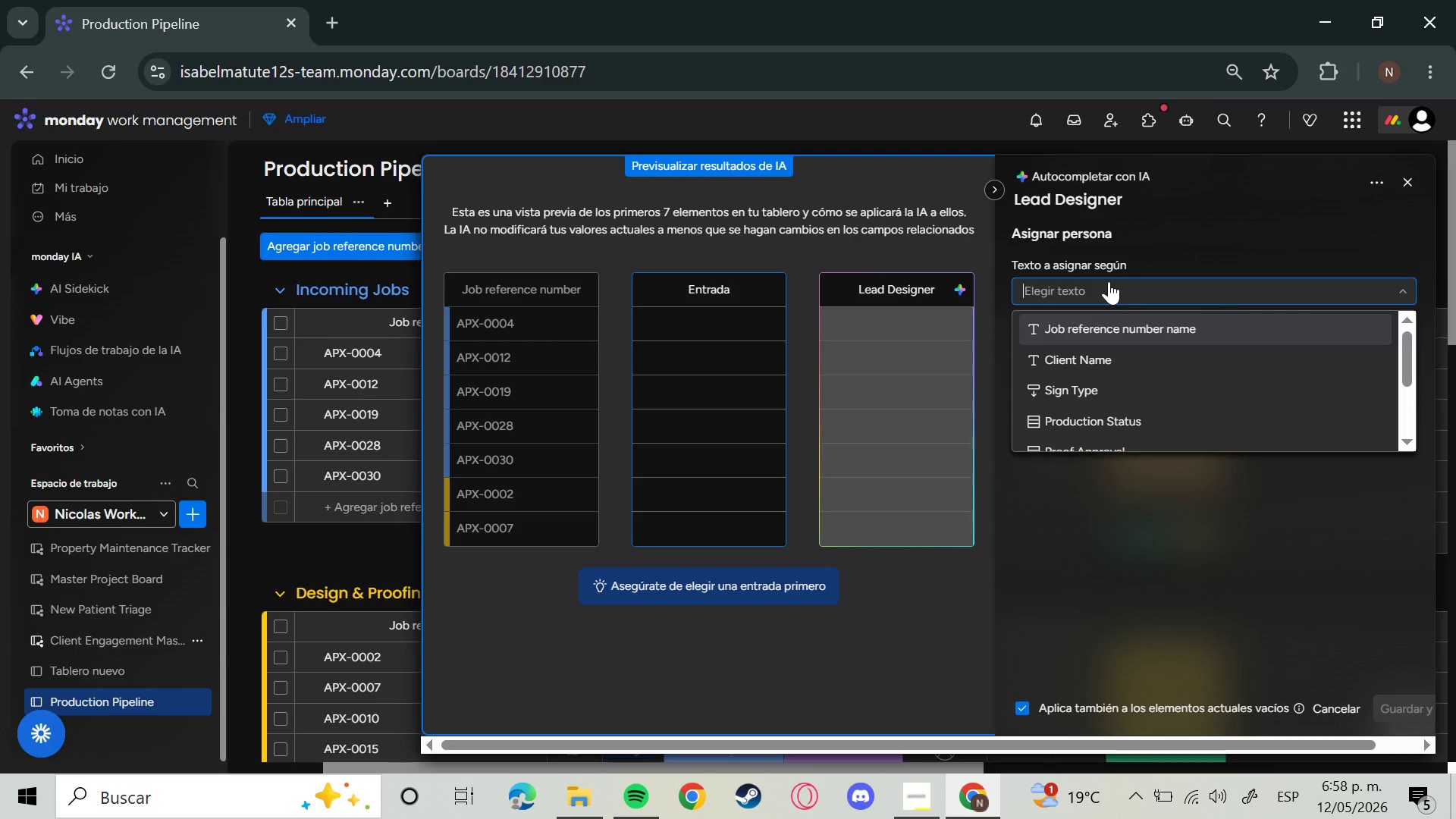 
scroll: coordinate [1156, 418], scroll_direction: down, amount: 1.0
 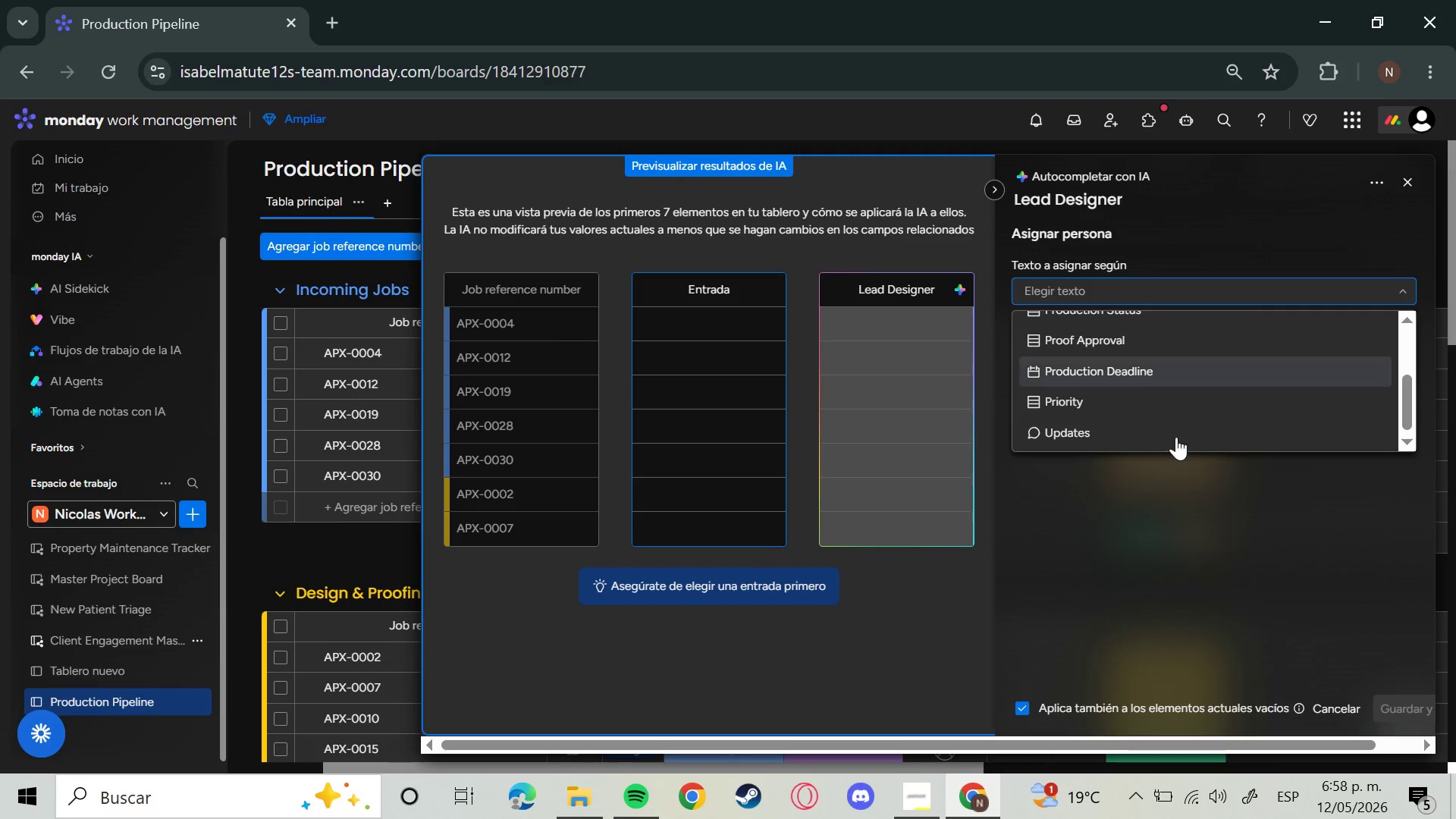 
scroll: coordinate [1156, 446], scroll_direction: up, amount: 3.0
 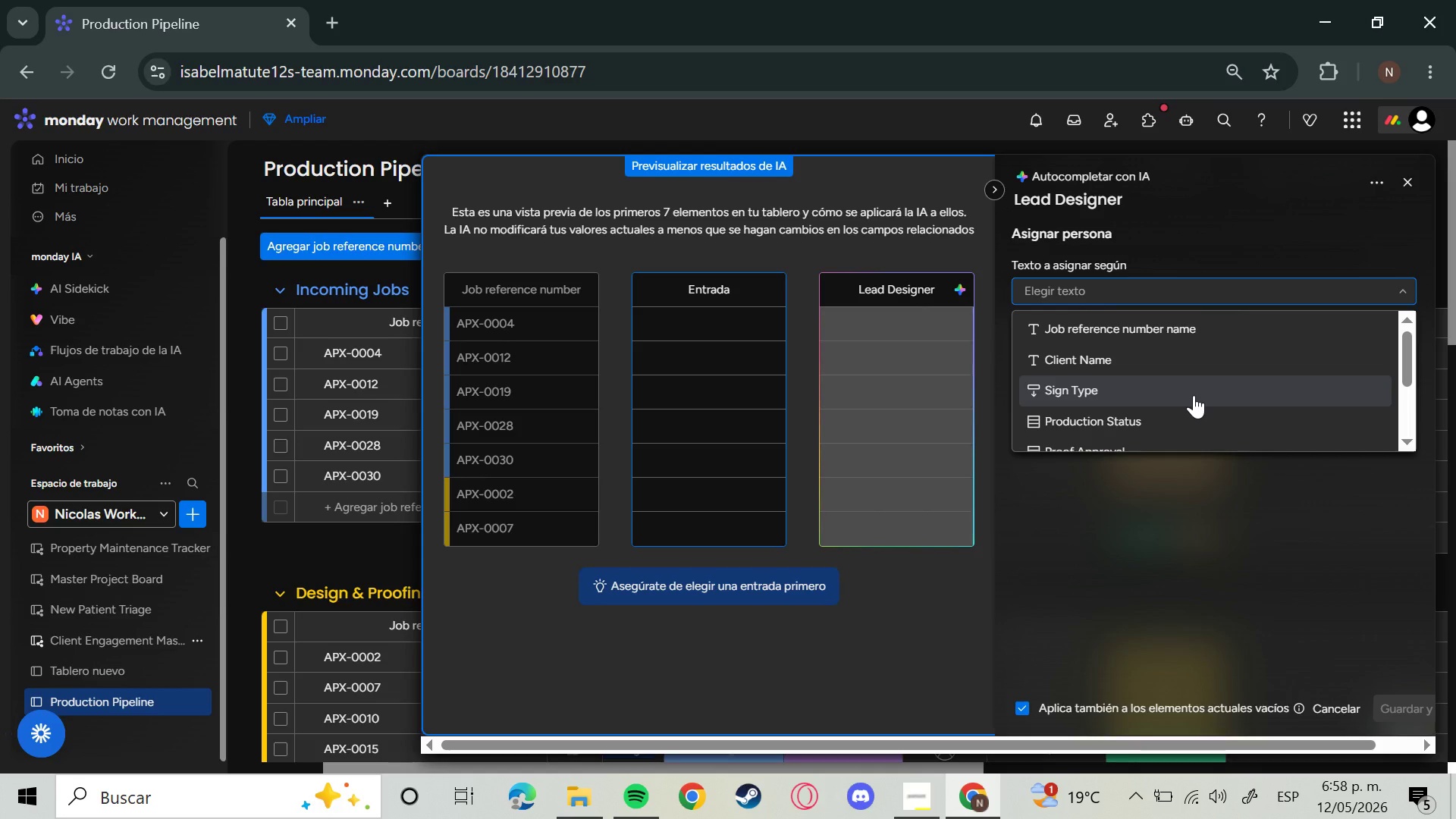 
left_click([1194, 395])
 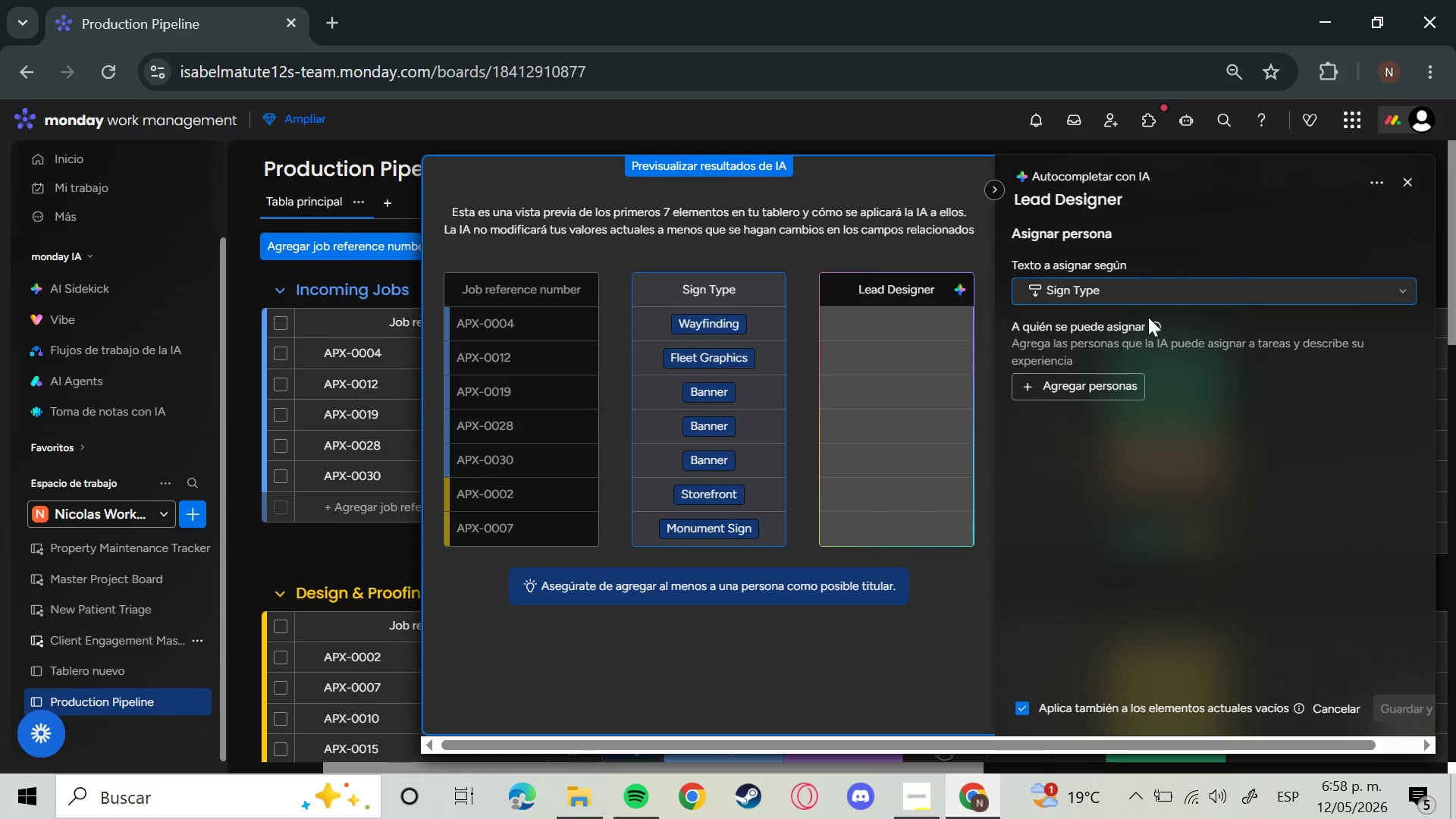 
left_click([1076, 382])
 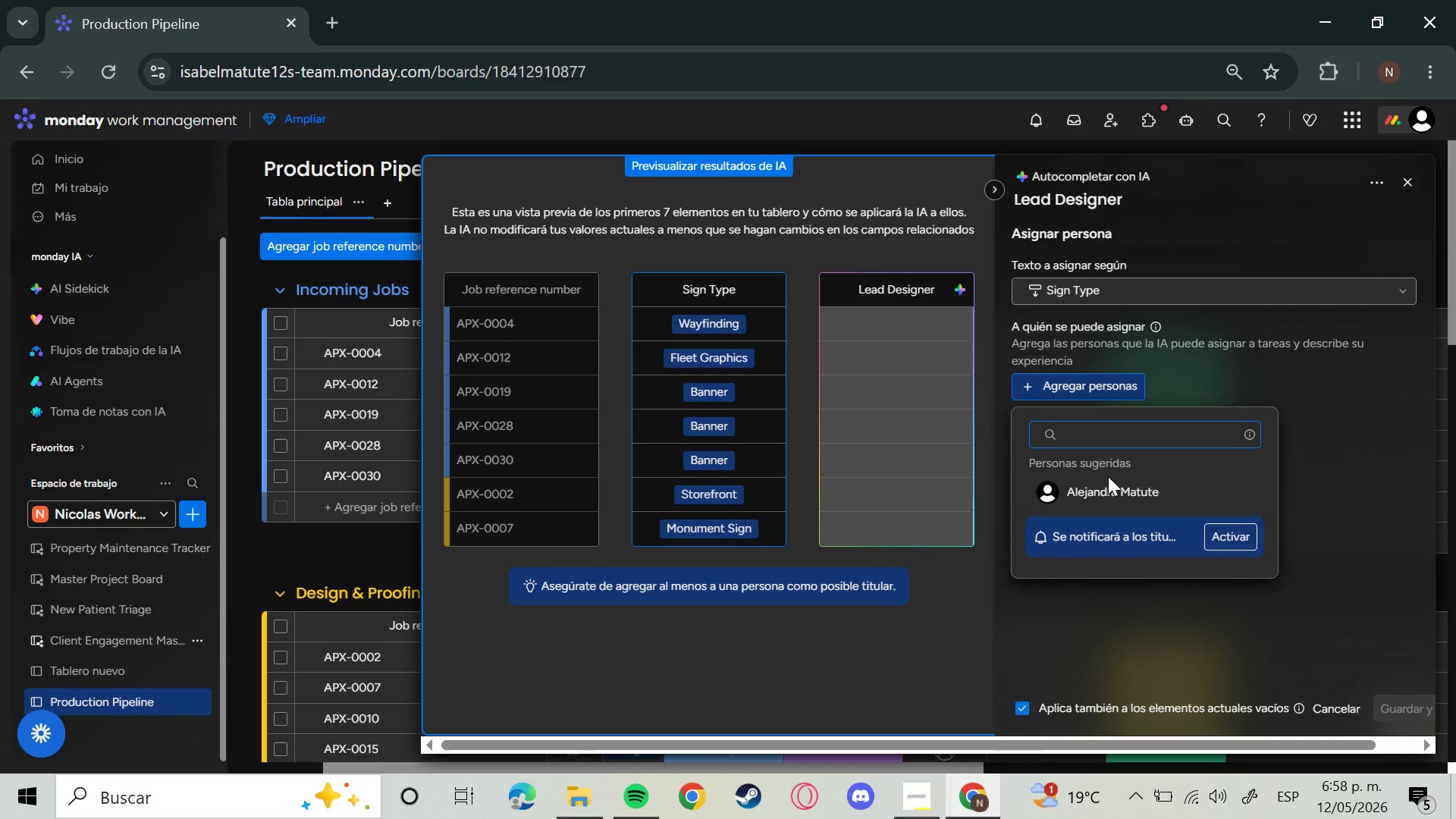 
left_click([1109, 483])
 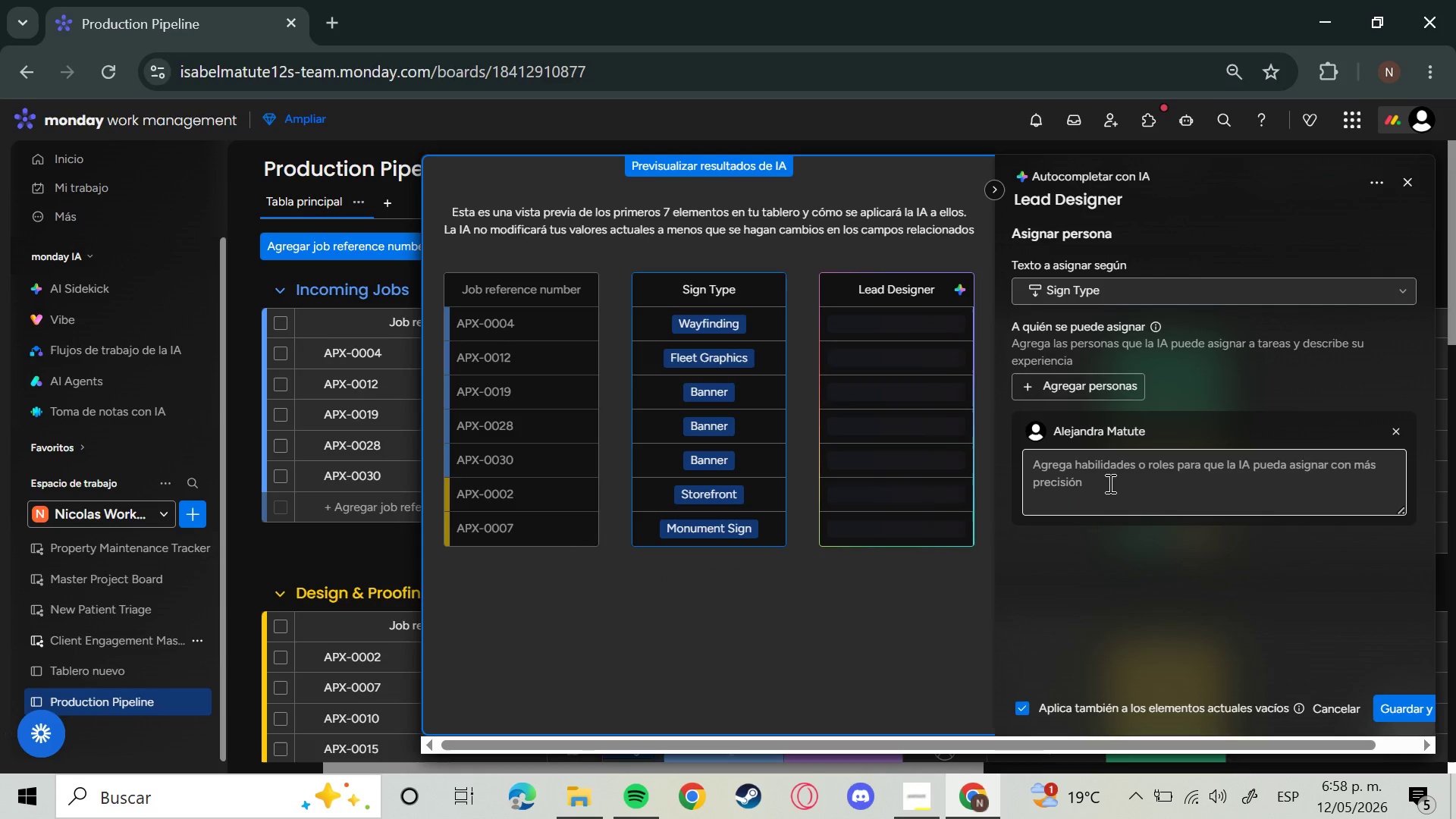 
left_click([1109, 483])
 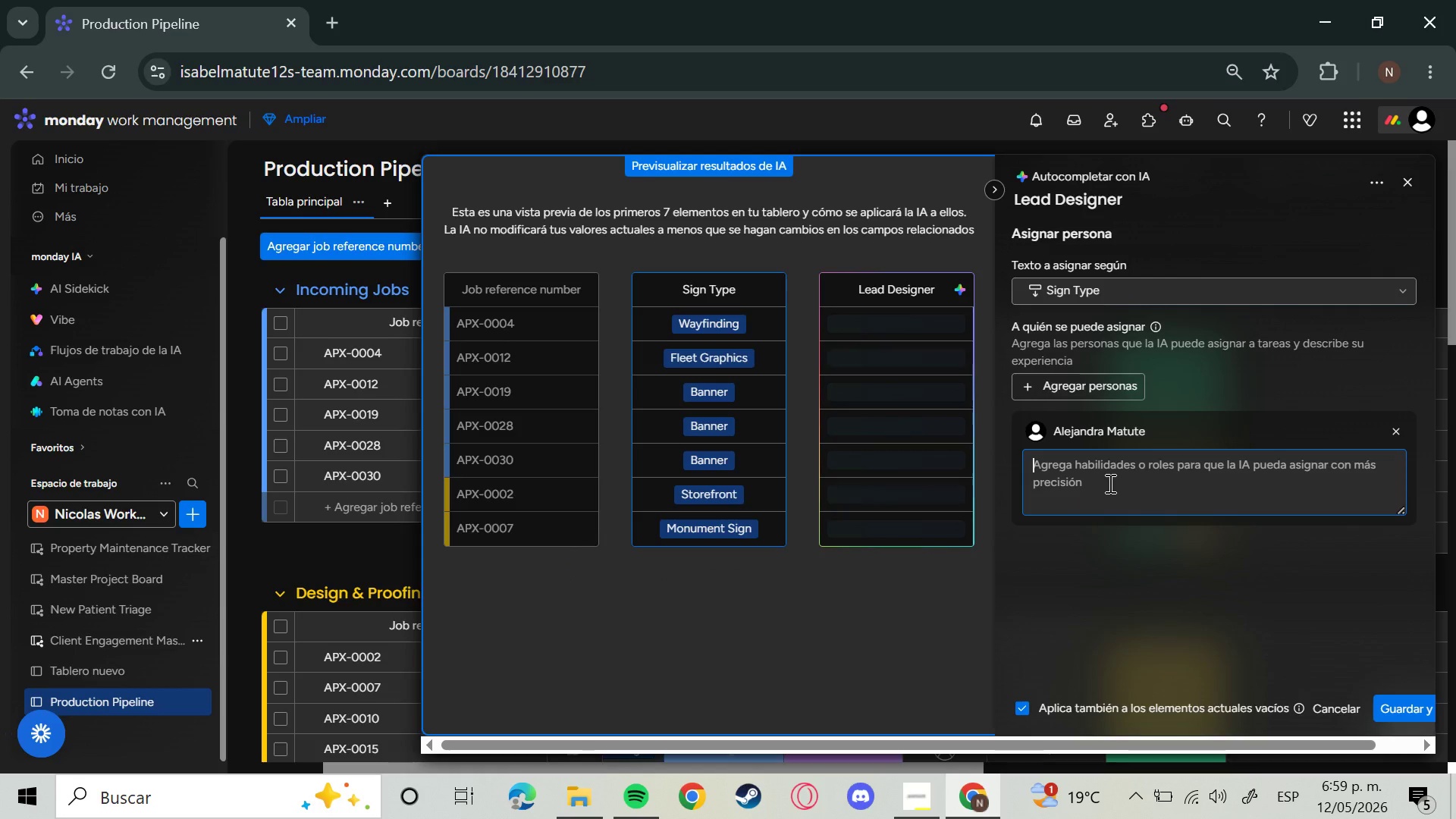 
key(CapsLock)
 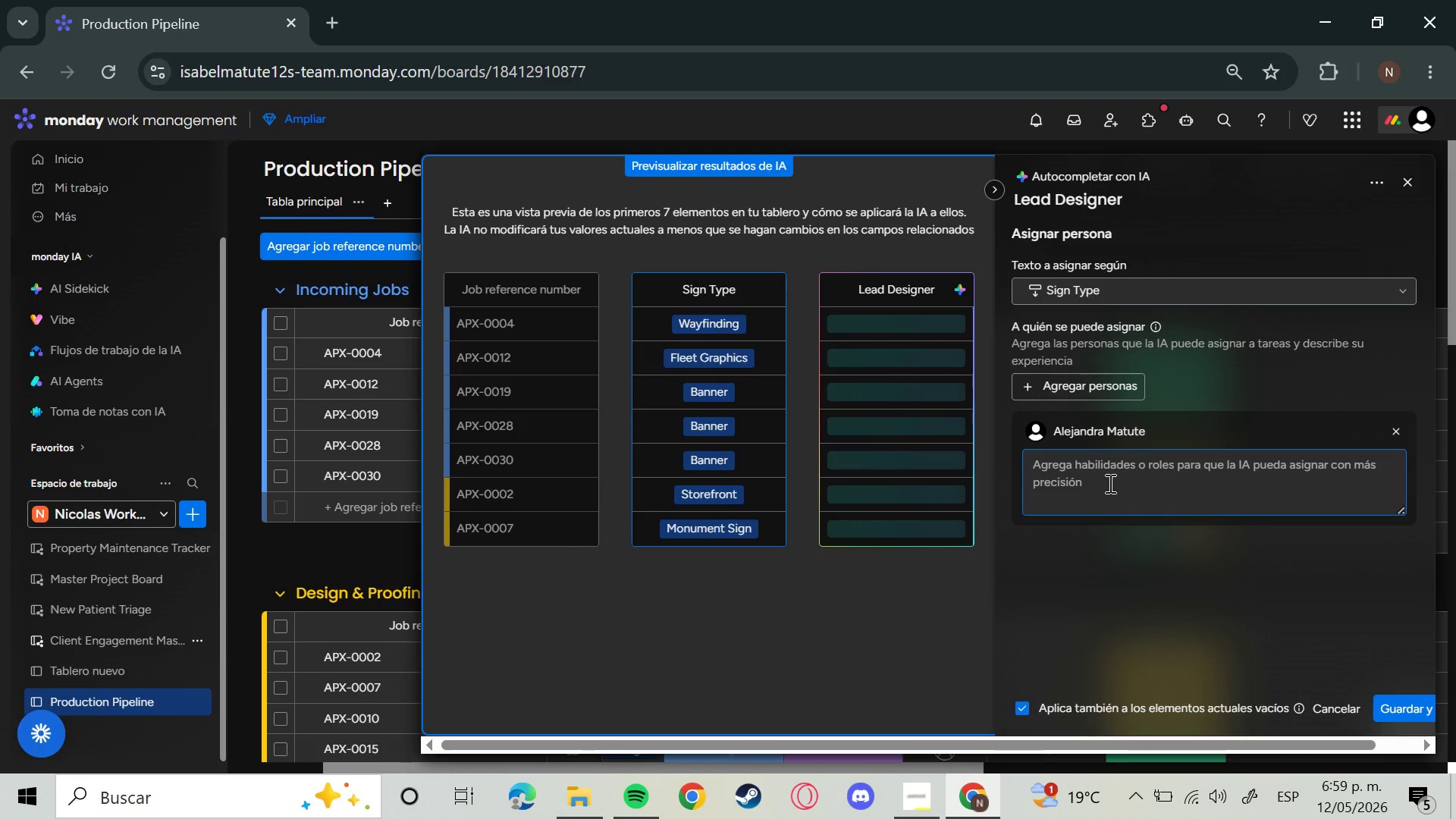 
key(V)
 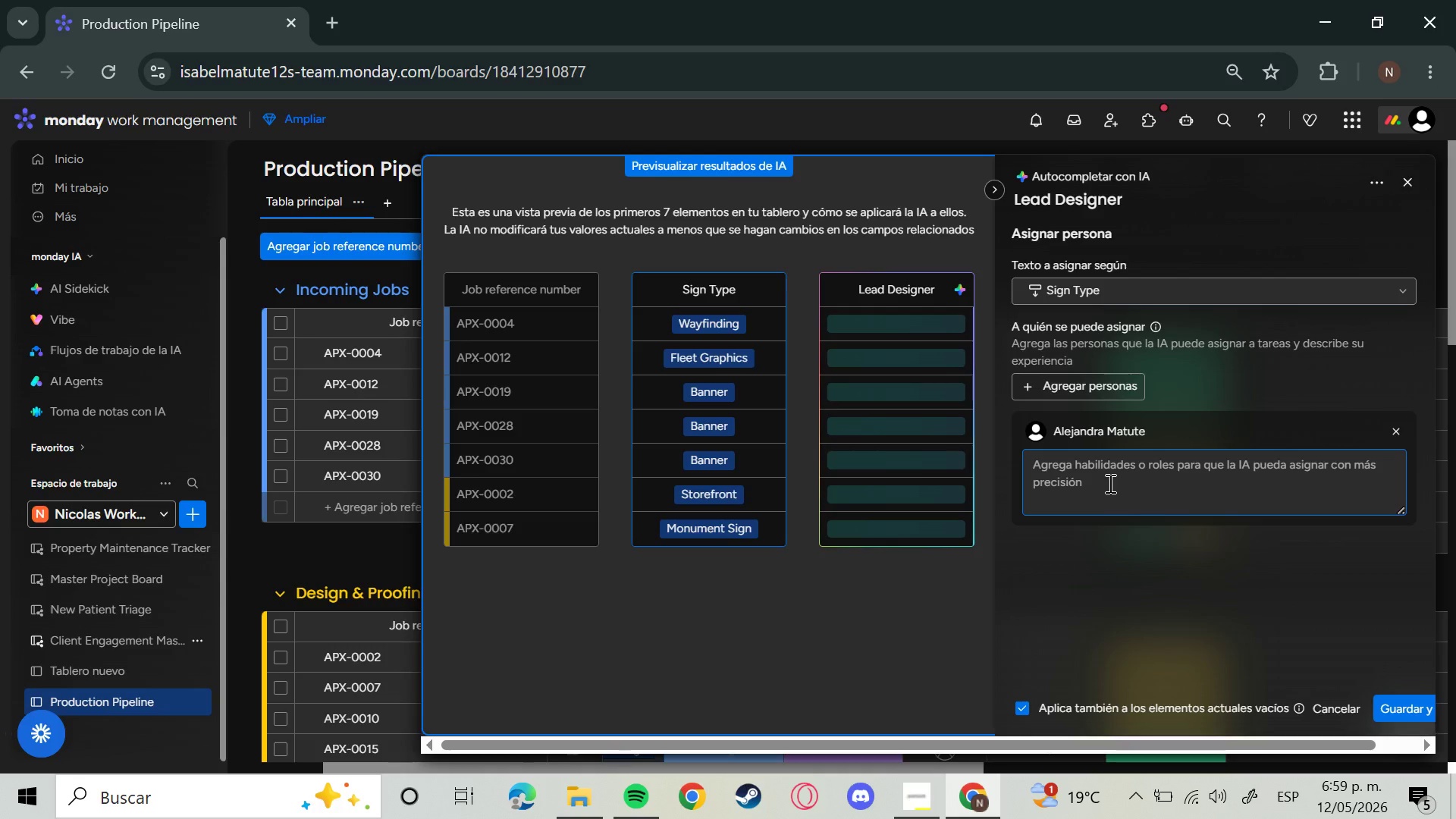 
key(CapsLock)
 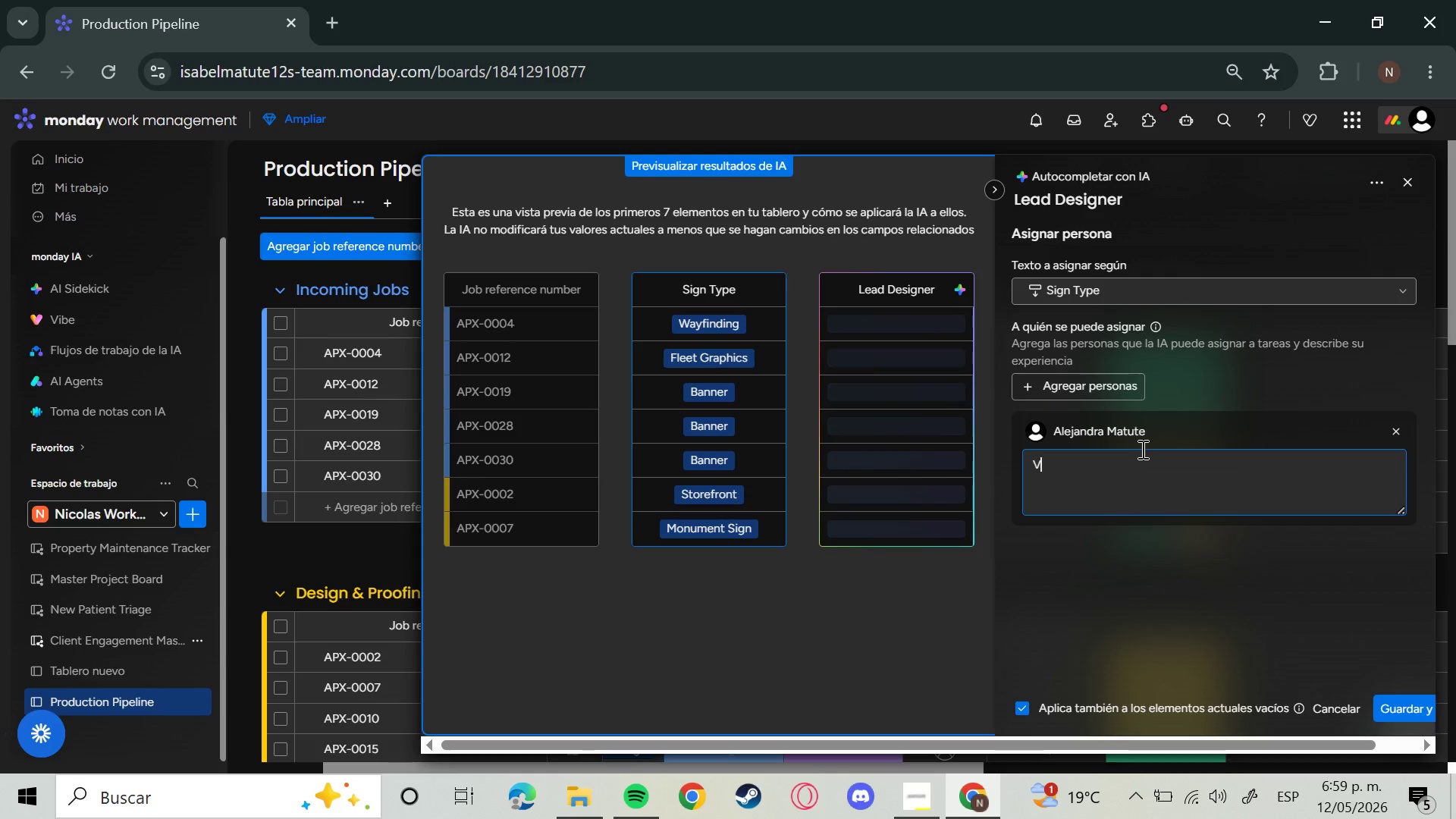 
wait(5.62)
 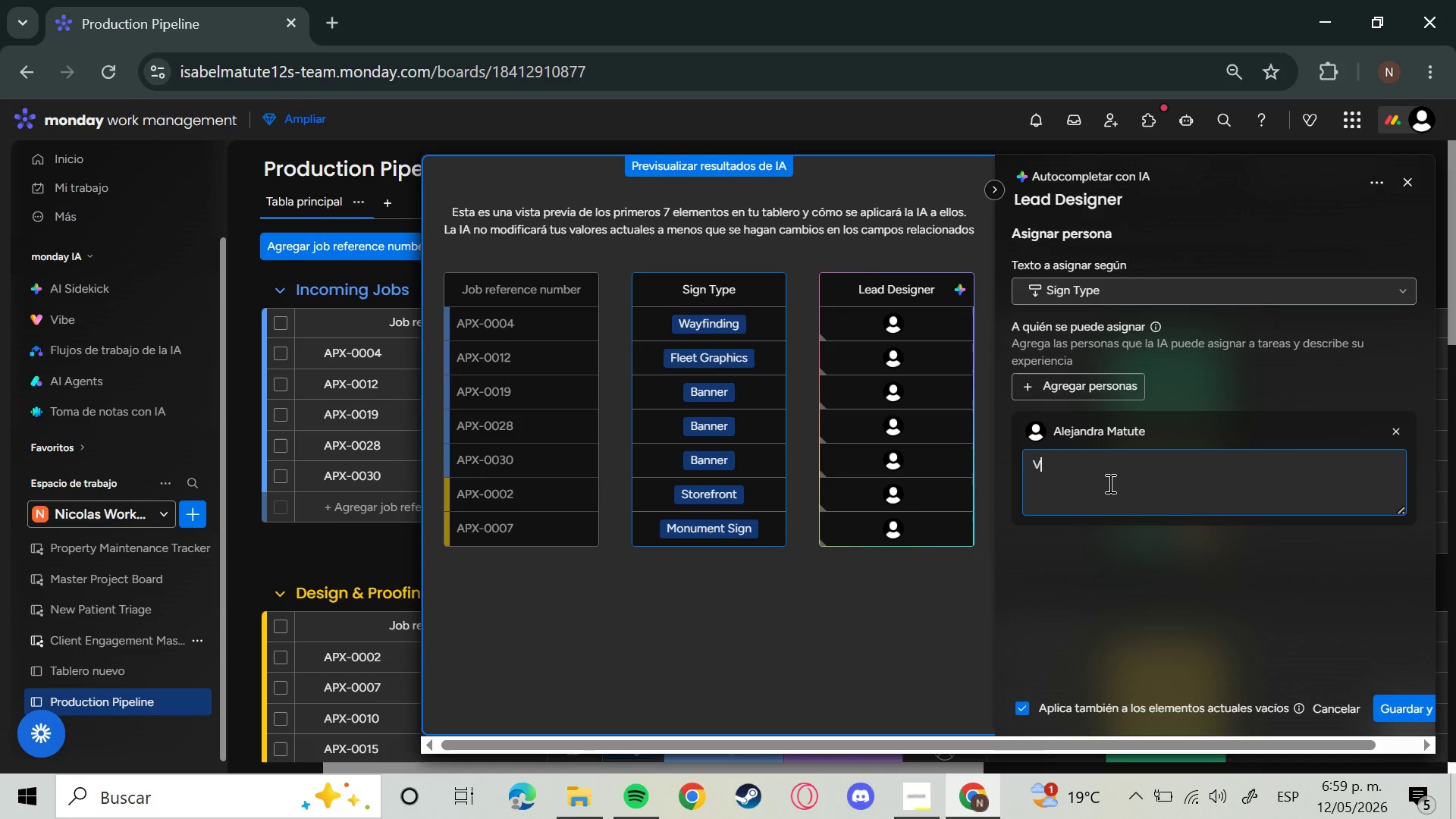 
left_click([1396, 431])
 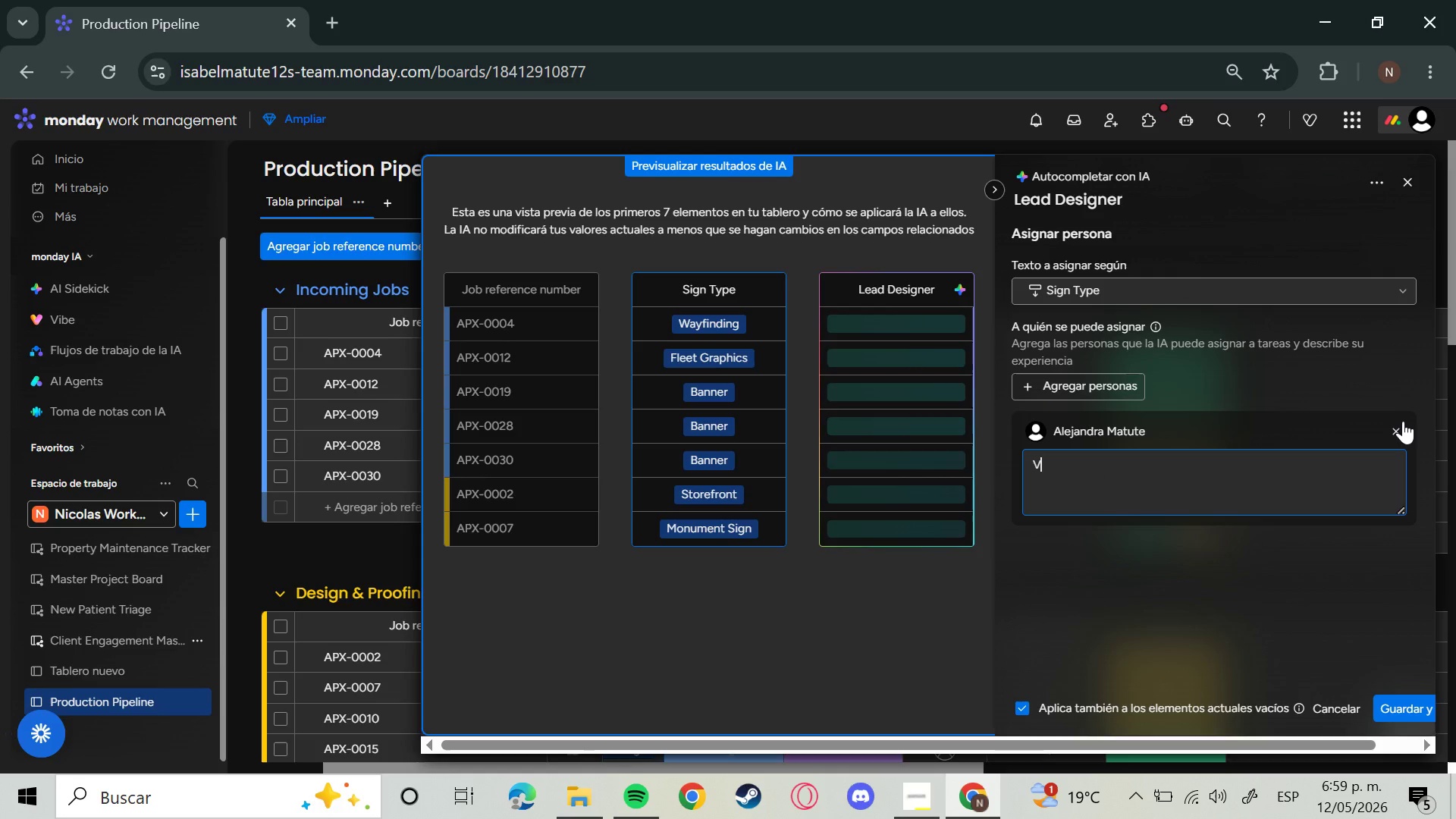 
left_click([1074, 388])
 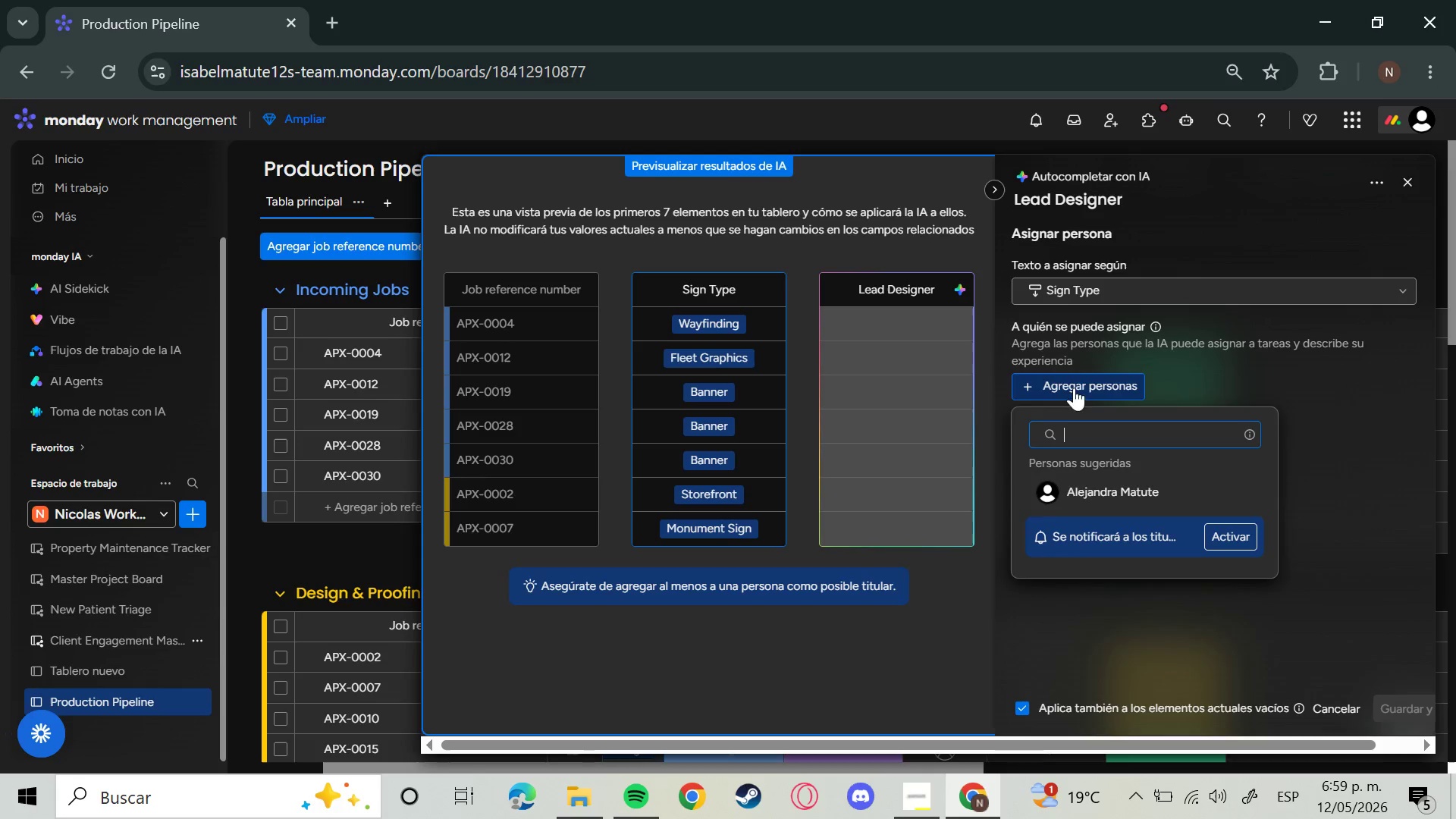 
scroll: coordinate [1152, 504], scroll_direction: down, amount: 4.0
 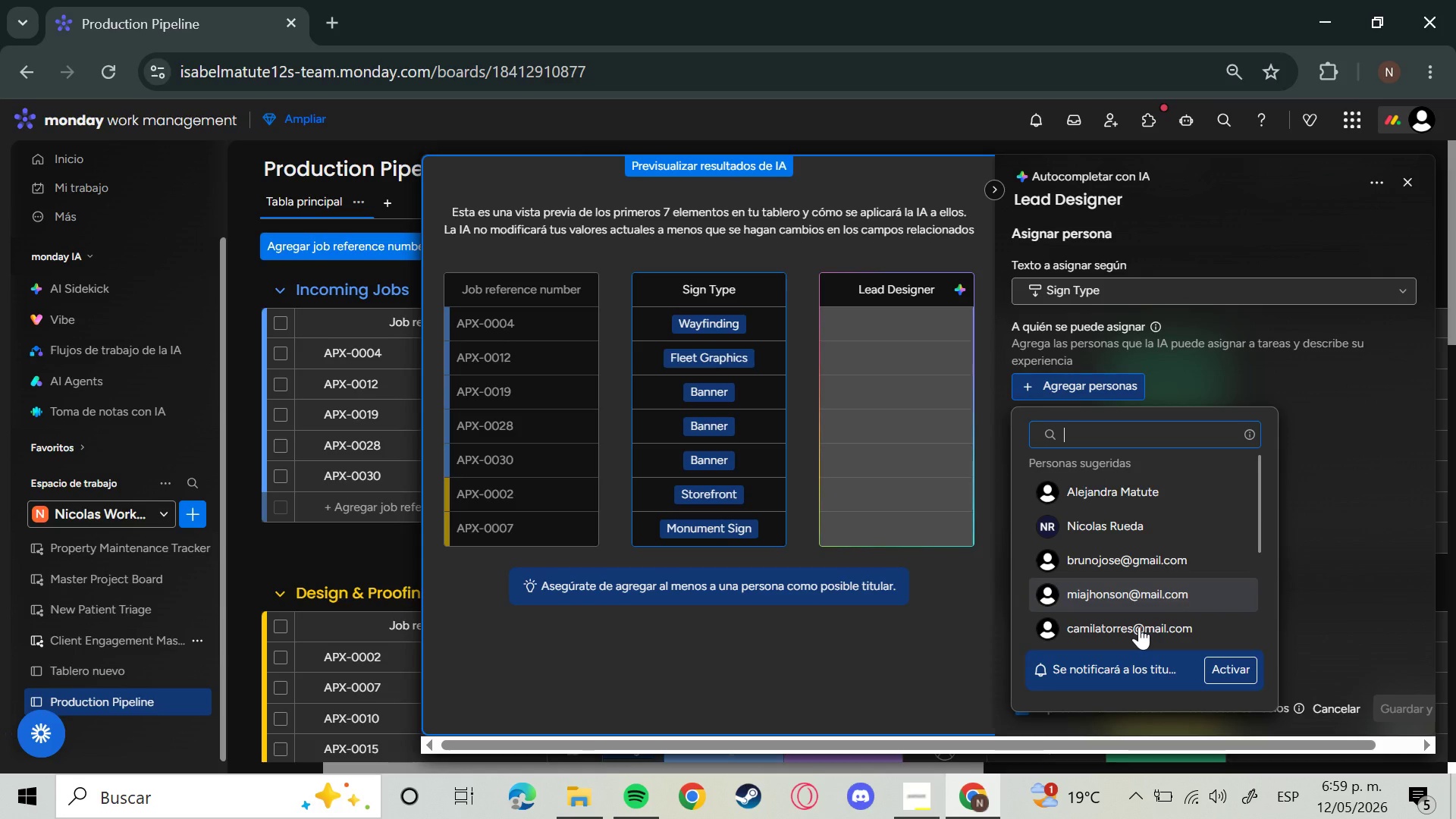 
left_click([1139, 626])
 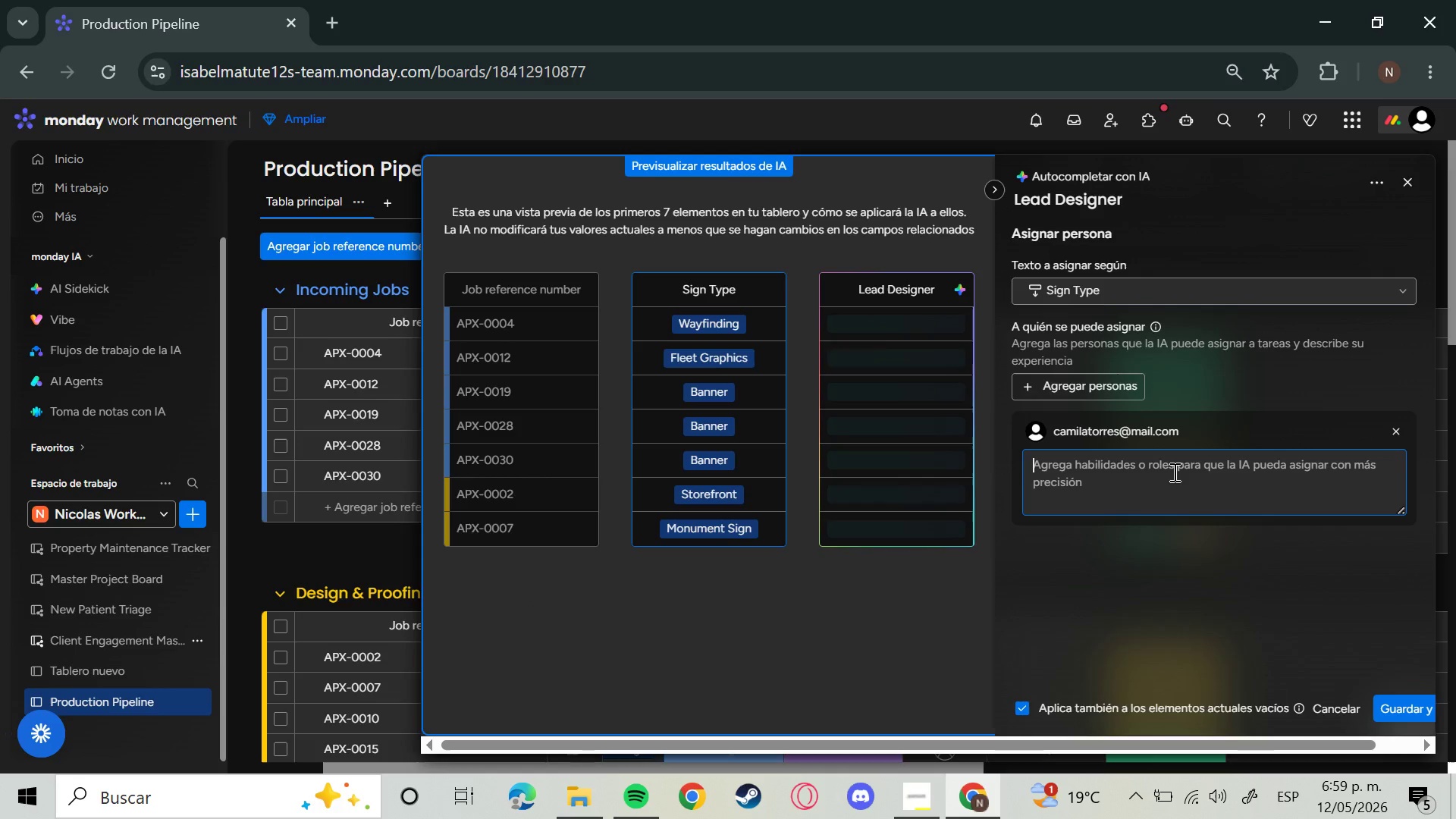 
left_click([1173, 472])
 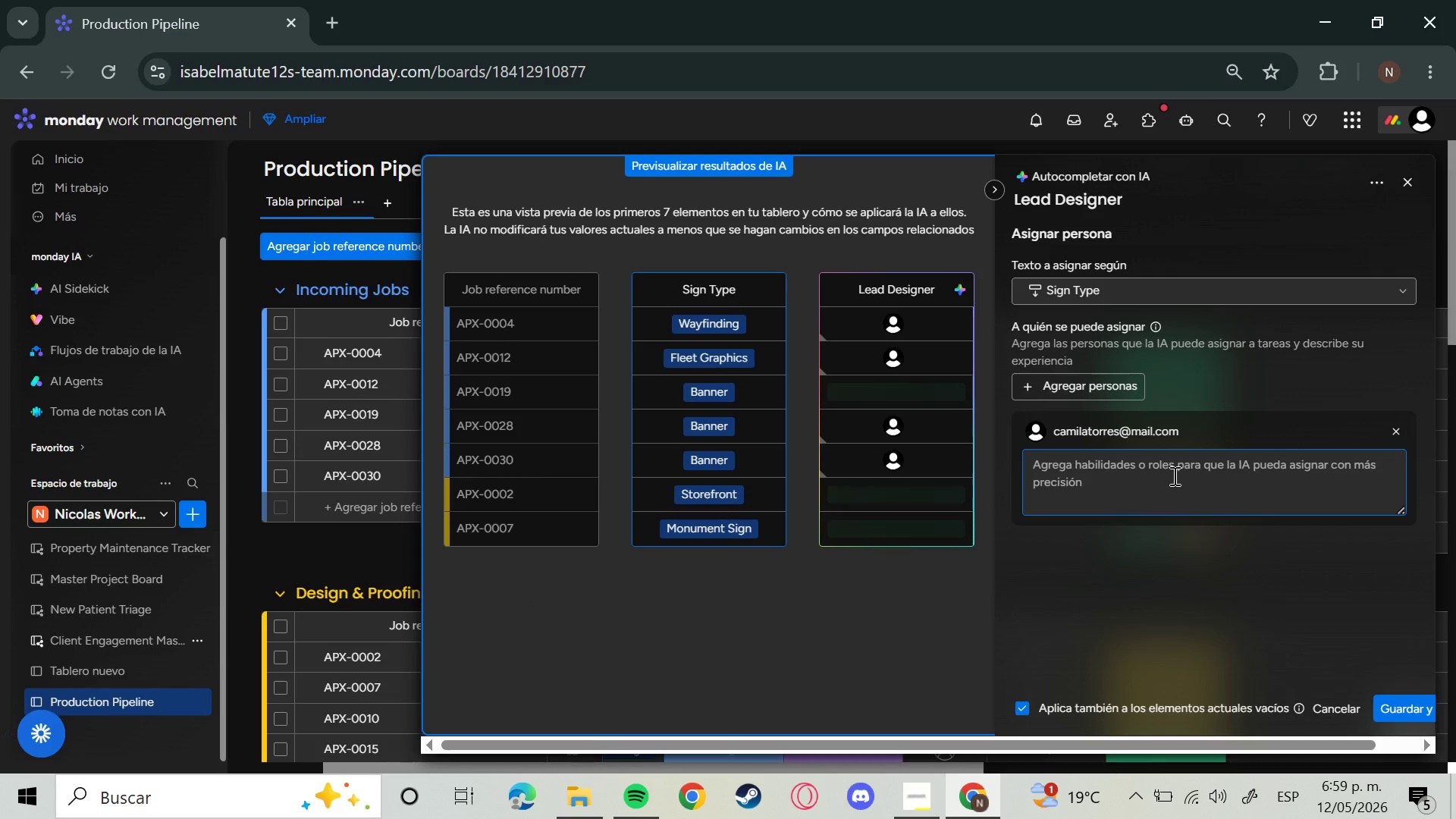 
type(Vehicle Wrw)
key(Backspace)
type(ap)
 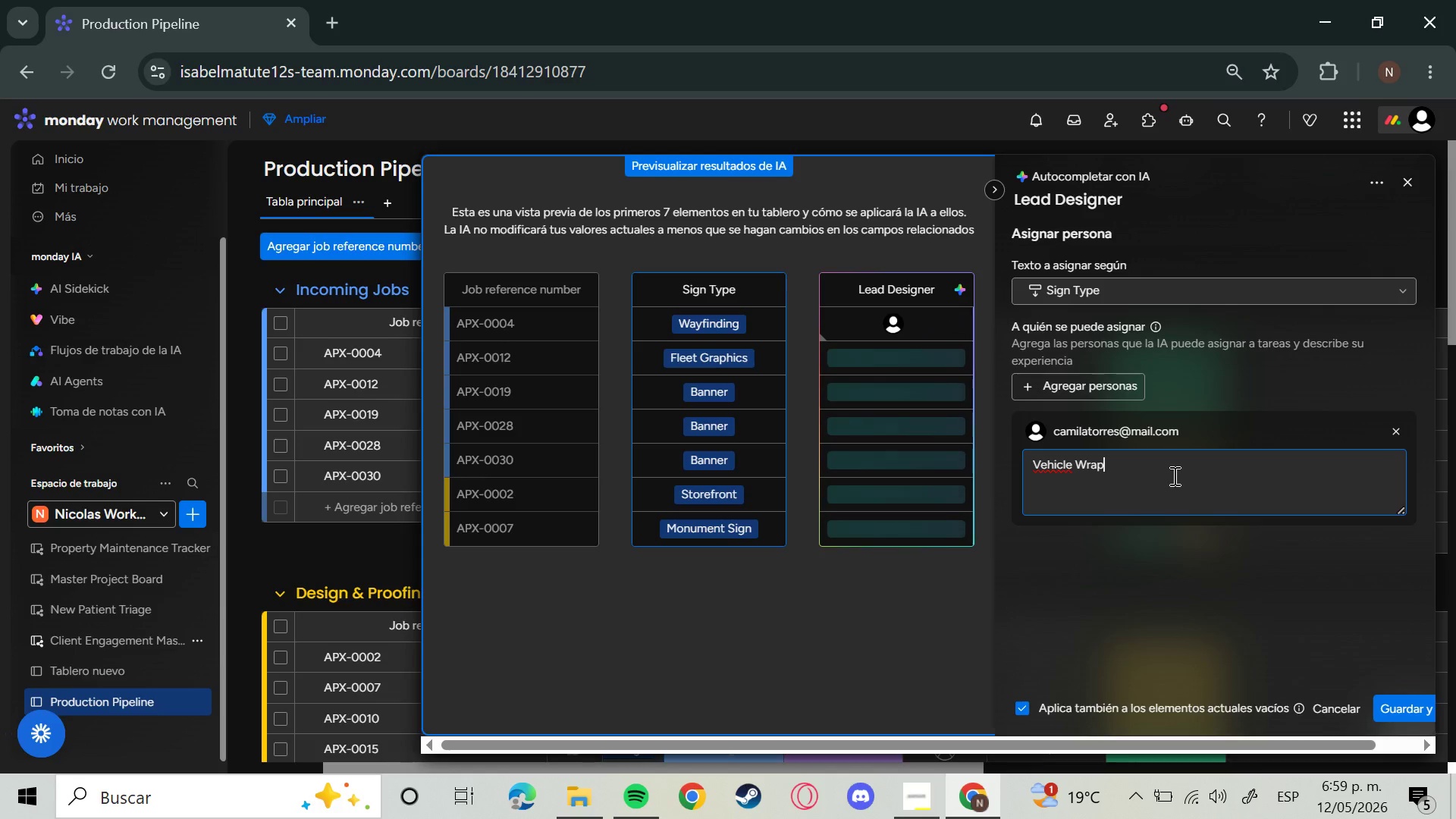 
key(Enter)
 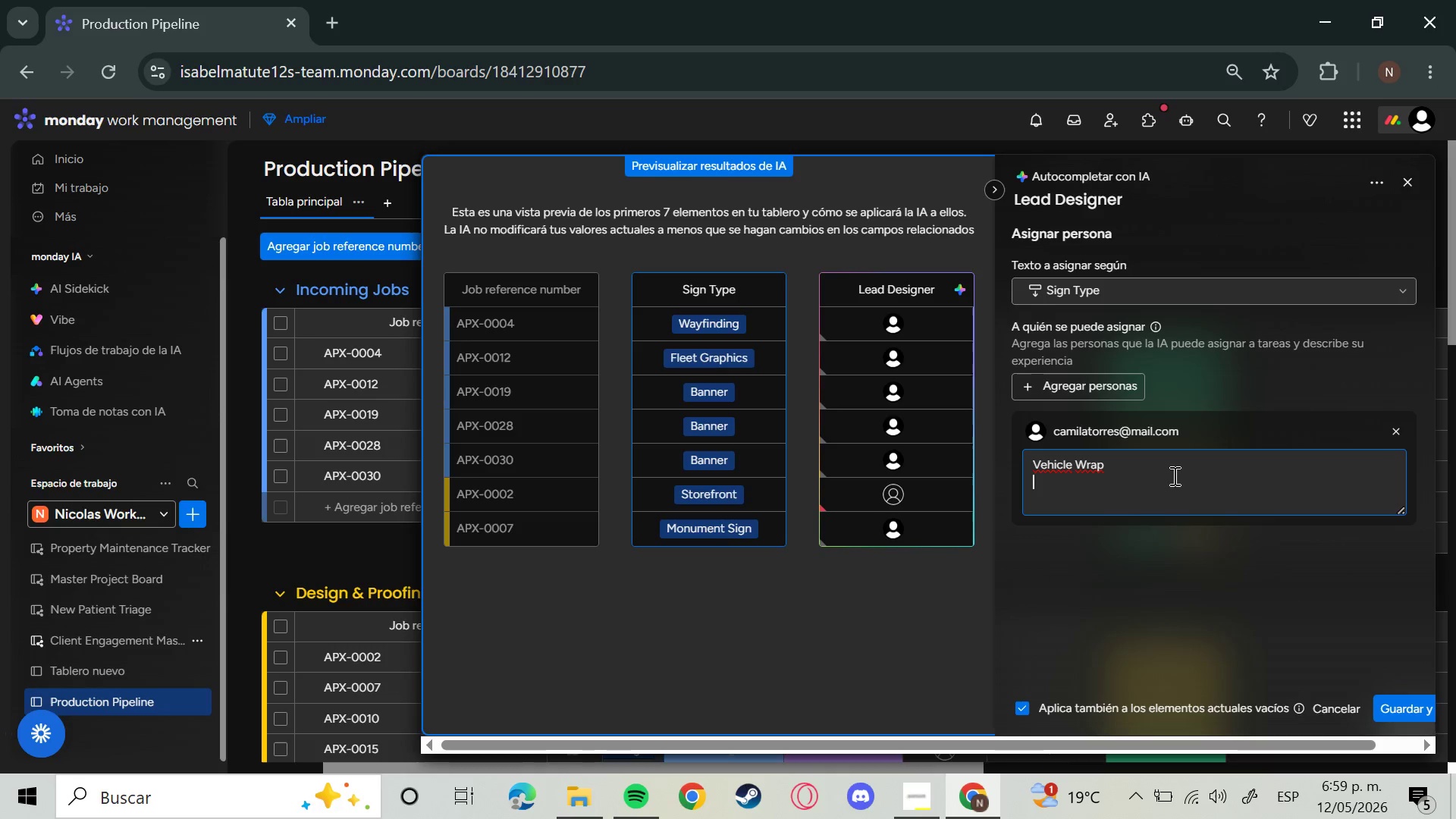 
wait(31.66)
 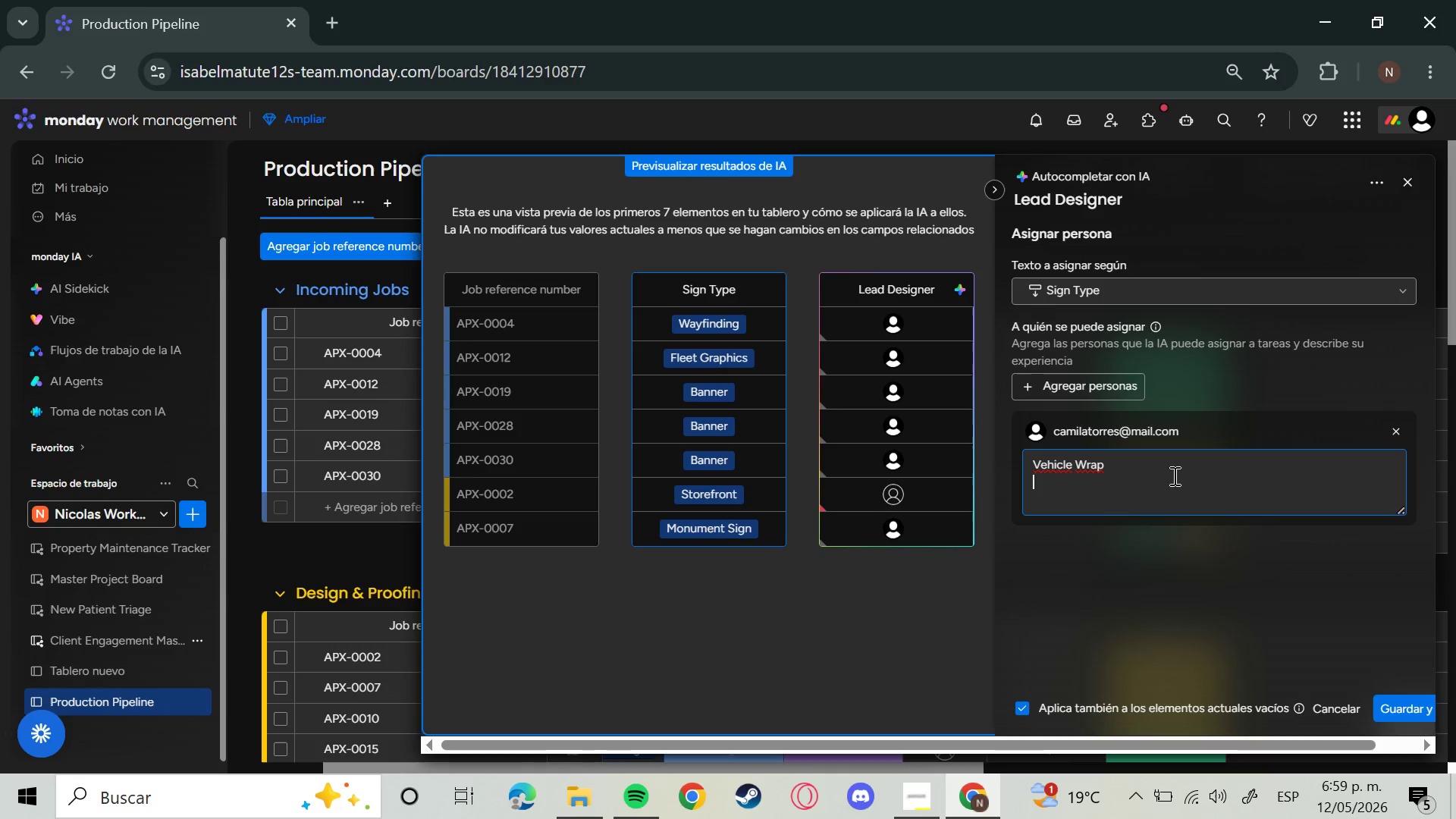 
left_click([1115, 375])
 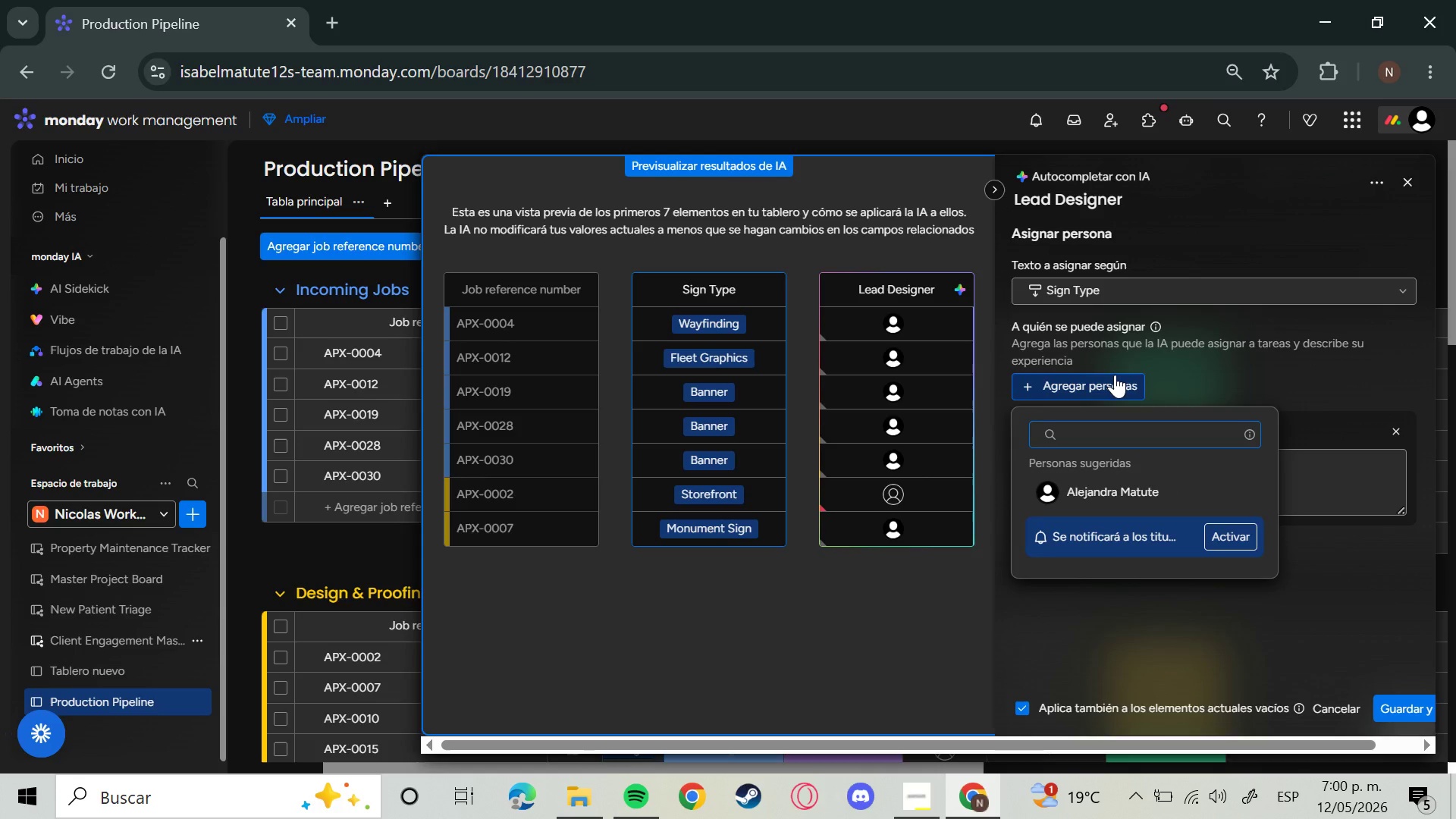 
wait(6.12)
 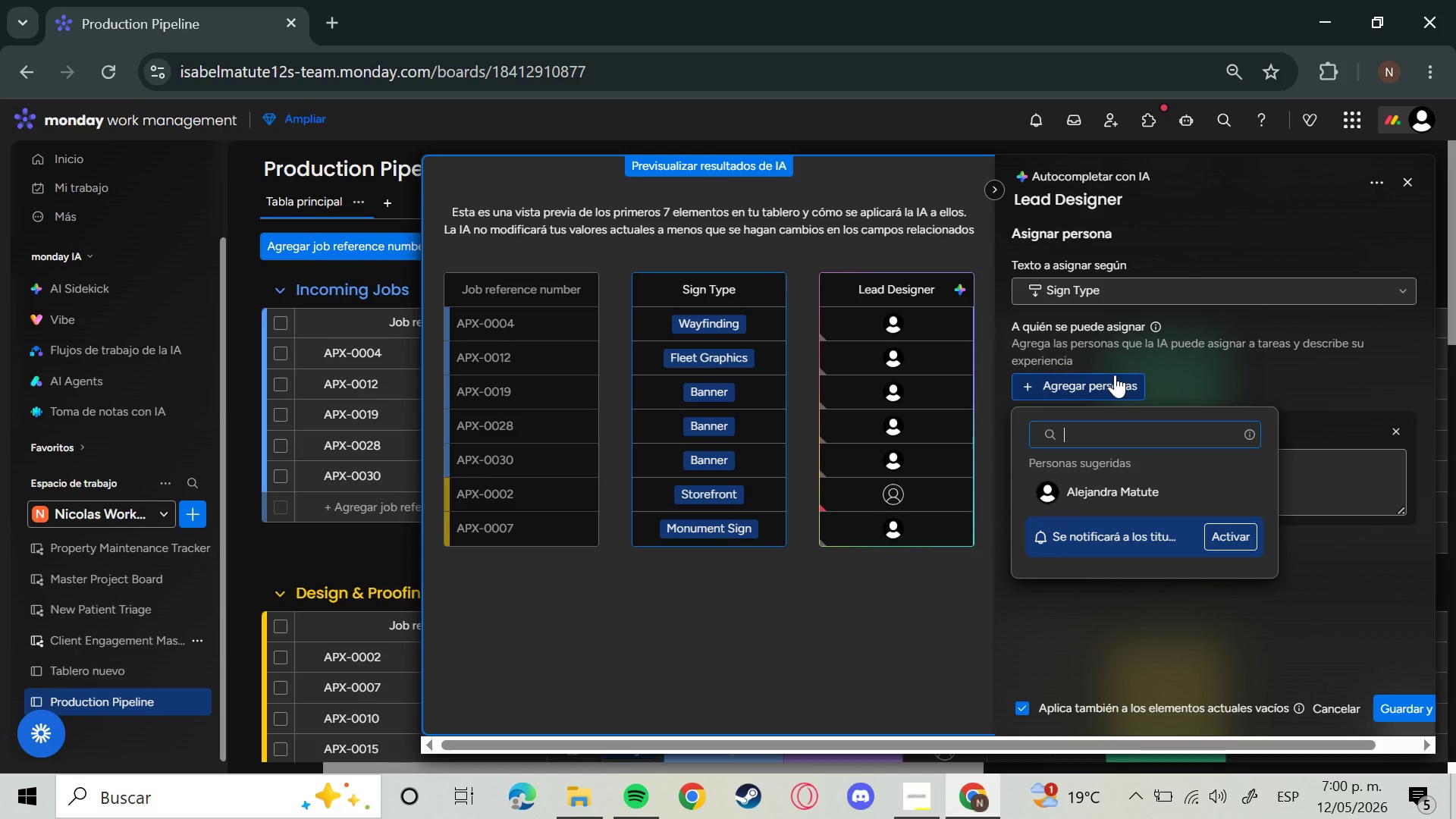 
left_click([1156, 585])
 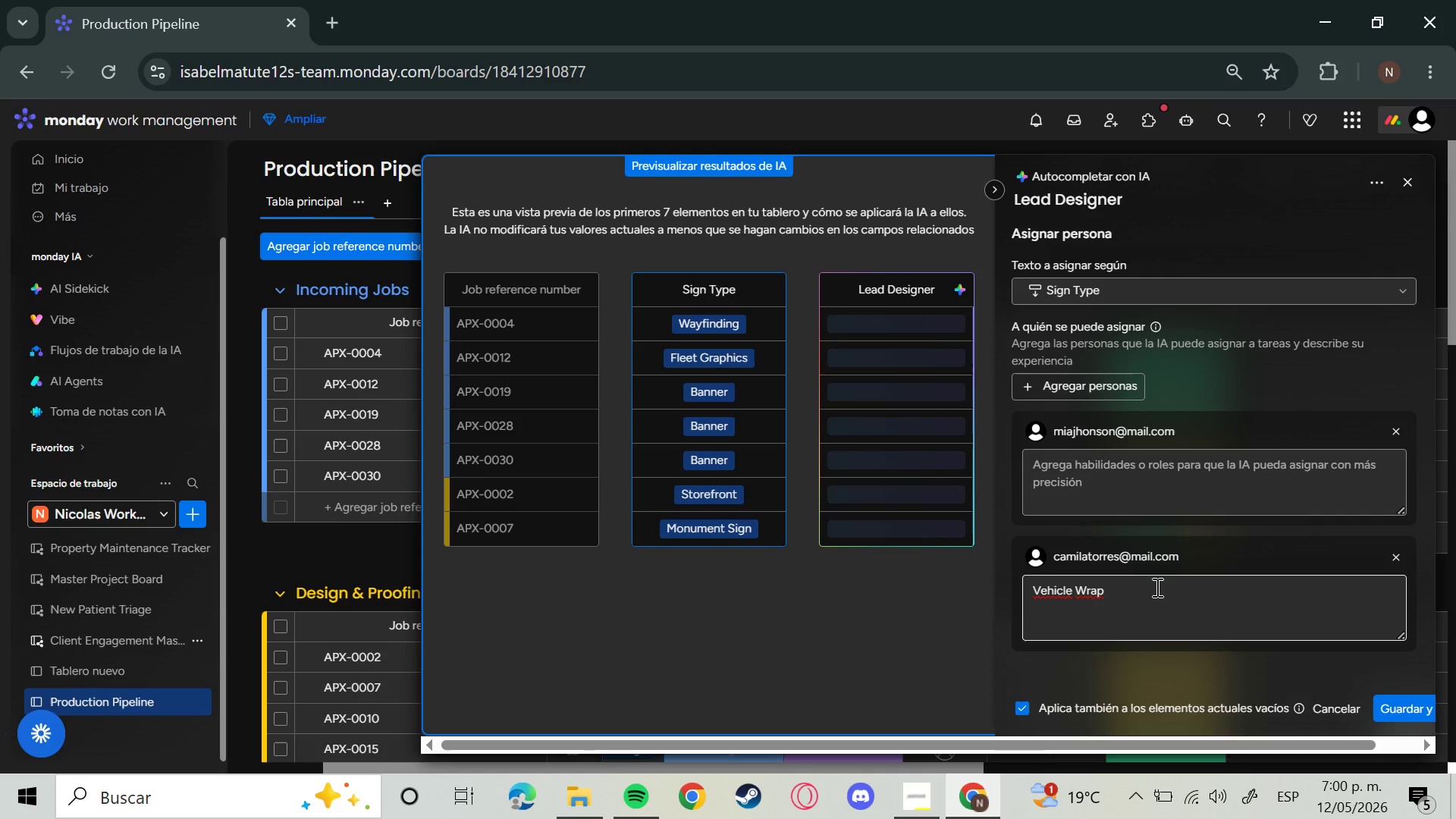 
left_click([1116, 475])
 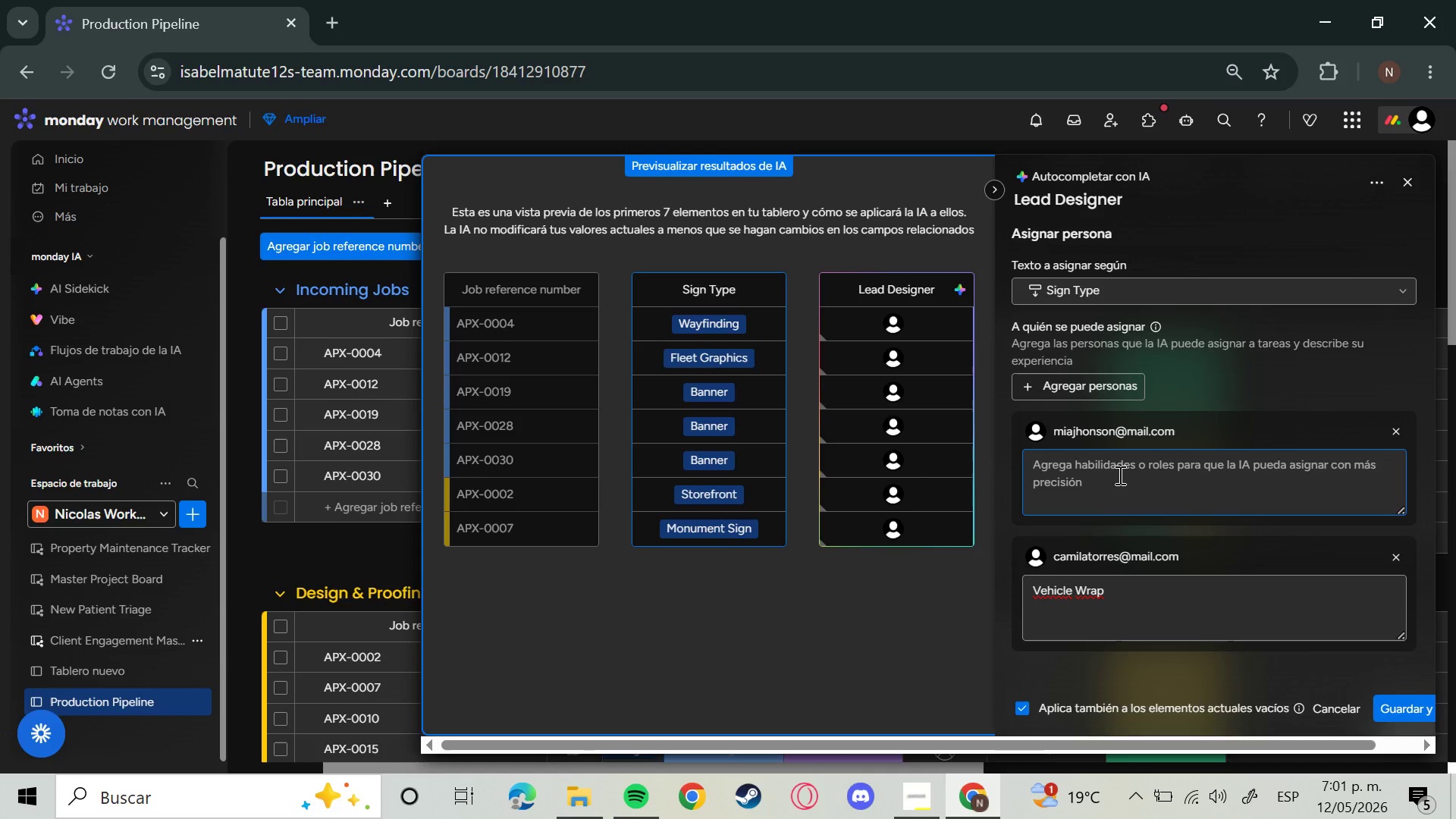 
wait(100.86)
 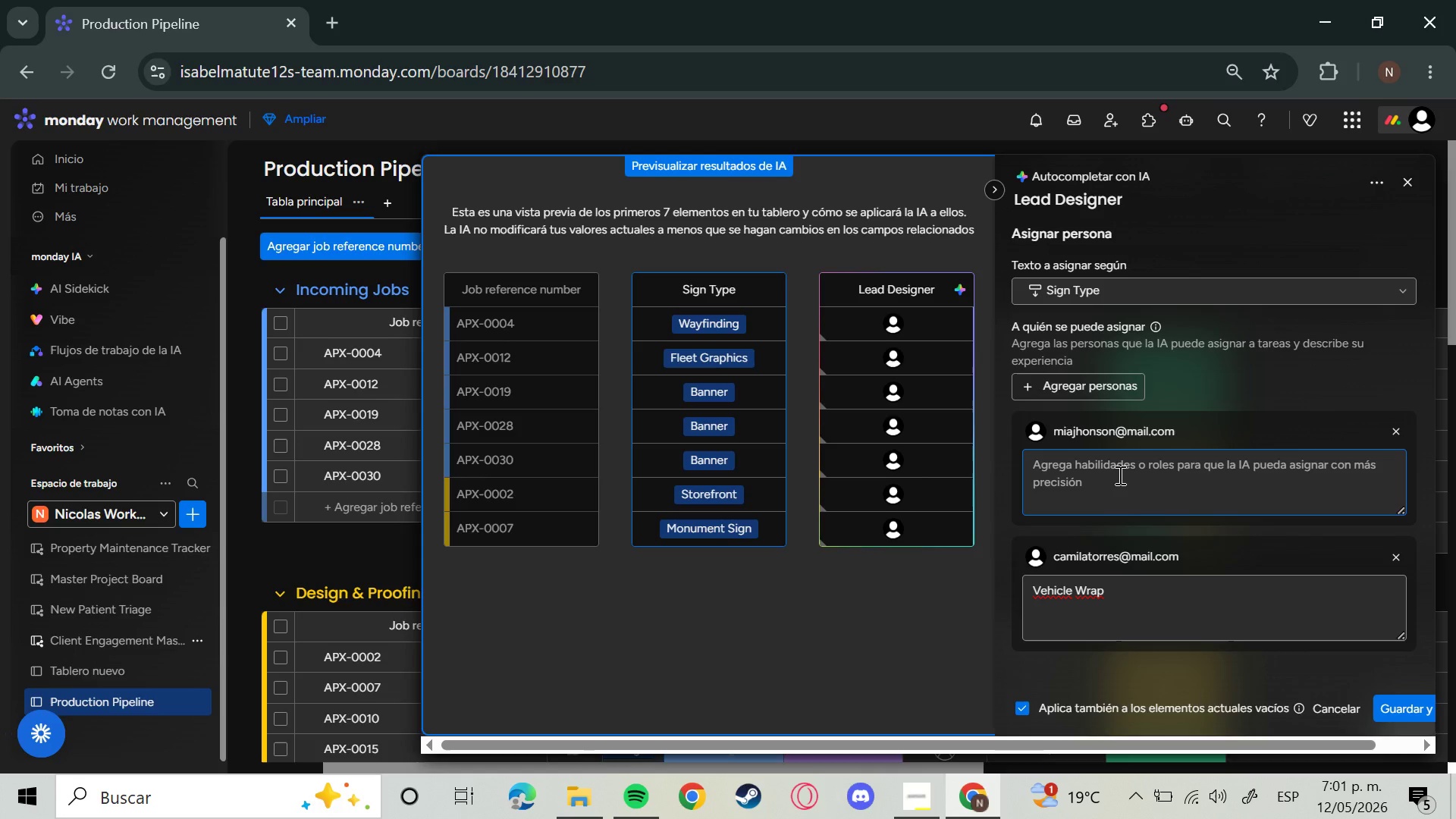 
type(Srl)
 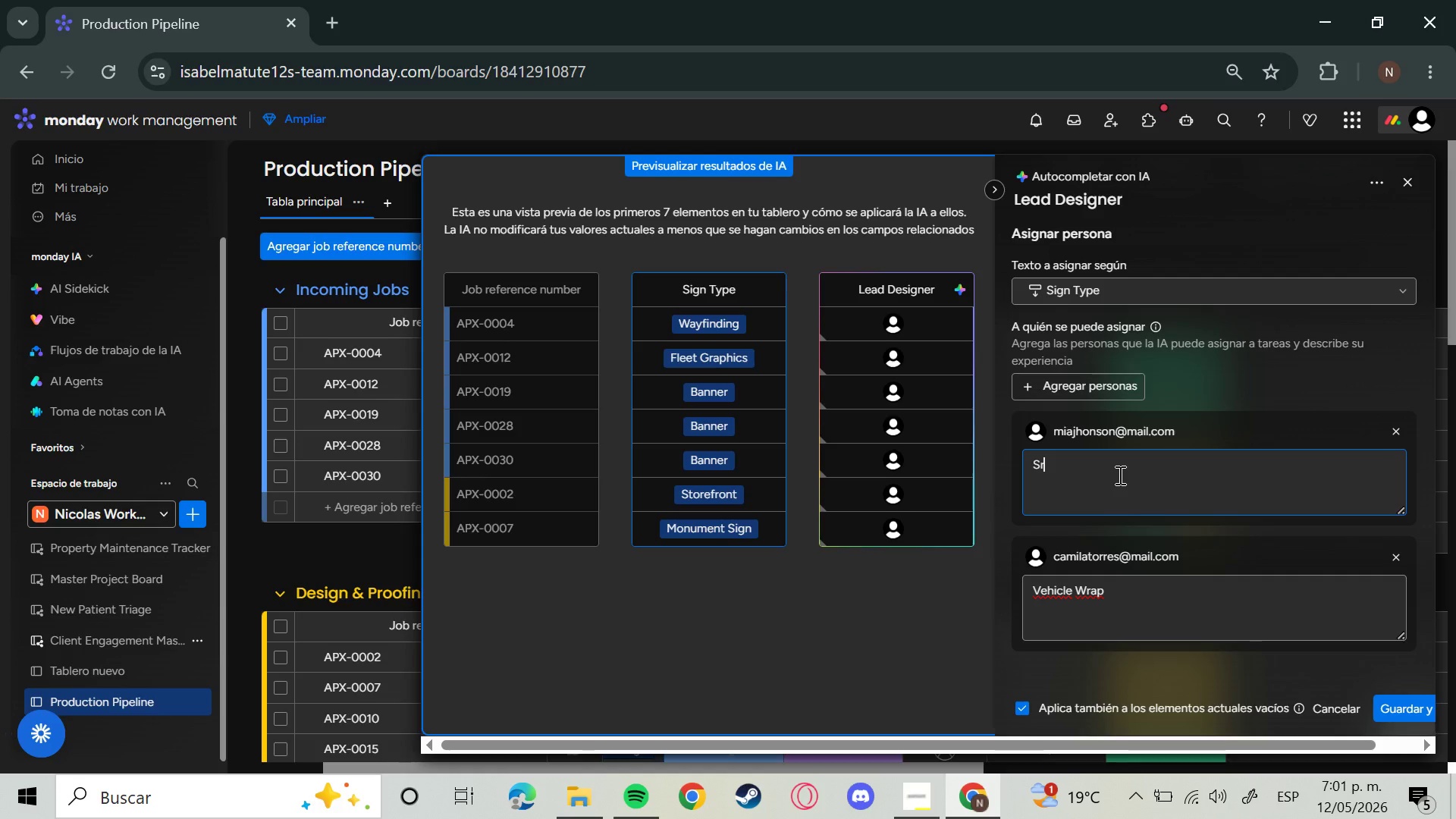 
key(Enter)
 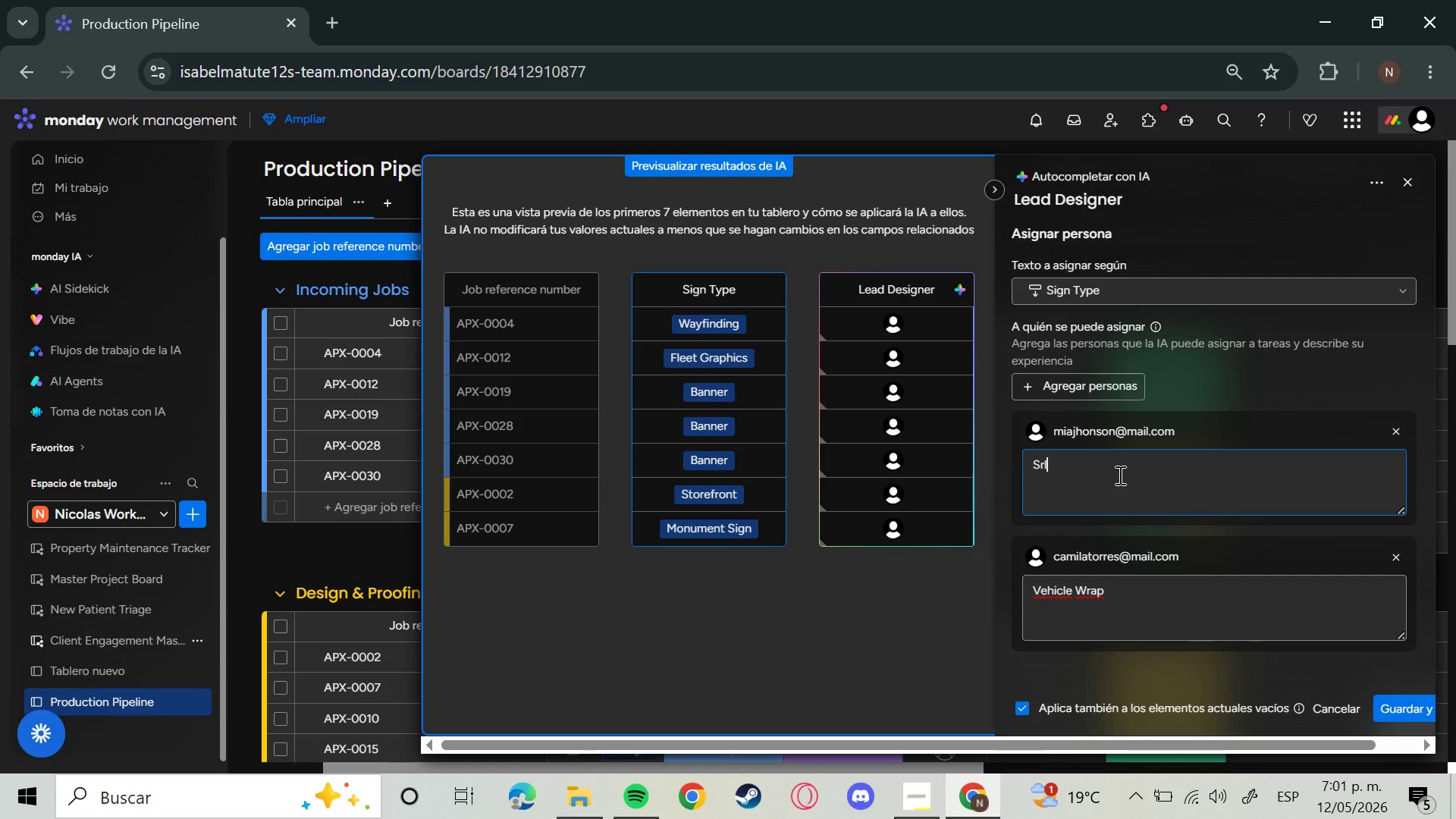 
key(Enter)
 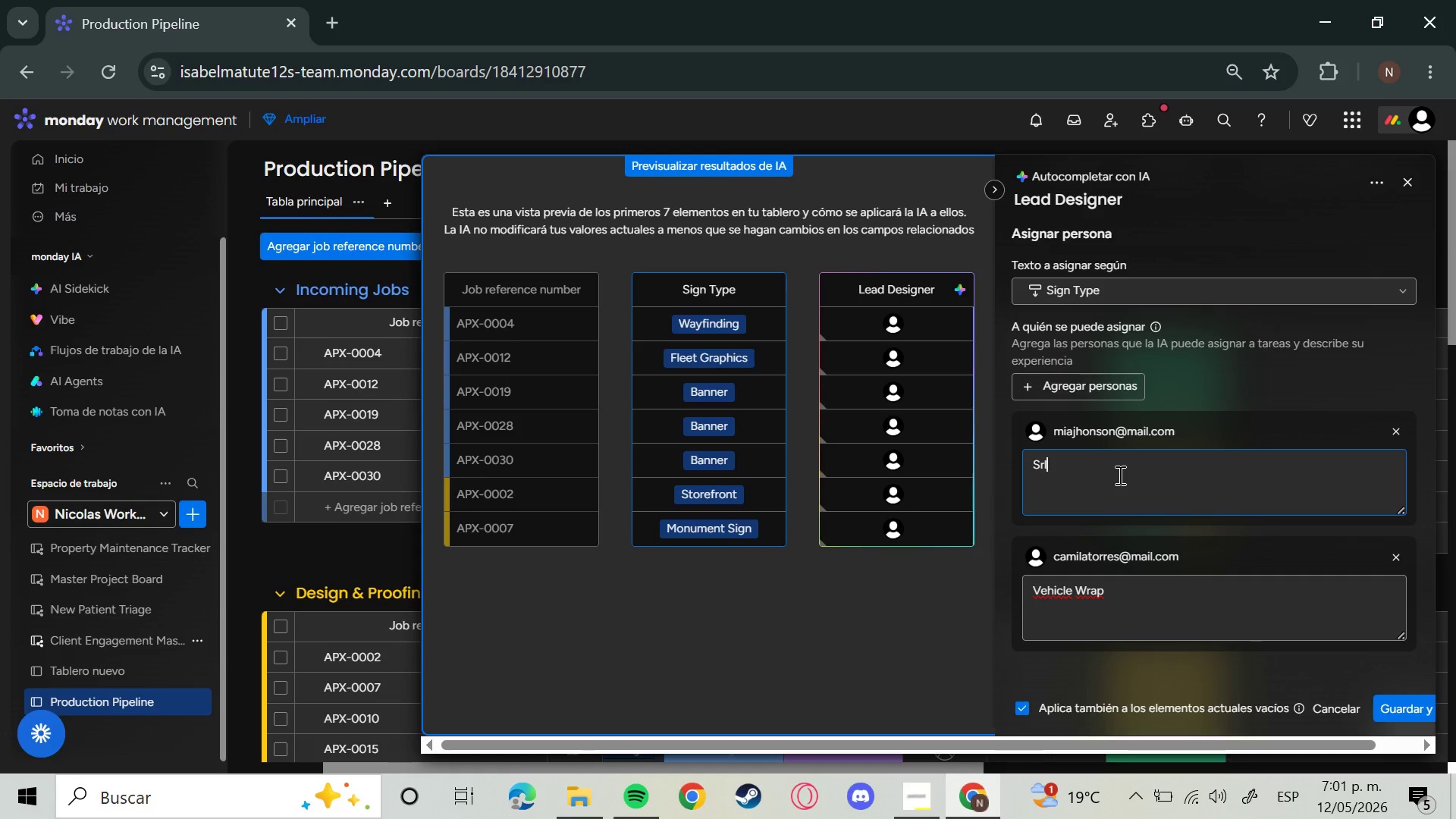 
type(t)
key(Backspace)
key(Backspace)
key(Backspace)
key(Backspace)
key(Backspace)
key(Backspace)
type(Store)
 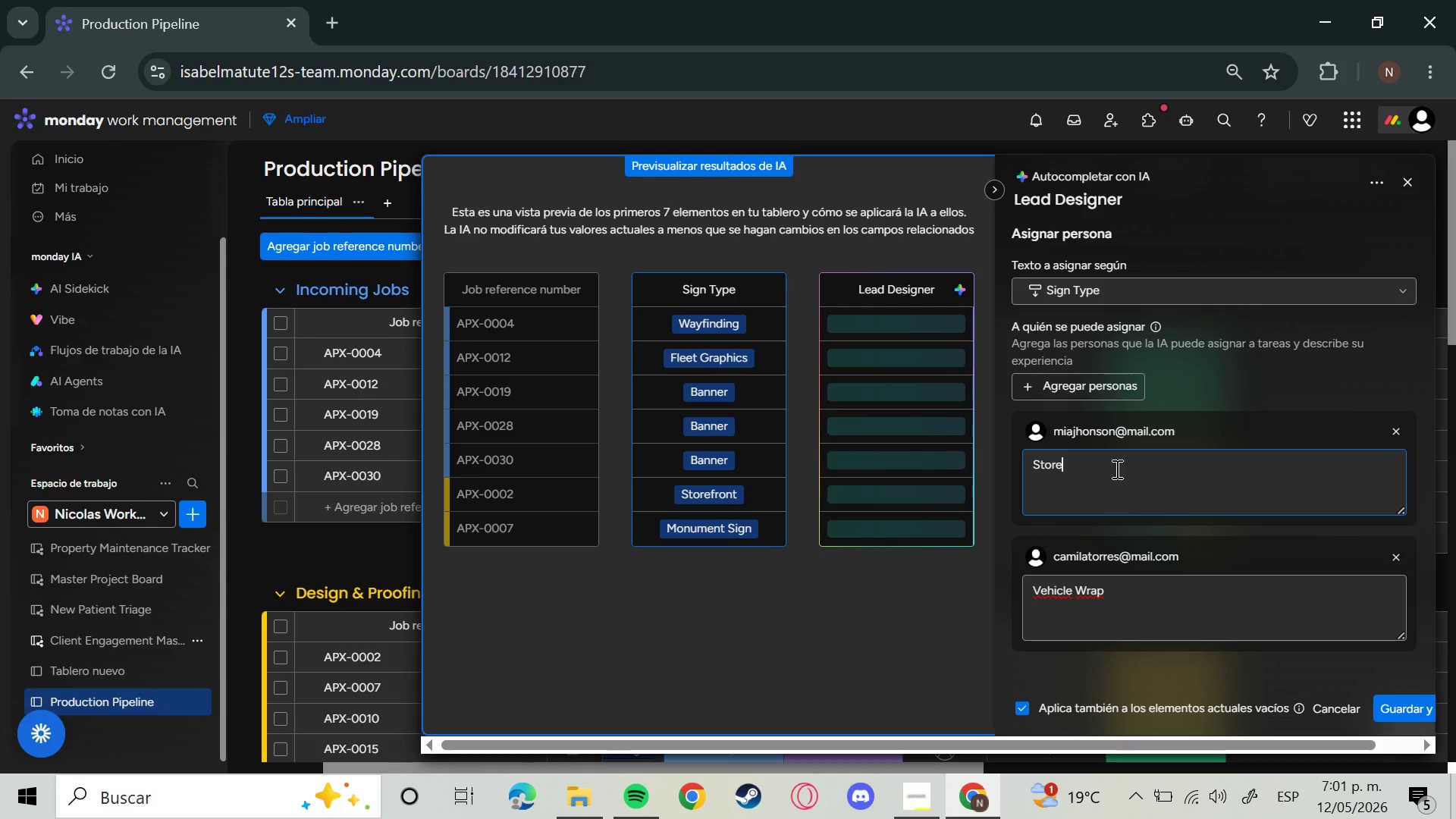 
type(front)
 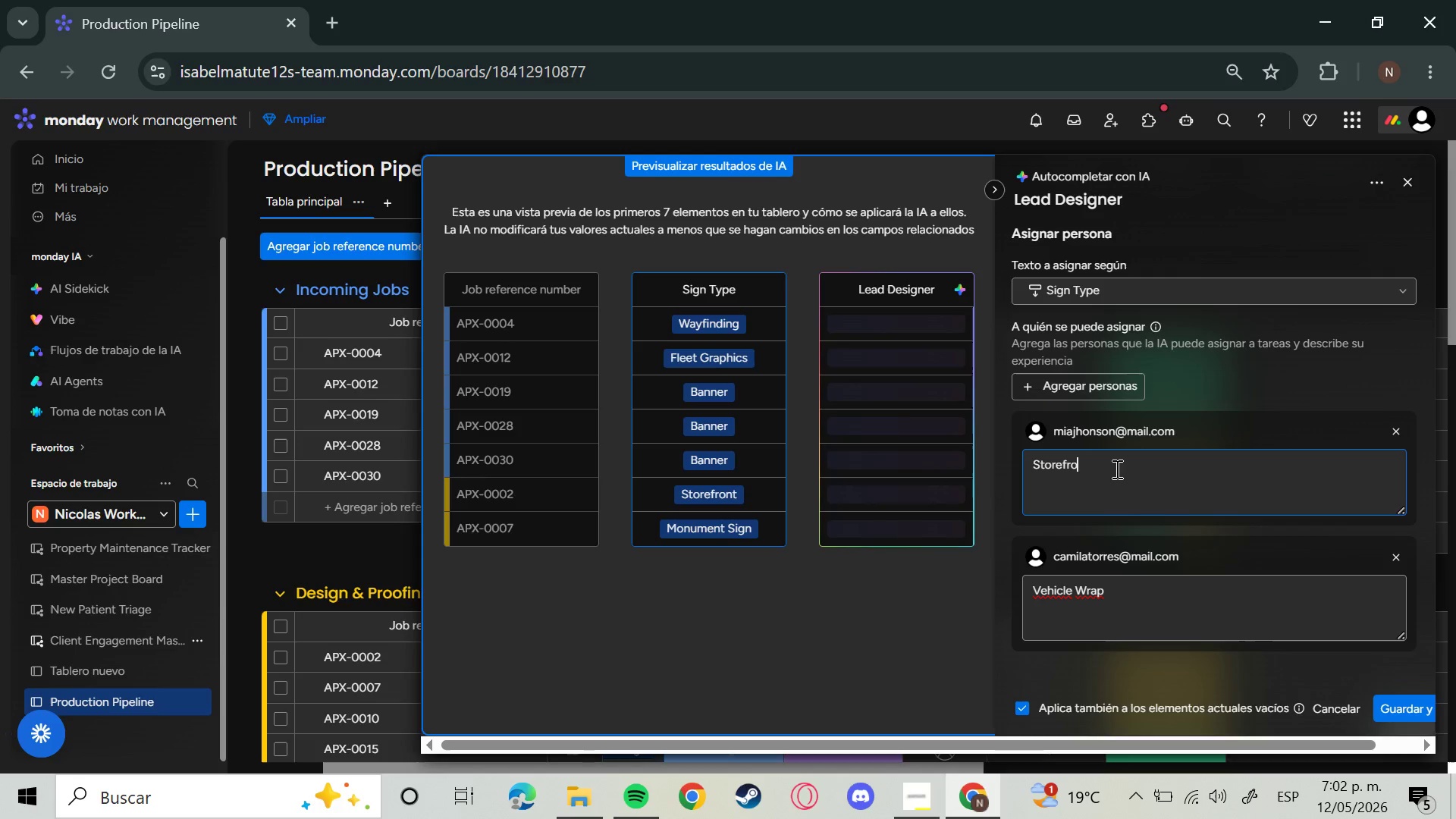 
key(Enter)
 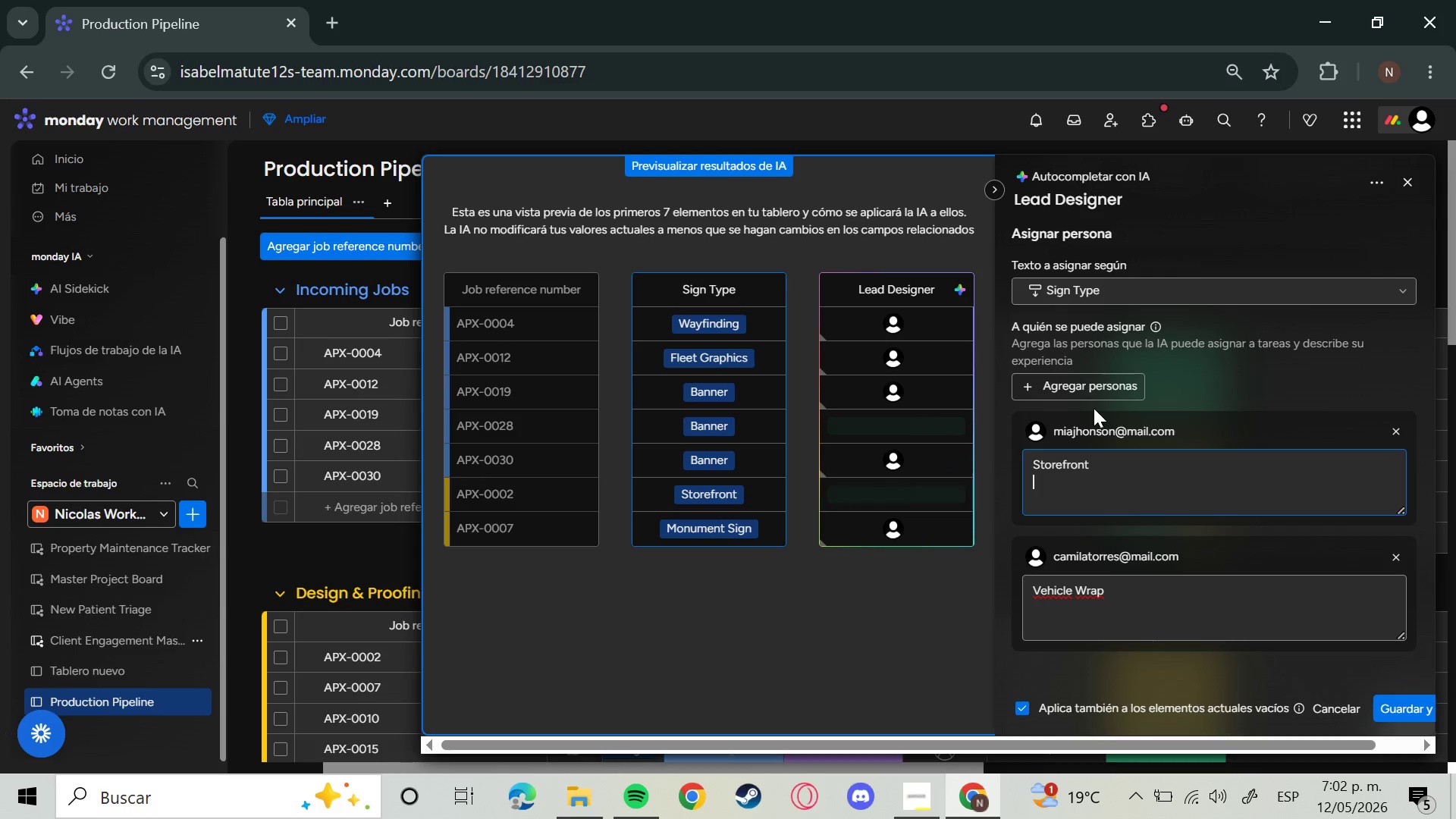 
mouse_move([1090, 360])
 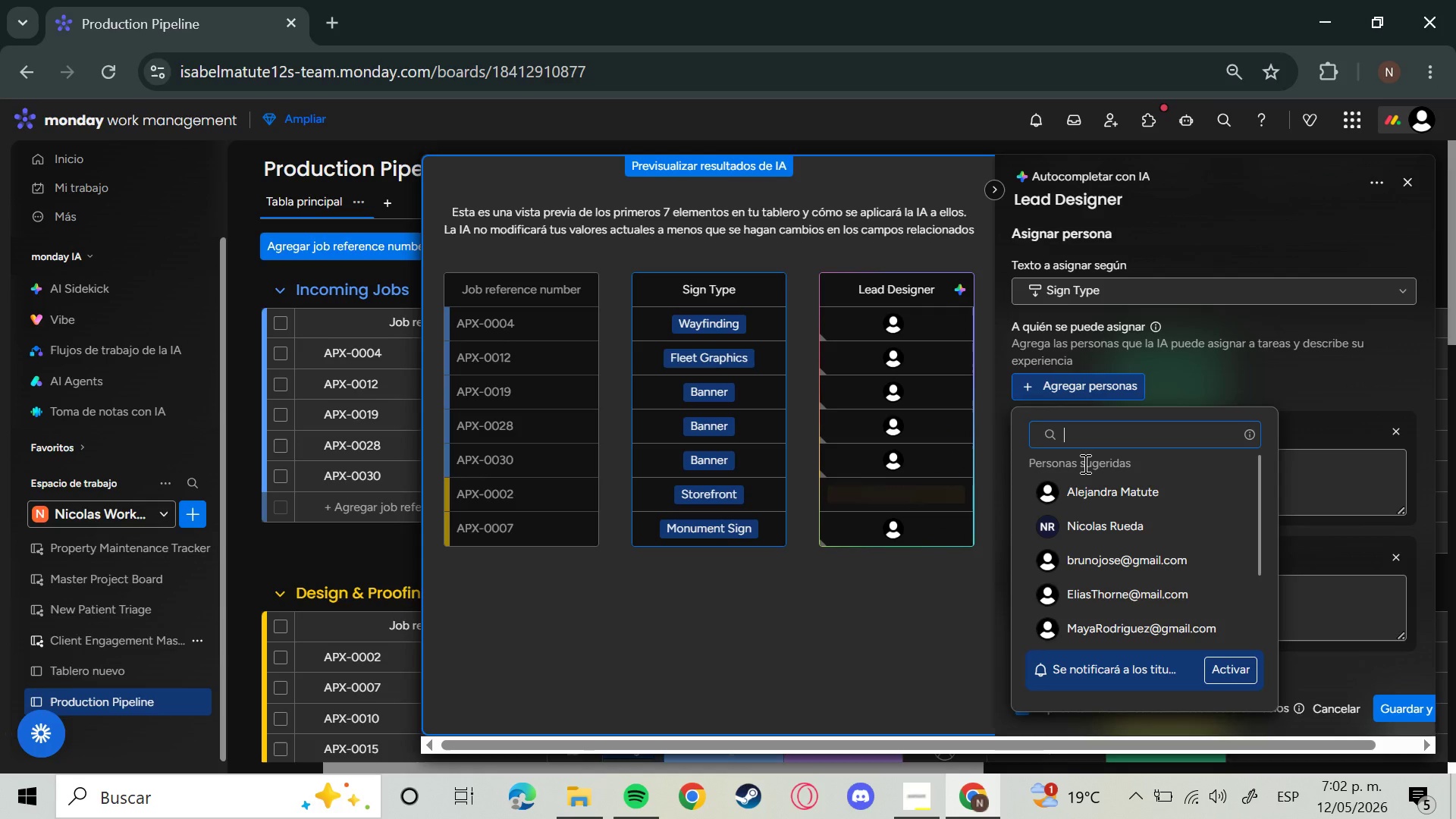 
left_click([1100, 564])
 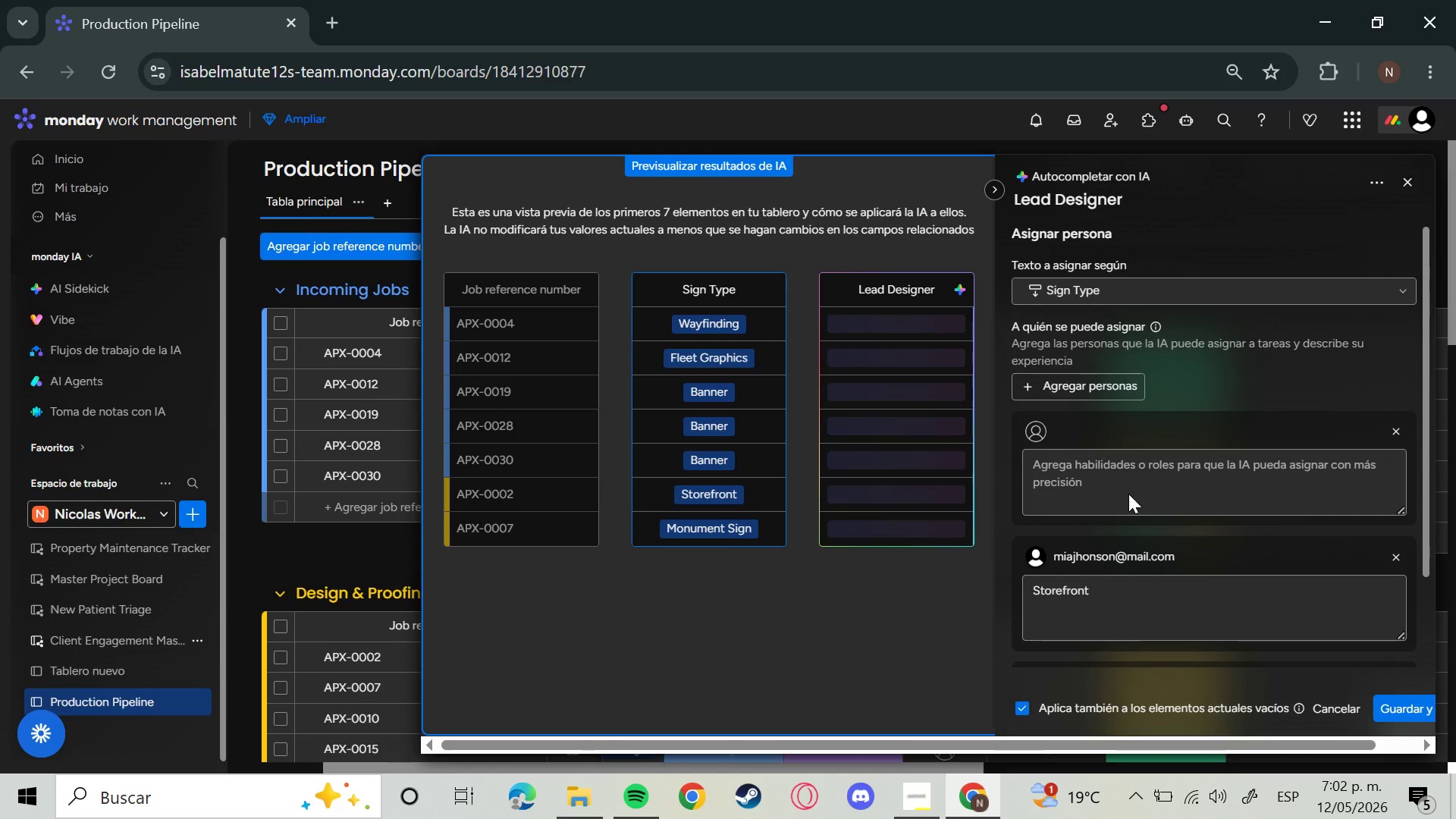 
left_click([1128, 469])
 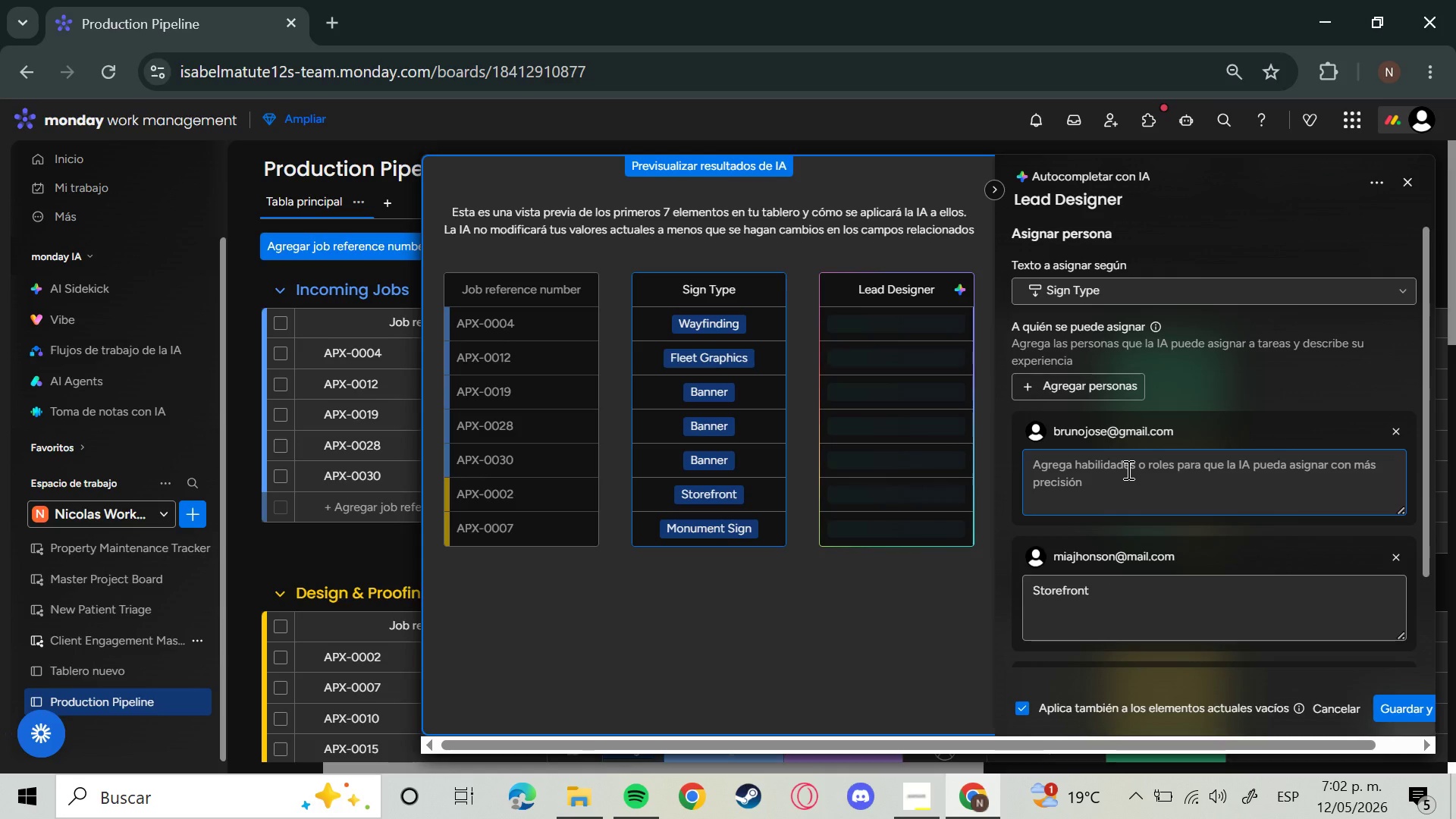 
type(Banner)
 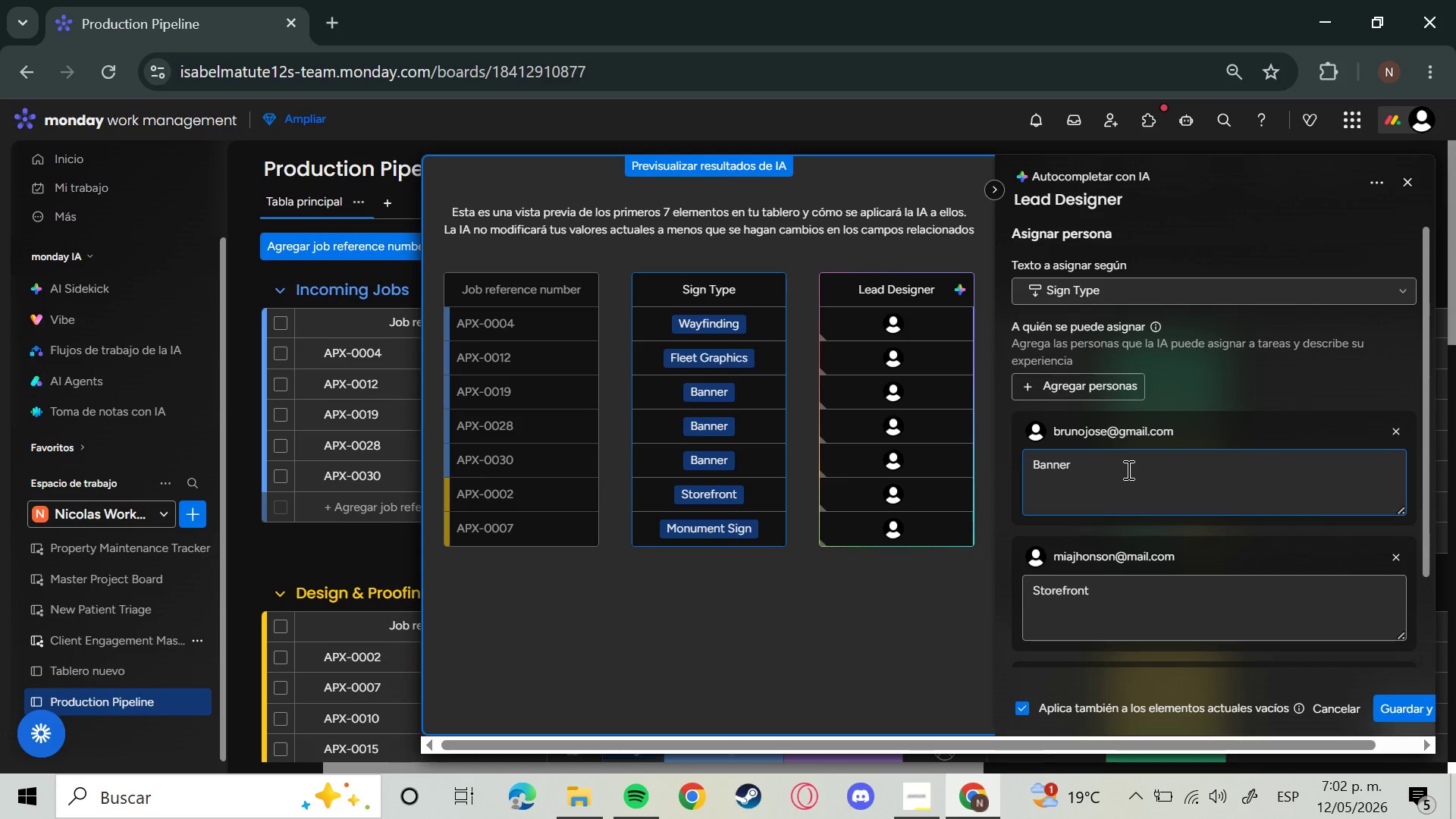 
hold_key(key=Enter, duration=0.88)
 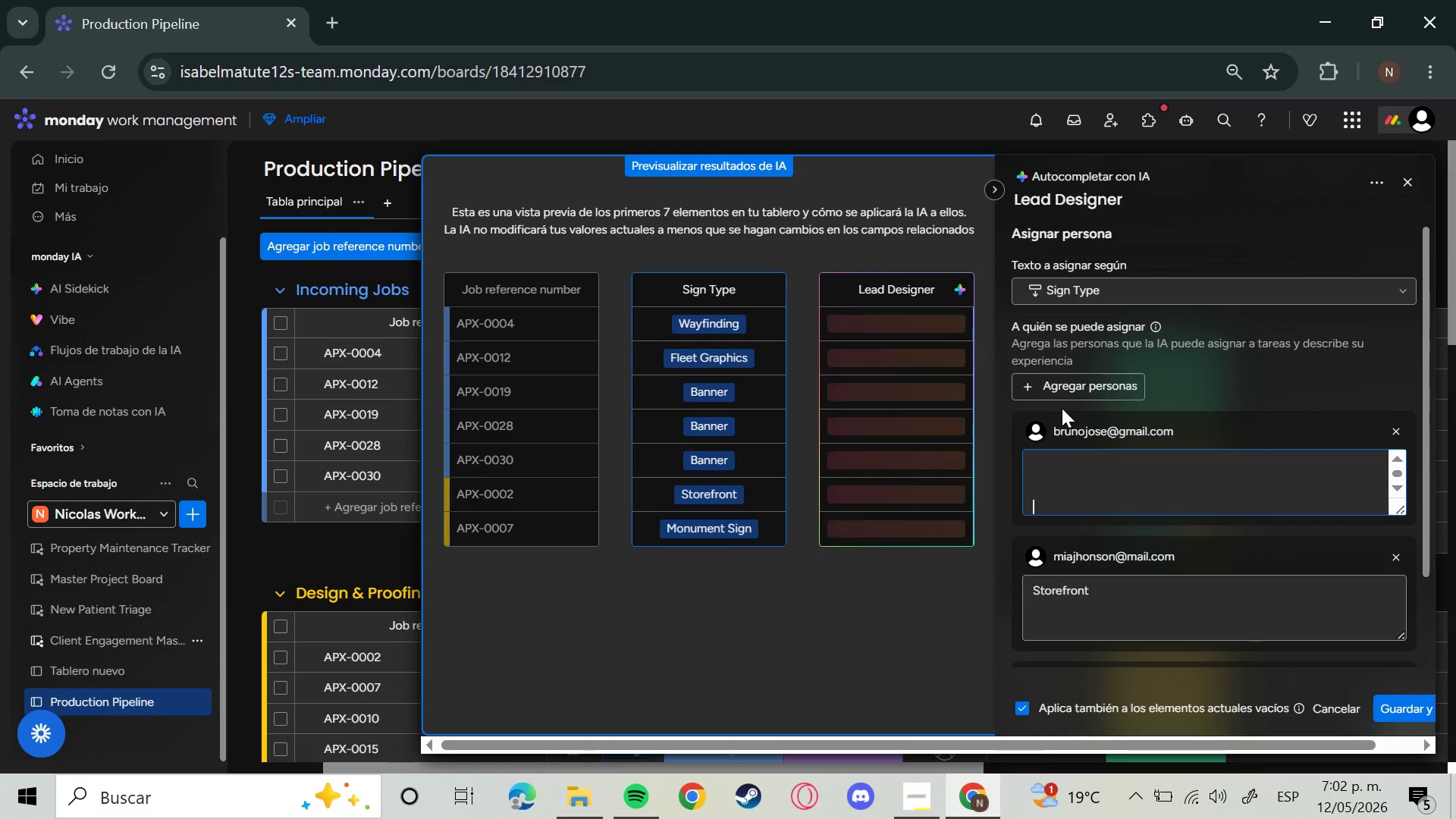 
wait(5.41)
 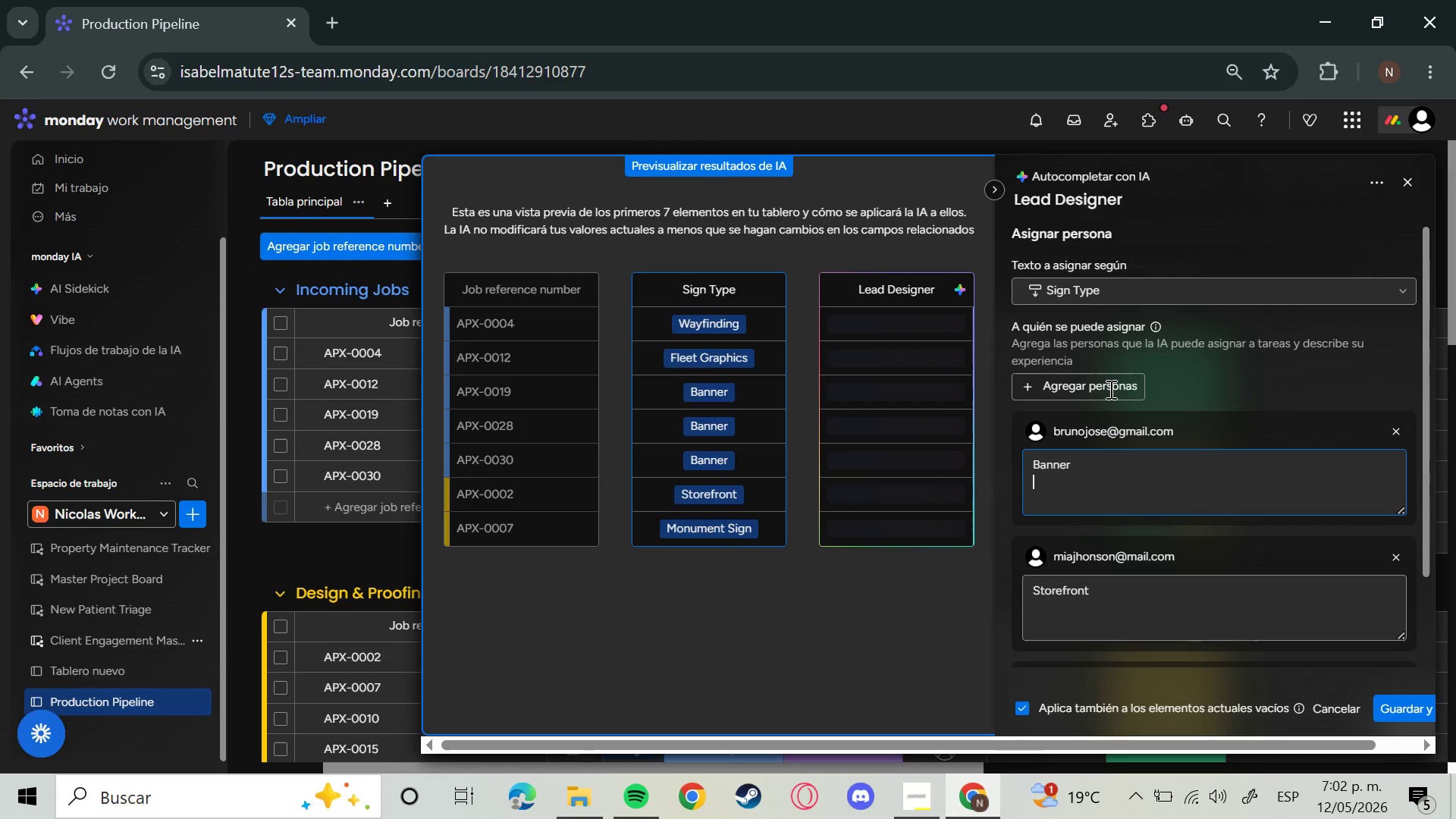 
scroll: coordinate [1122, 499], scroll_direction: up, amount: 3.0
 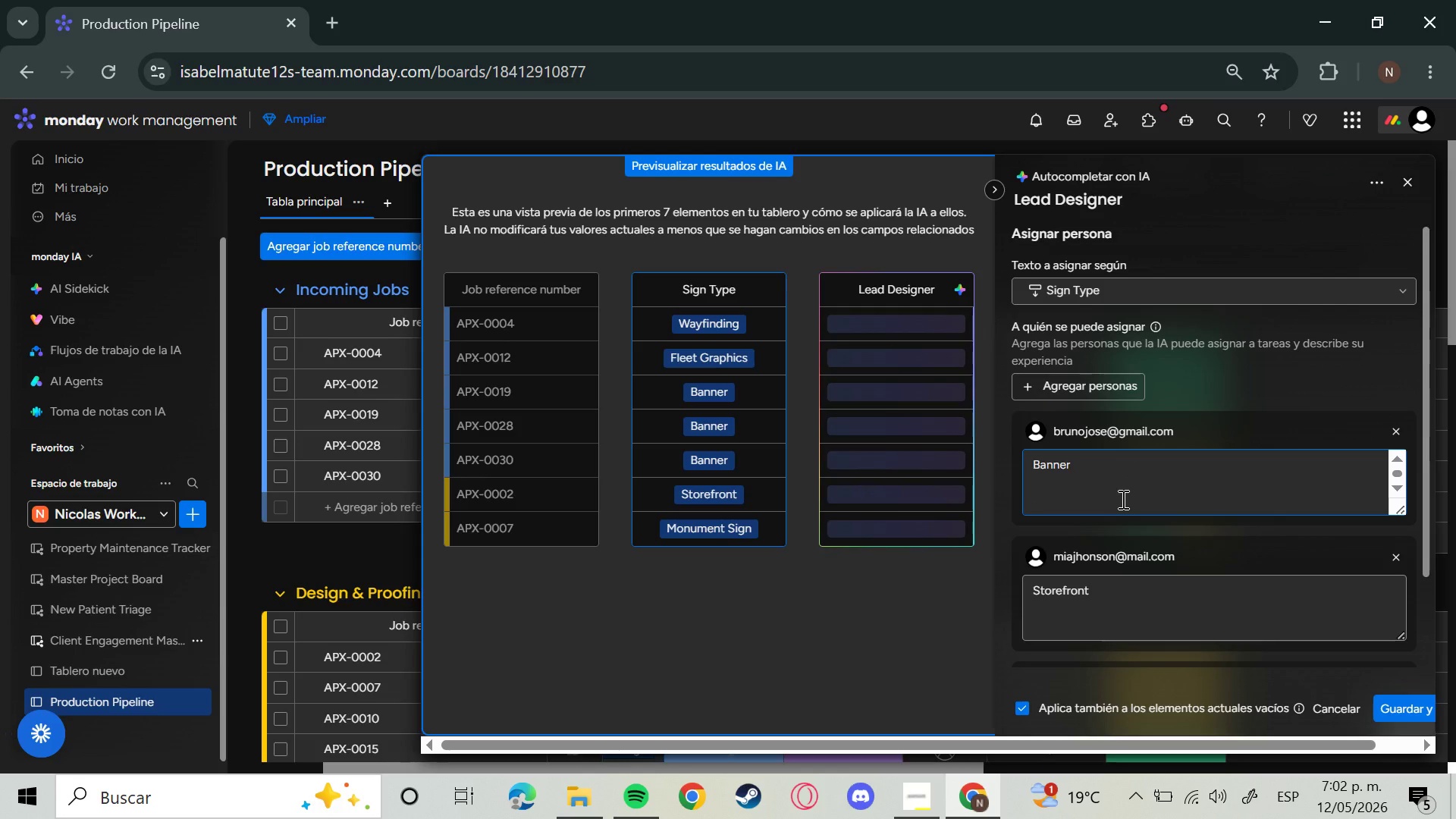 
left_click([1103, 384])
 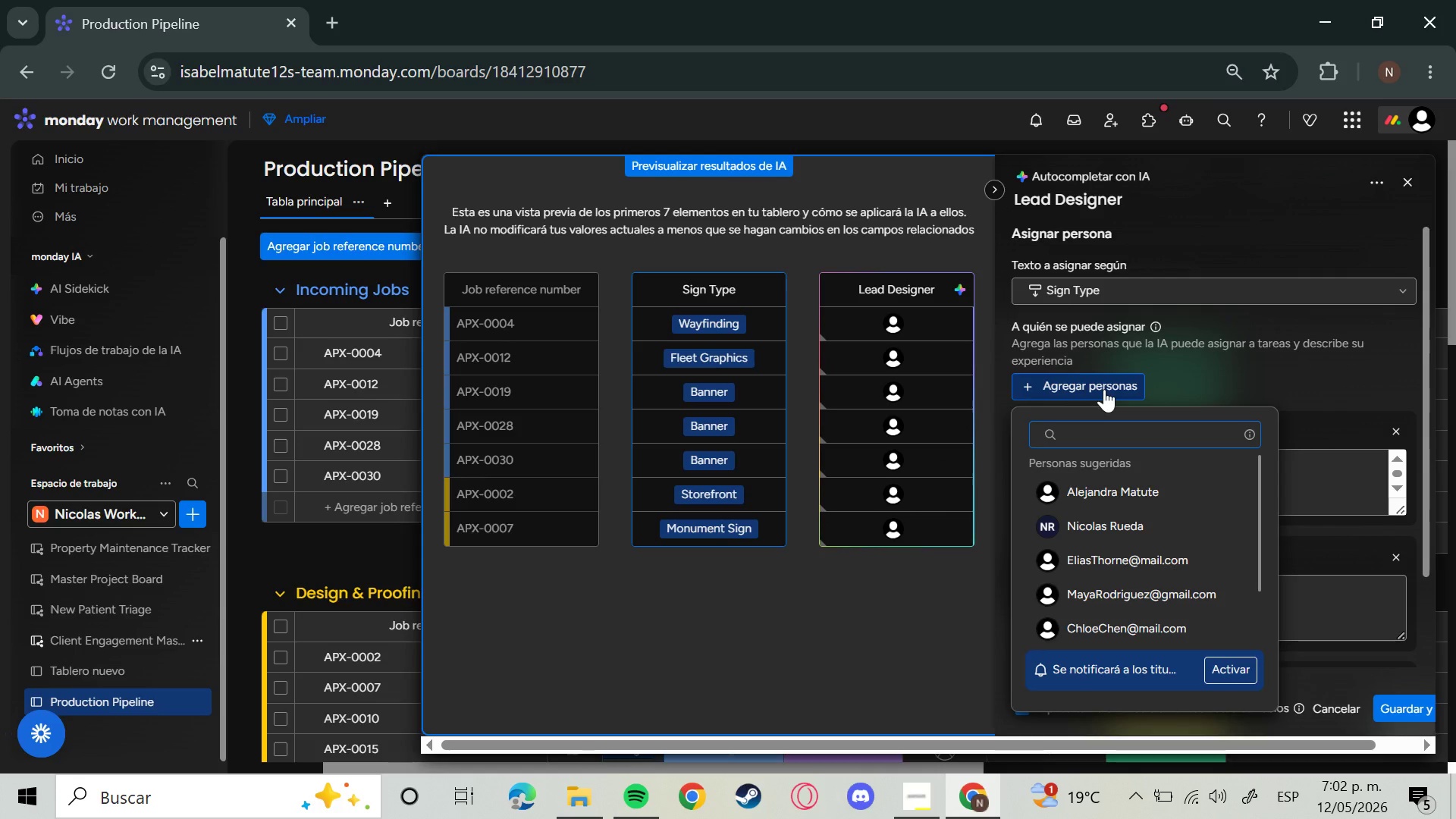 
scroll: coordinate [1111, 394], scroll_direction: up, amount: 1.0
 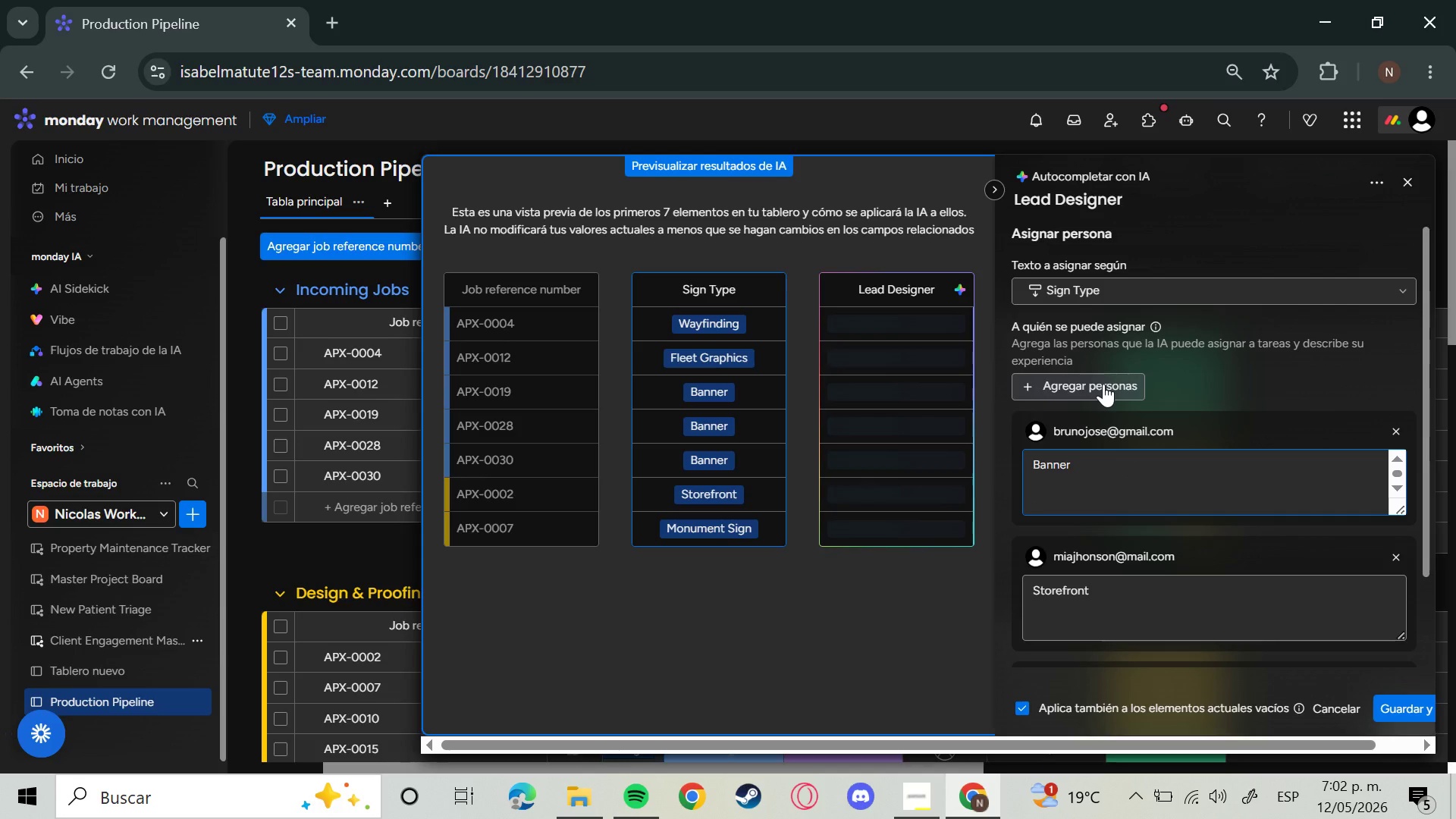 
wait(9.31)
 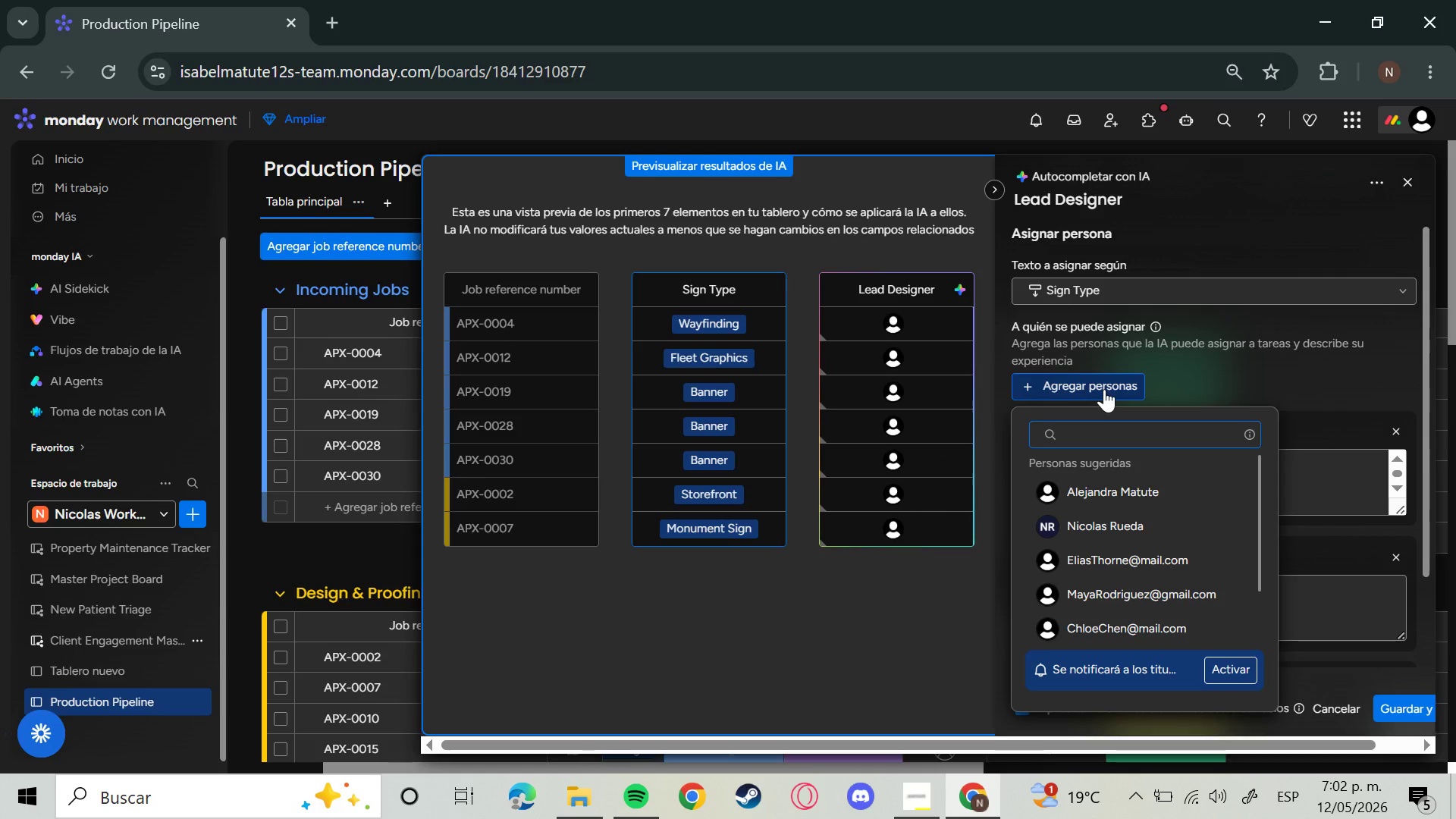 
mouse_move([1145, 485])
 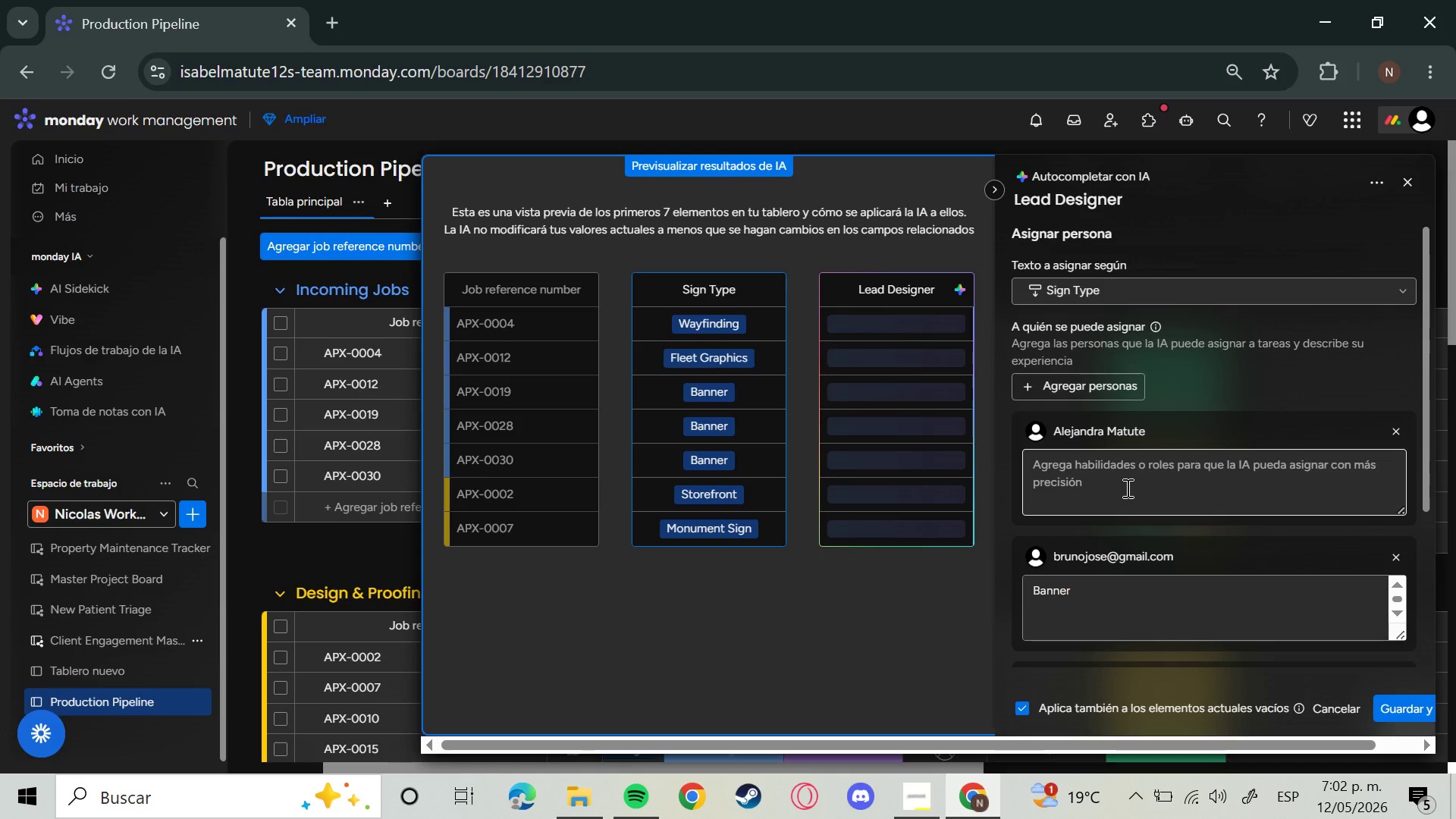 
left_click([1184, 485])
 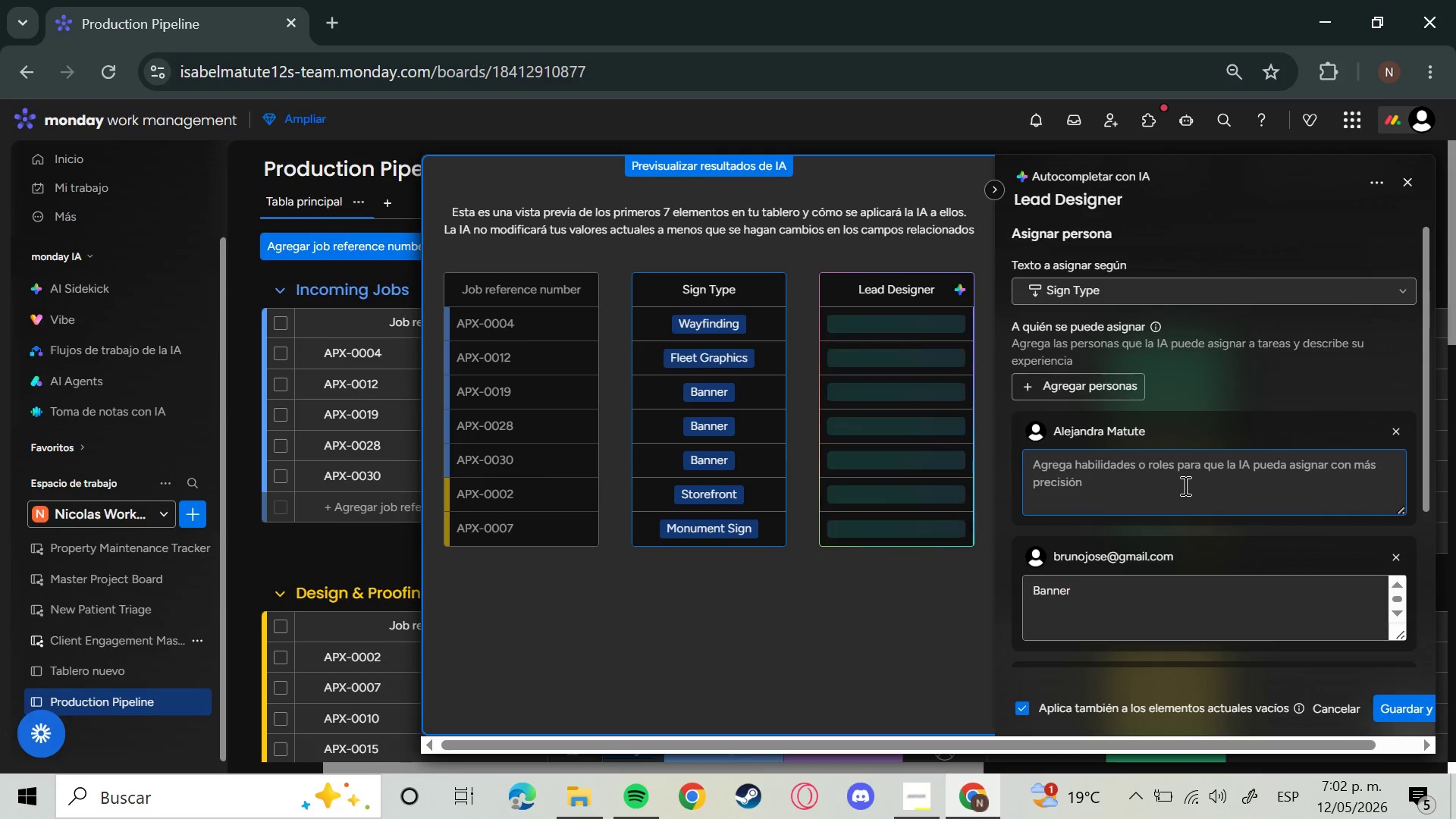 
type(Wayfinding)
 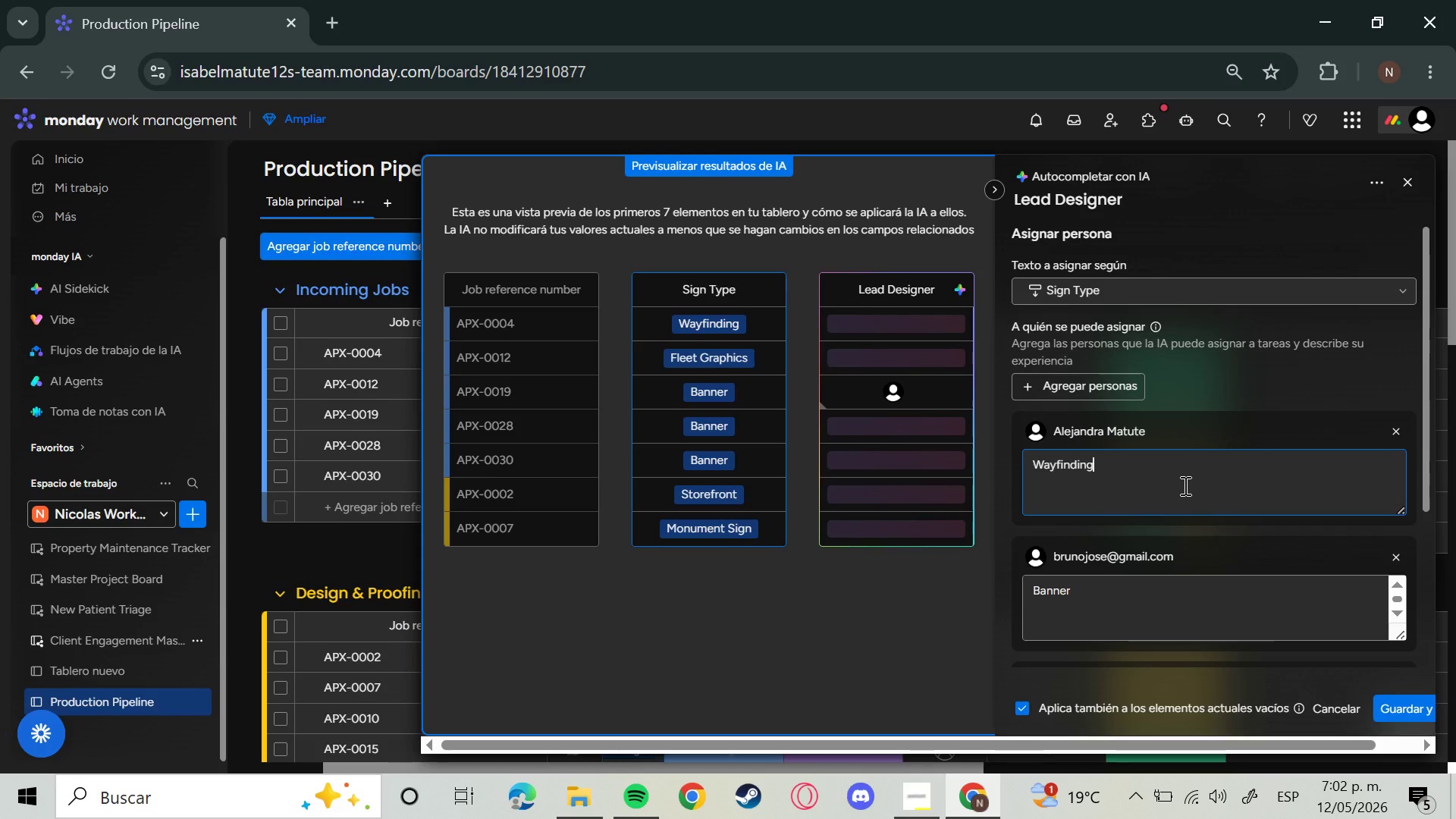 
key(Enter)
 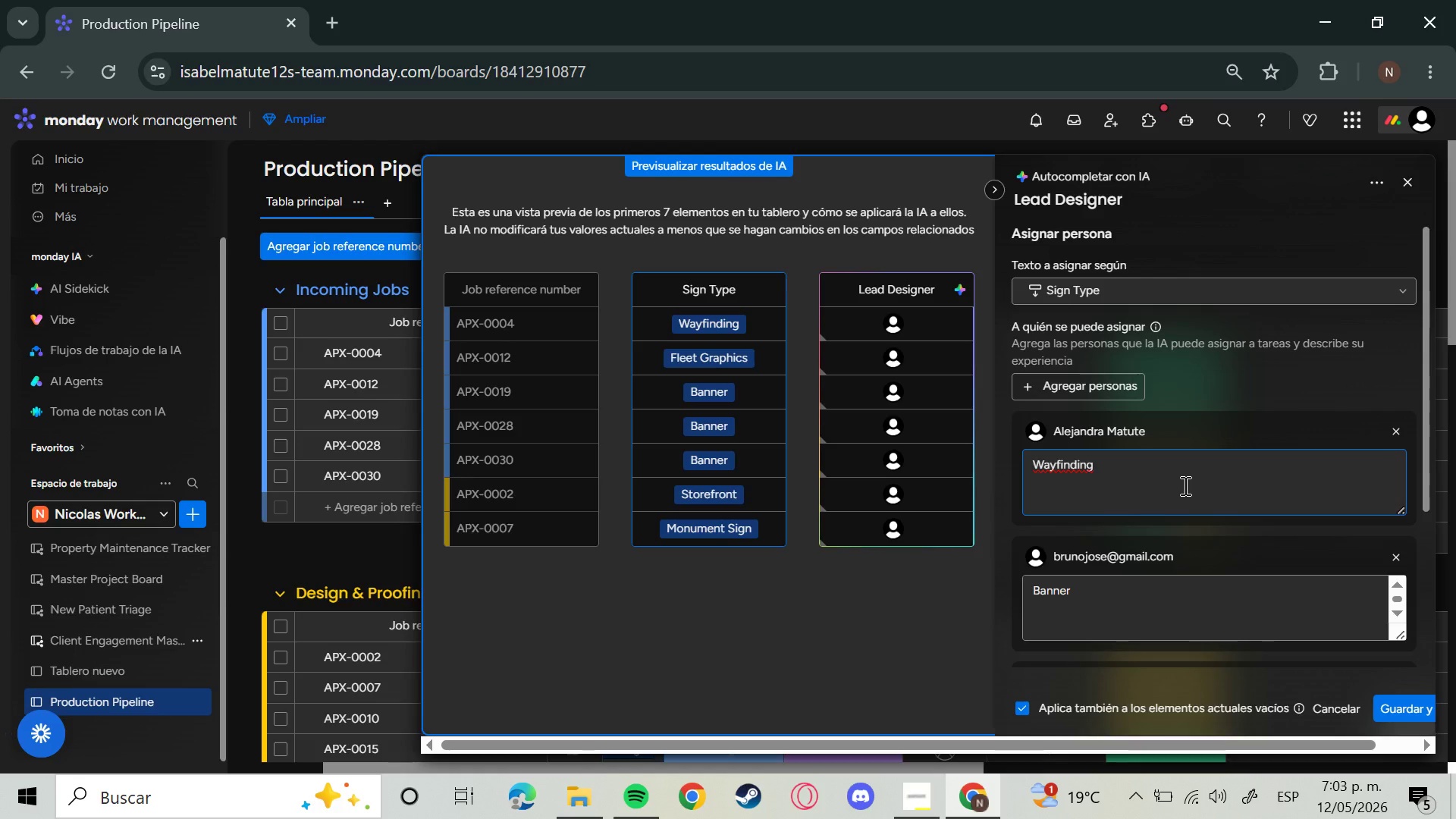 
wait(73.16)
 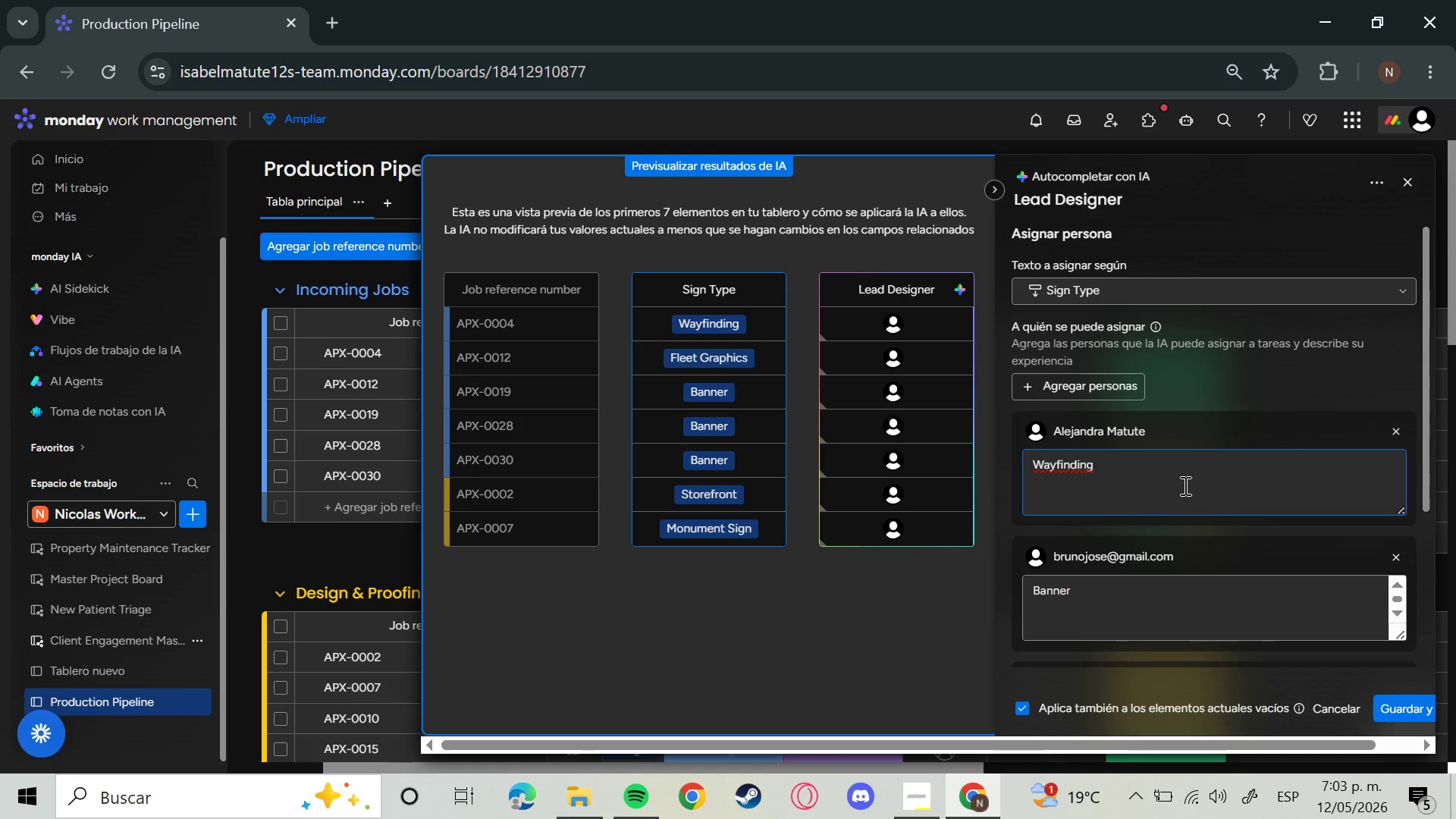 
left_click([918, 786])